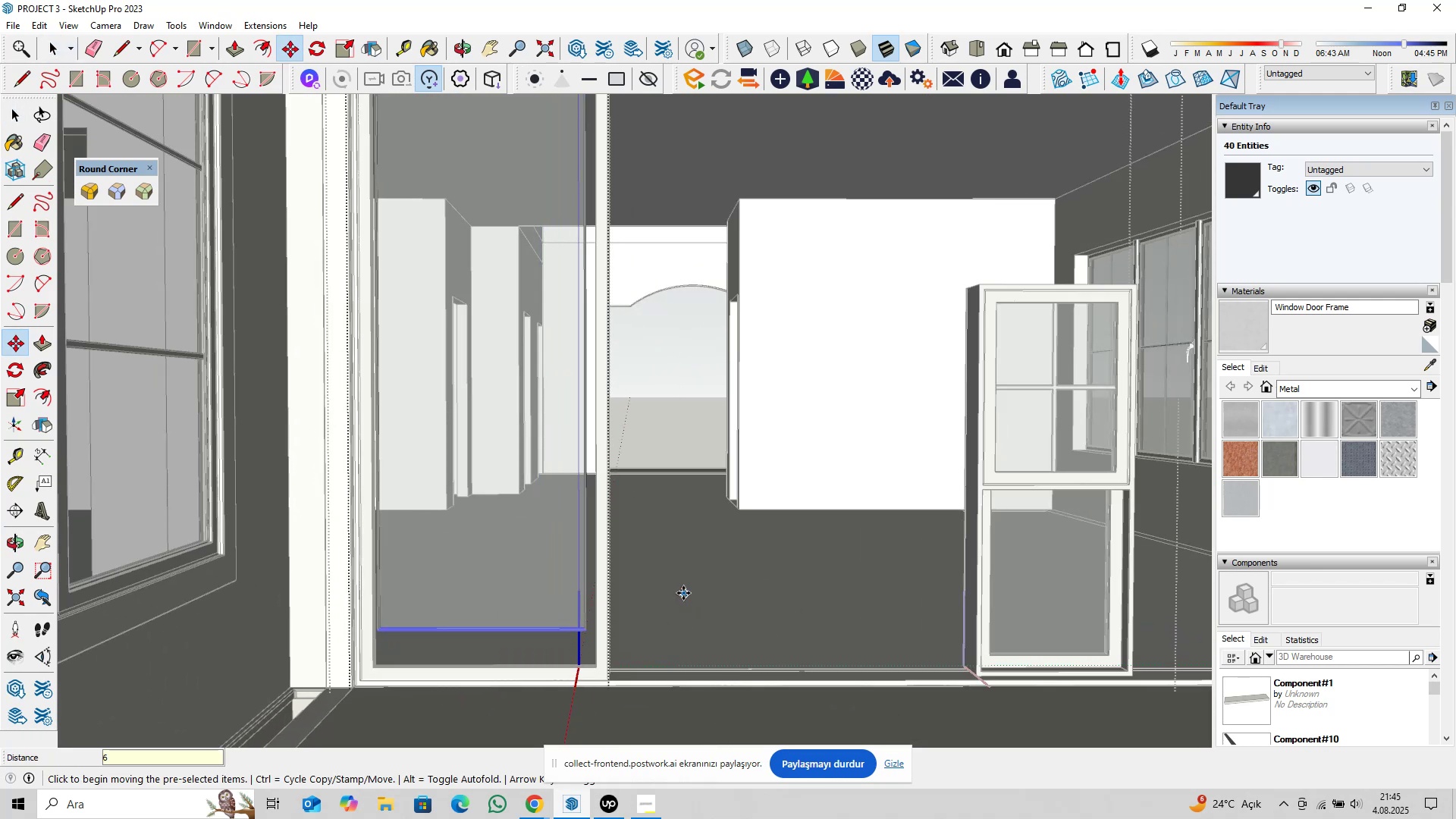 
key(Space)
 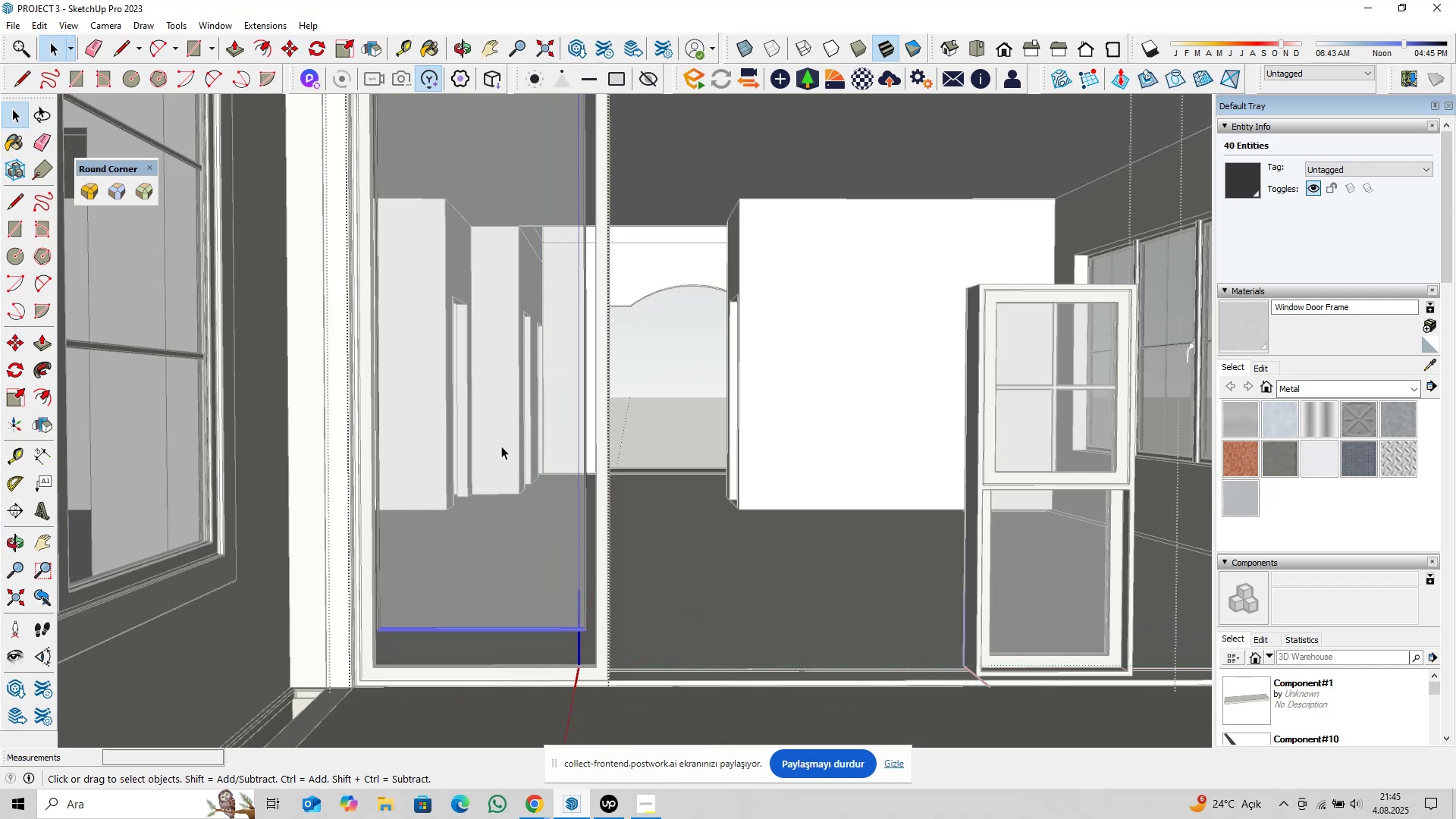 
hold_key(key=ShiftLeft, duration=0.45)
 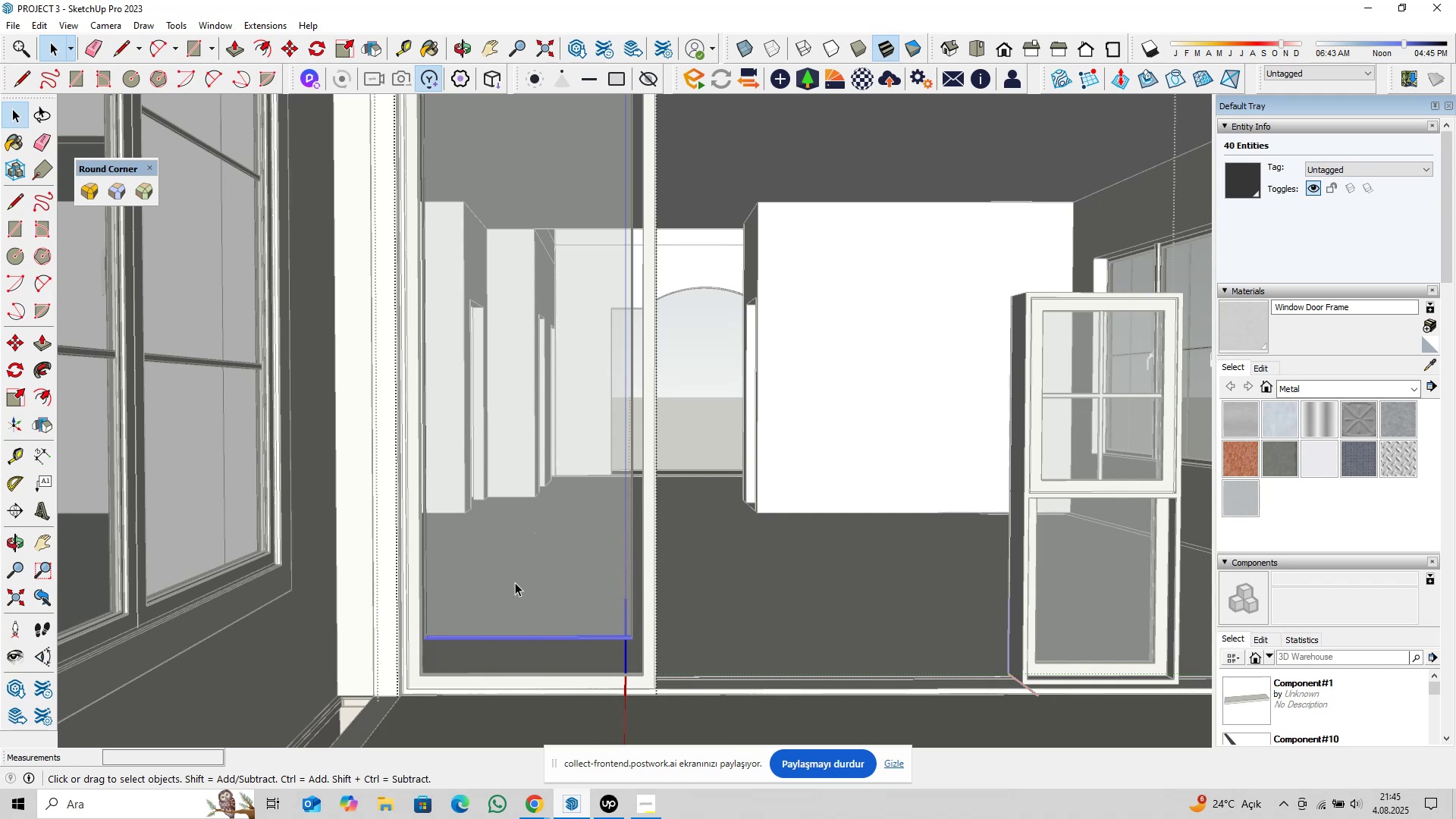 
scroll: coordinate [463, 686], scroll_direction: up, amount: 4.0
 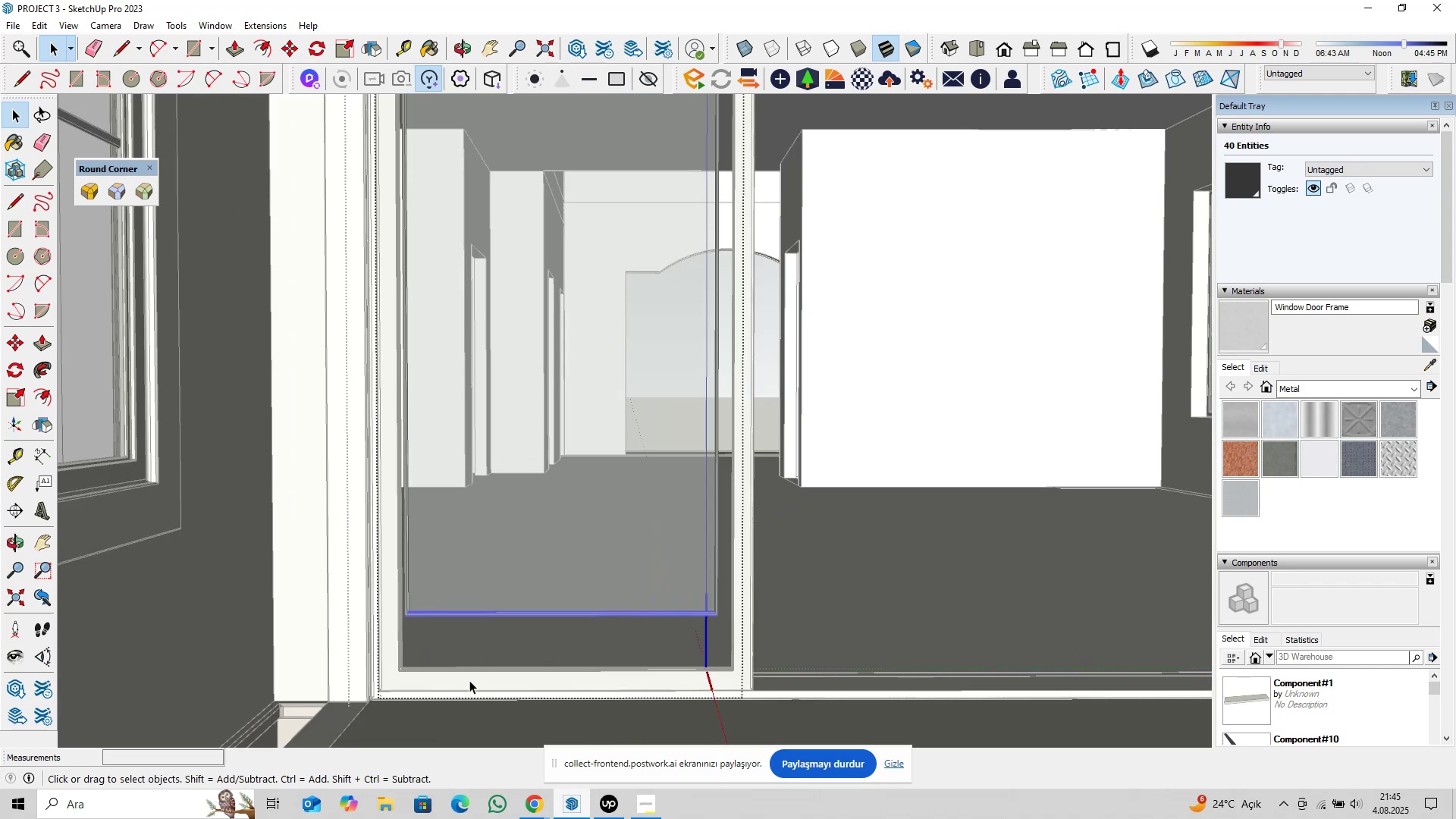 
key(Escape)
 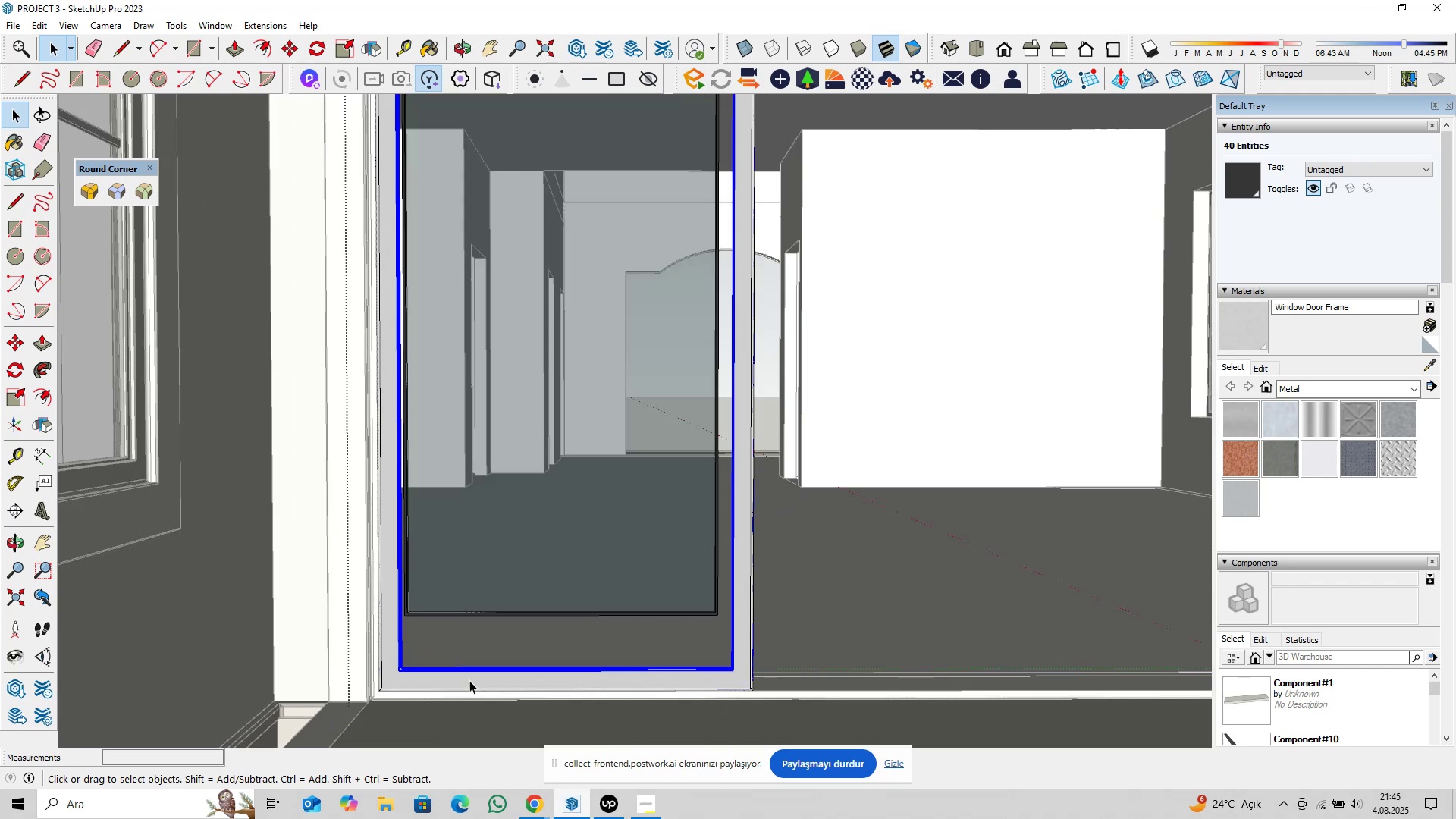 
double_click([469, 680])
 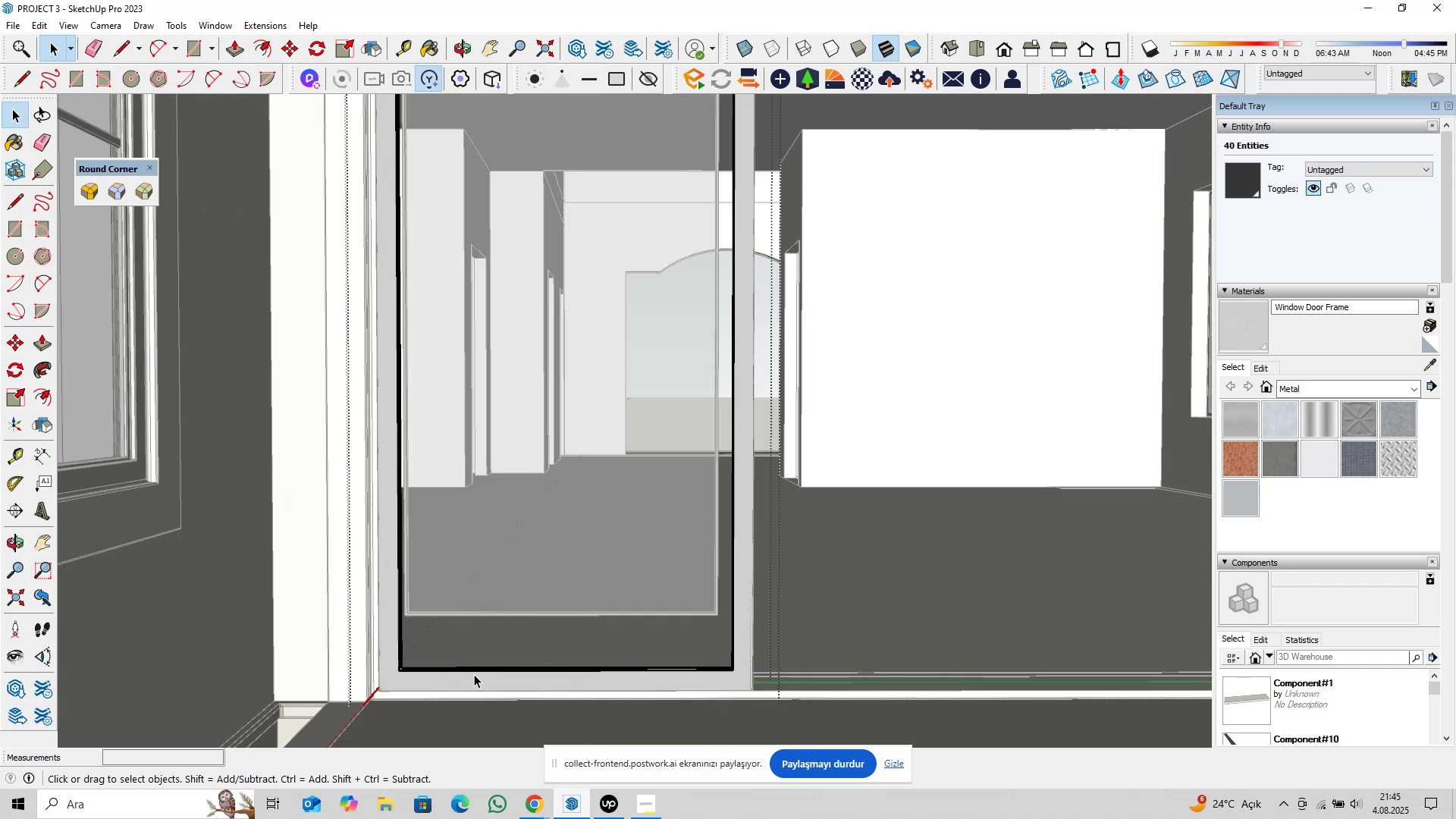 
hold_key(key=ShiftLeft, duration=0.43)
 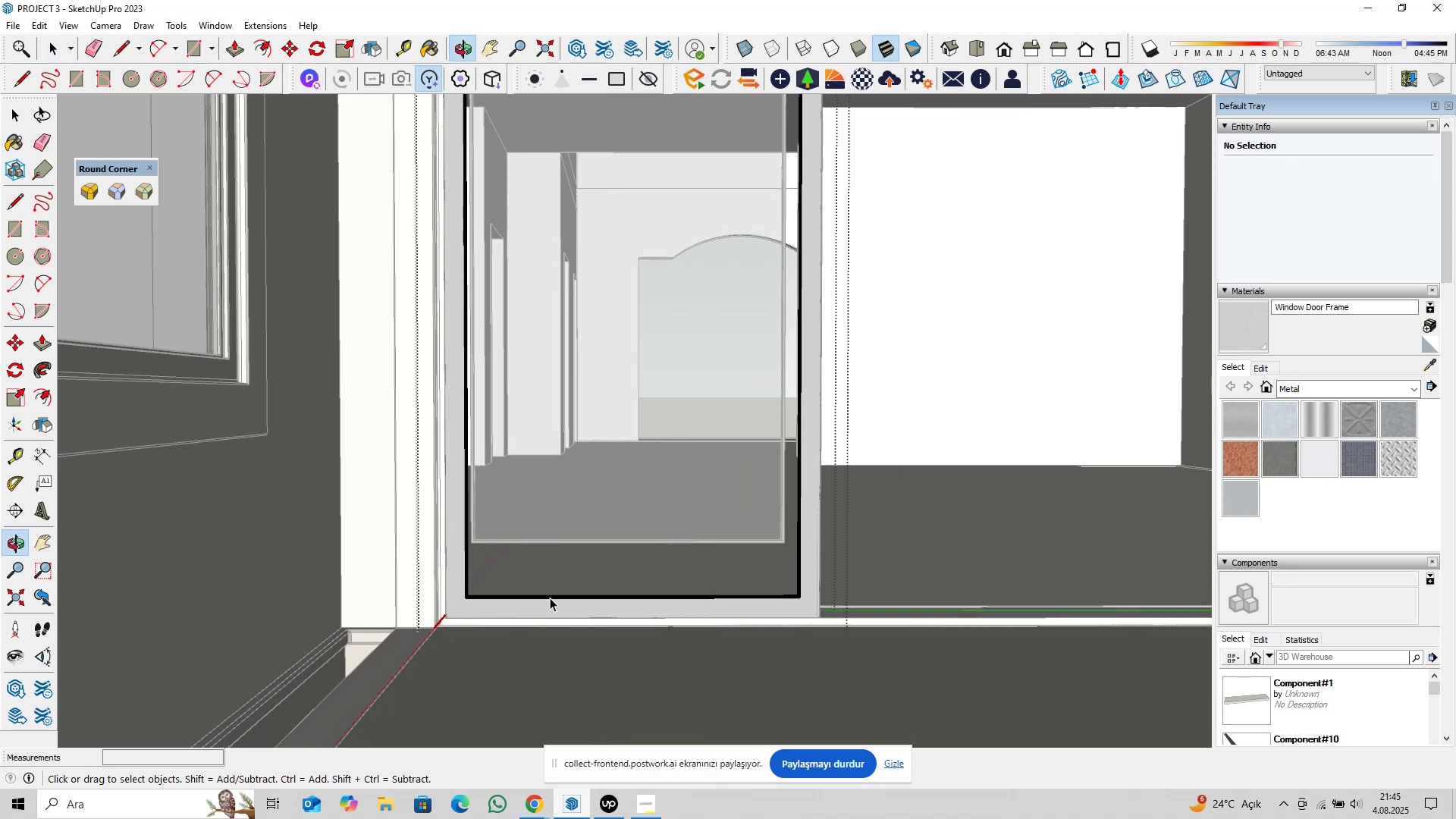 
scroll: coordinate [558, 600], scroll_direction: up, amount: 4.0
 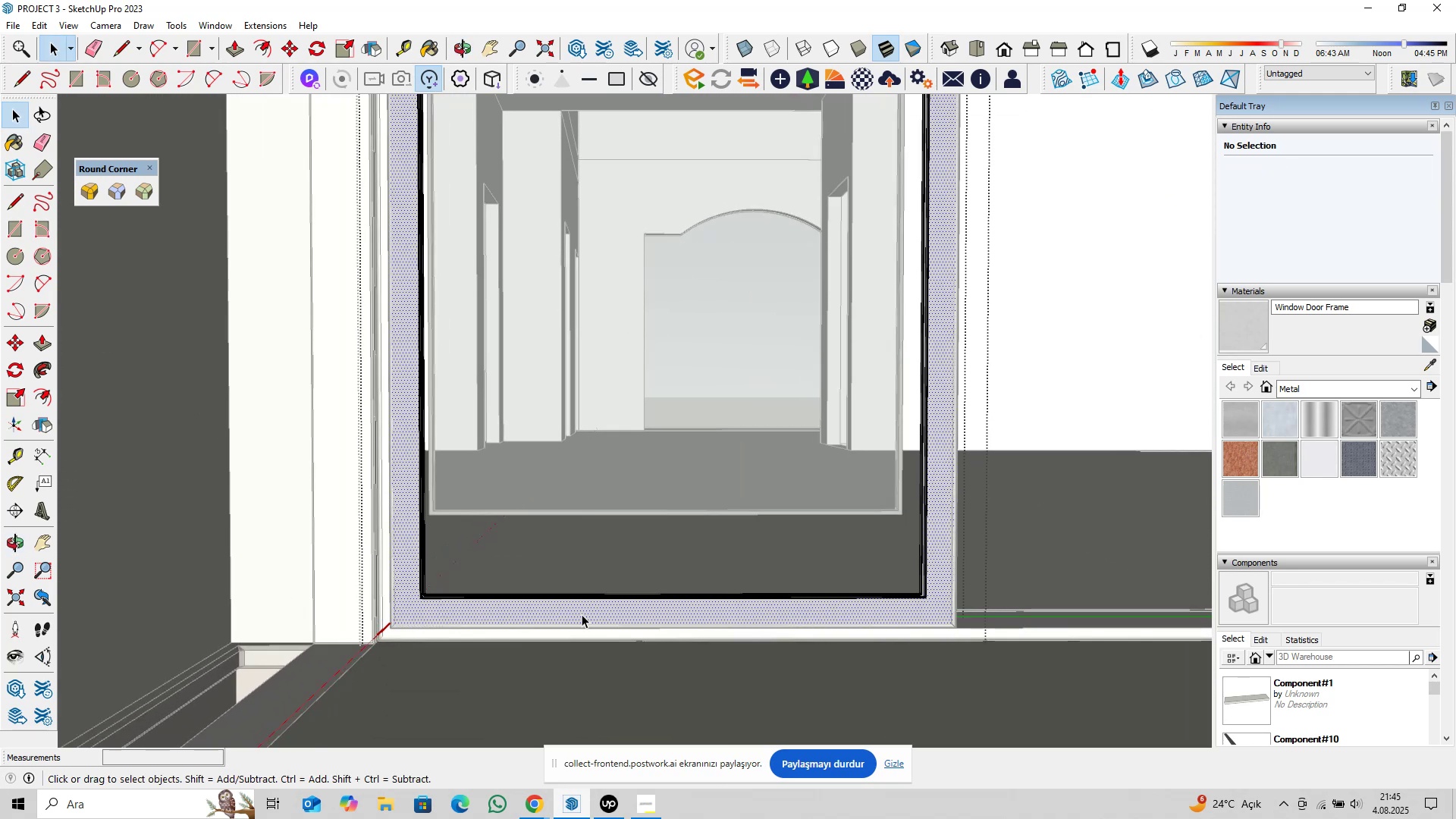 
hold_key(key=ShiftLeft, duration=1.39)
 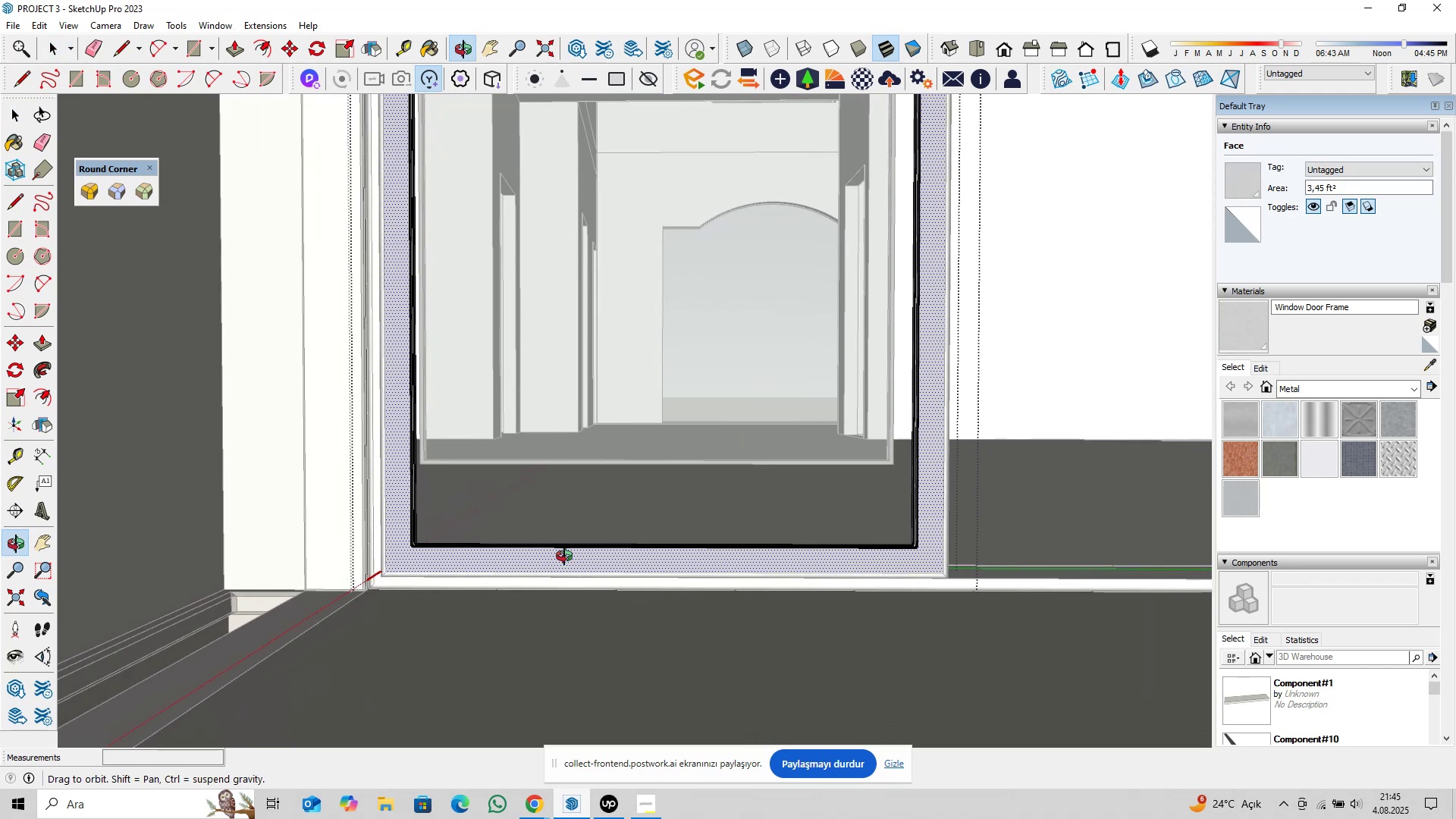 
hold_key(key=ShiftLeft, duration=0.51)
 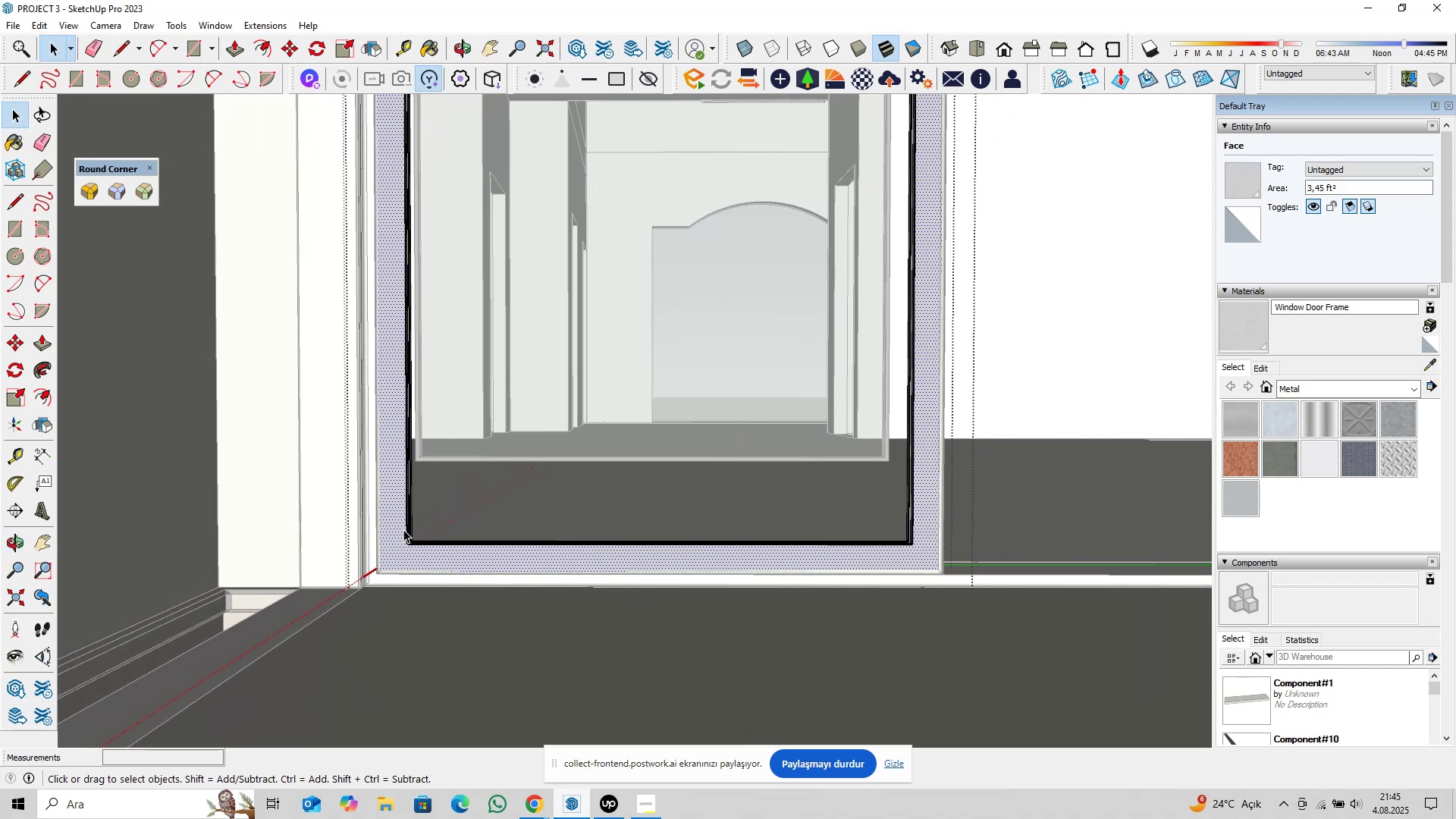 
left_click_drag(start_coordinate=[394, 525], to_coordinate=[928, 563])
 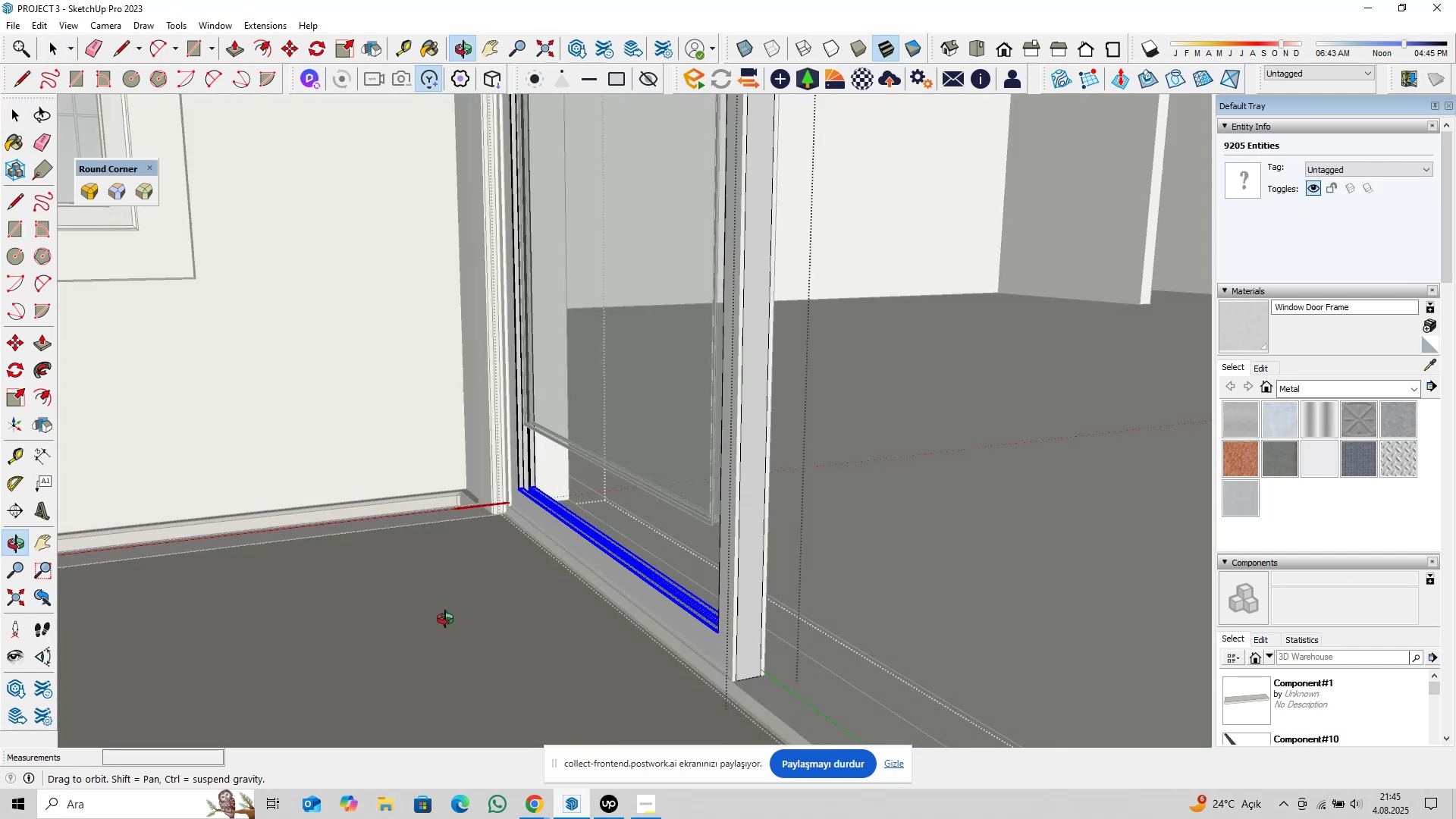 
scroll: coordinate [591, 494], scroll_direction: up, amount: 11.0
 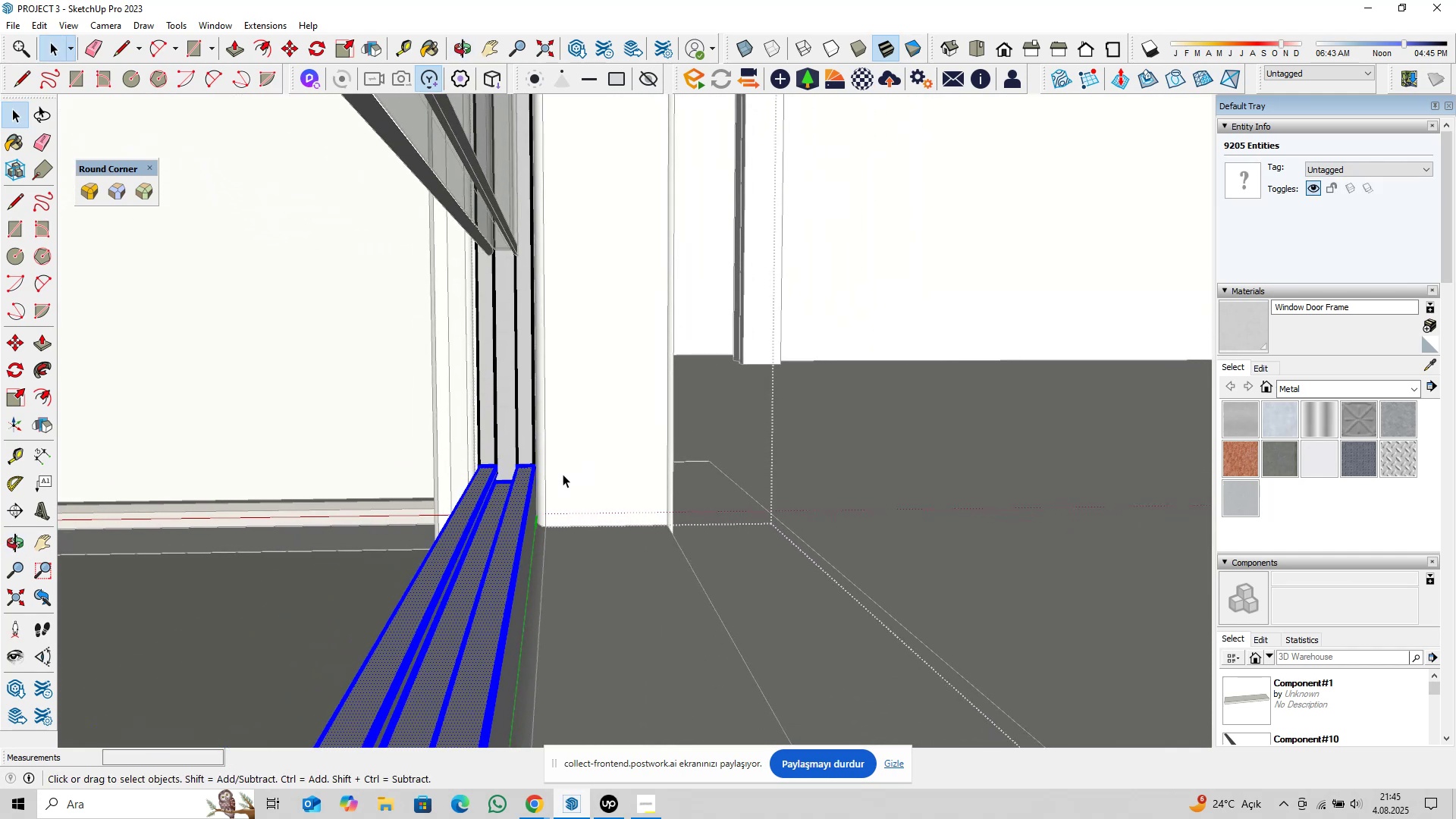 
key(M)
 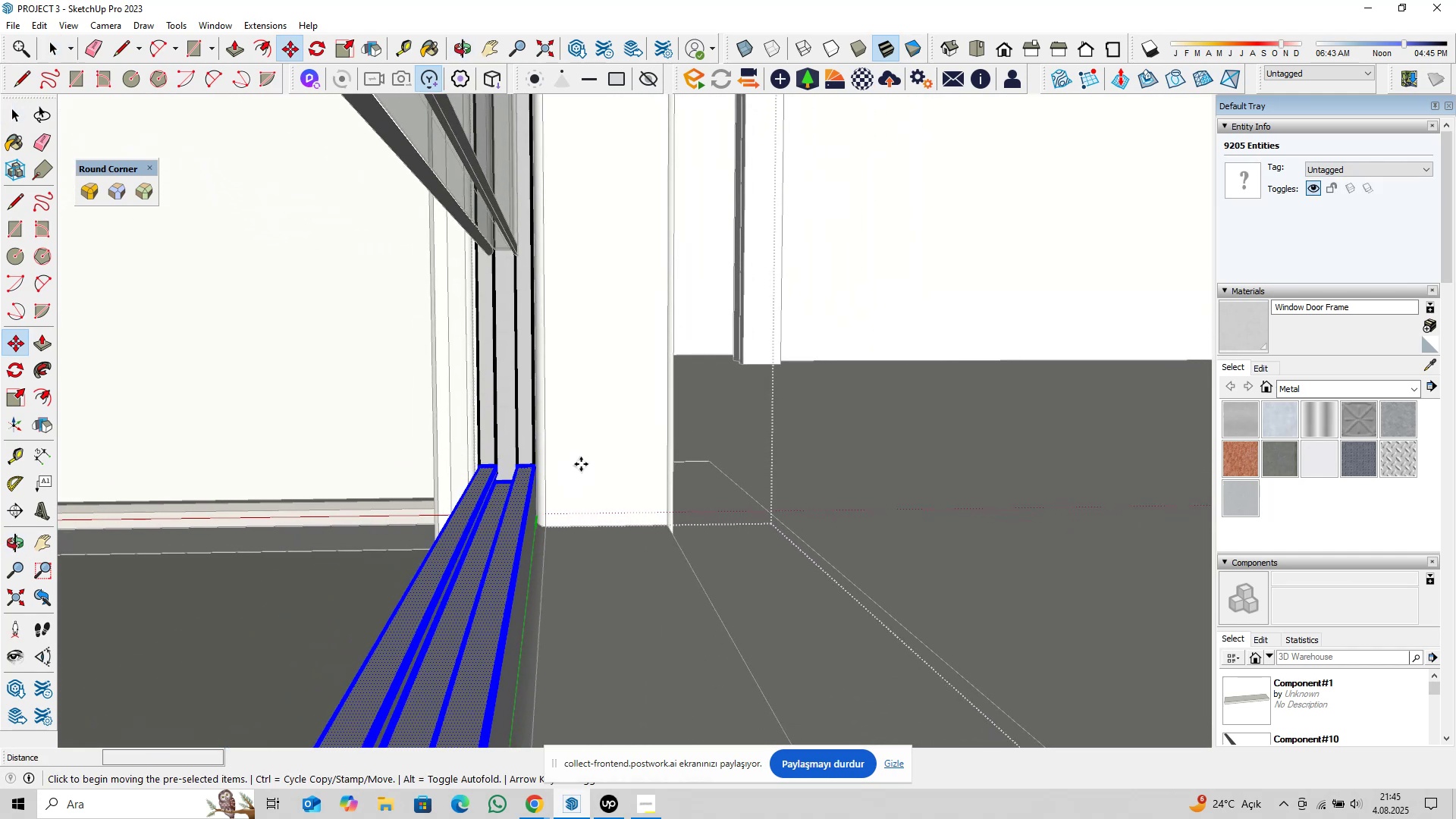 
left_click([581, 464])
 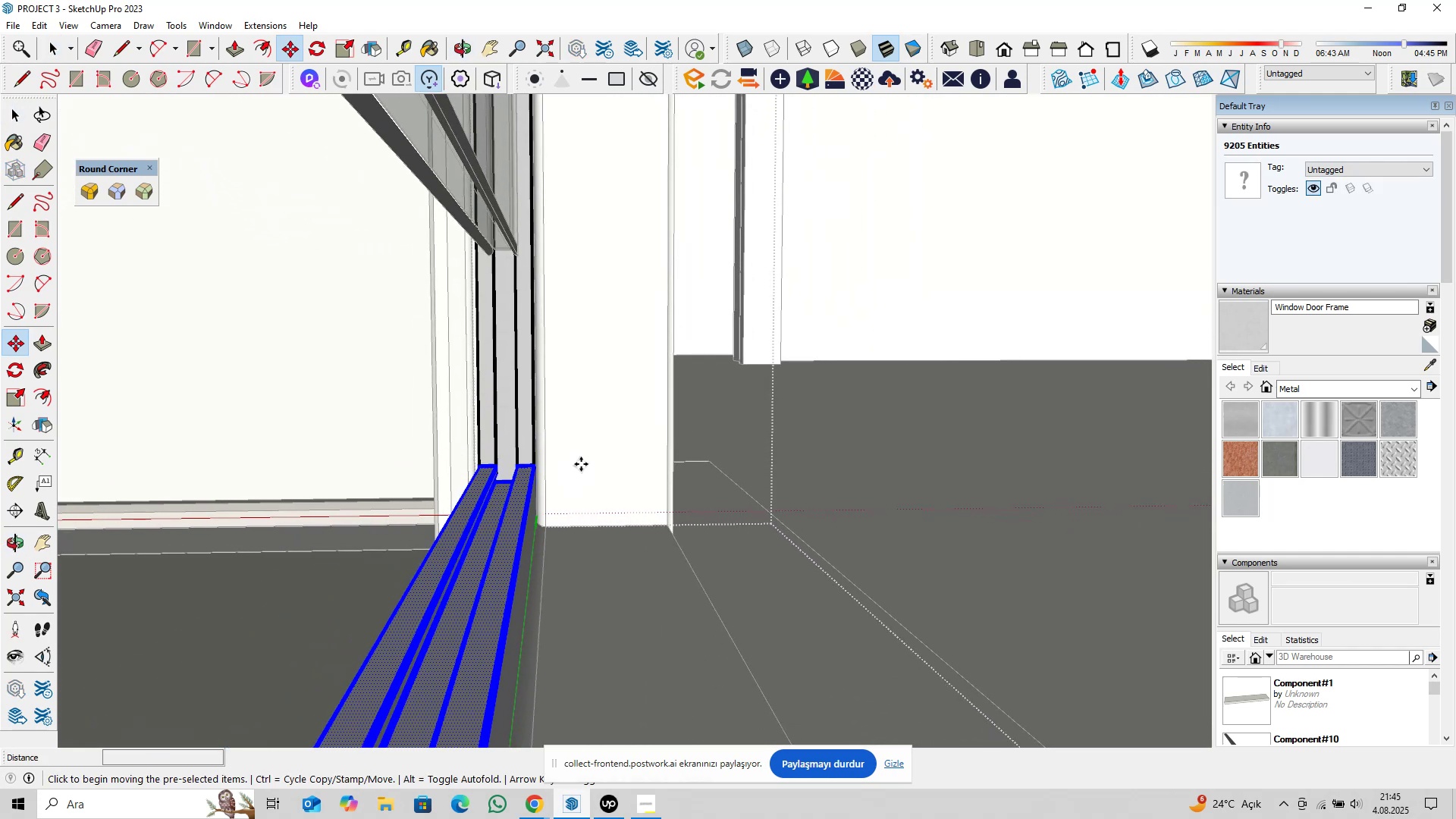 
key(ArrowUp)
 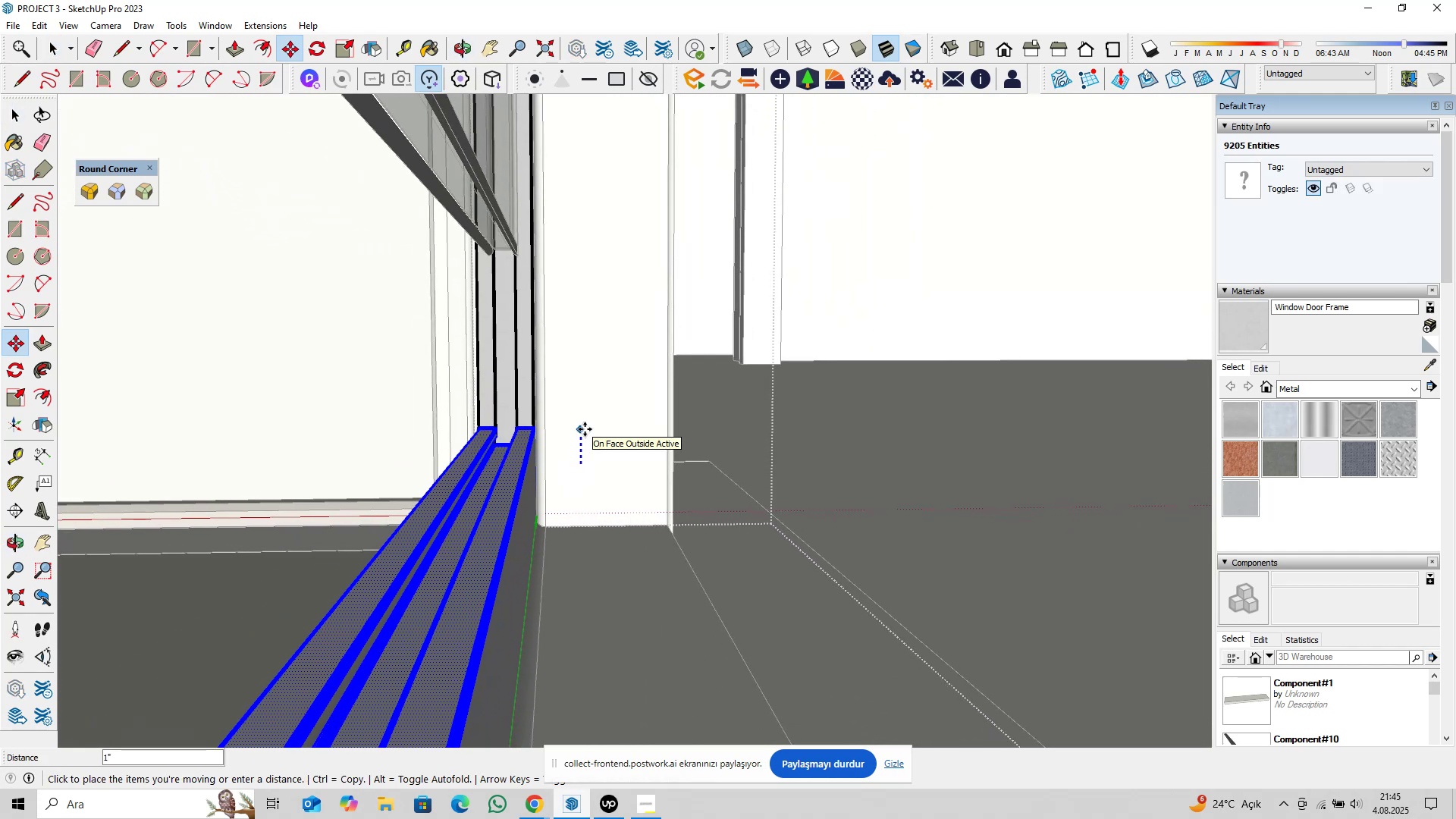 
key(6)
 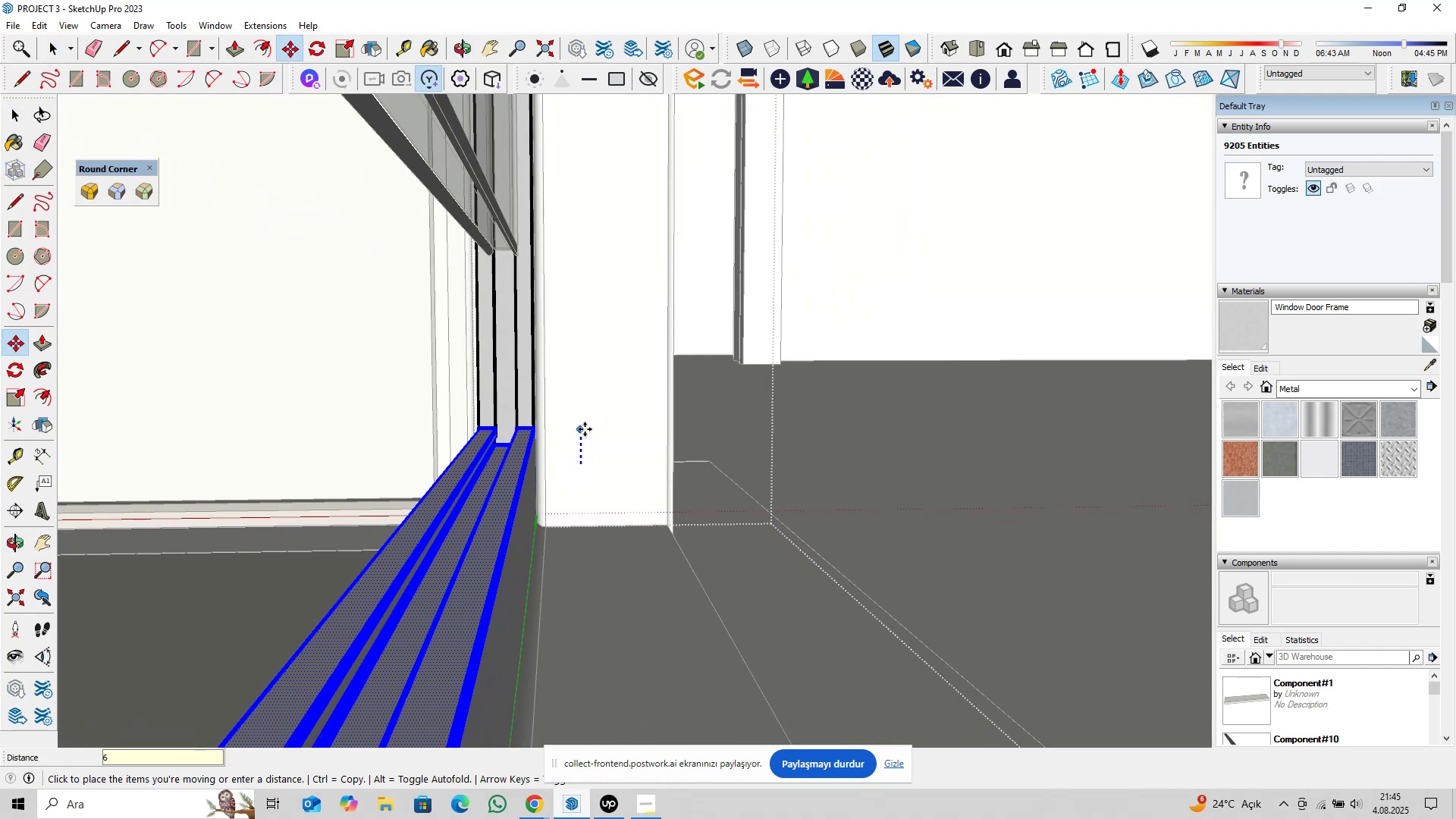 
key(Enter)
 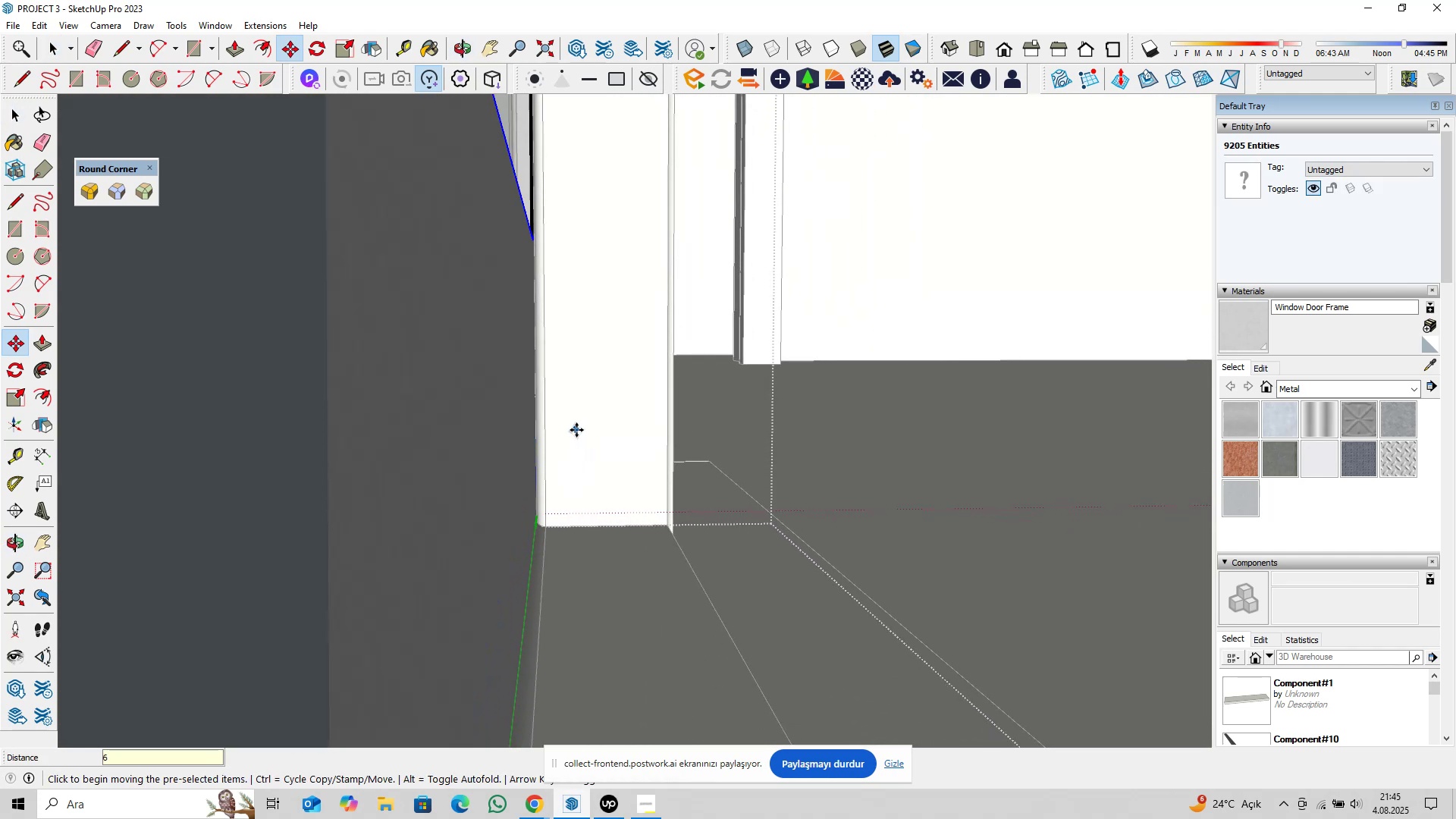 
key(Space)
 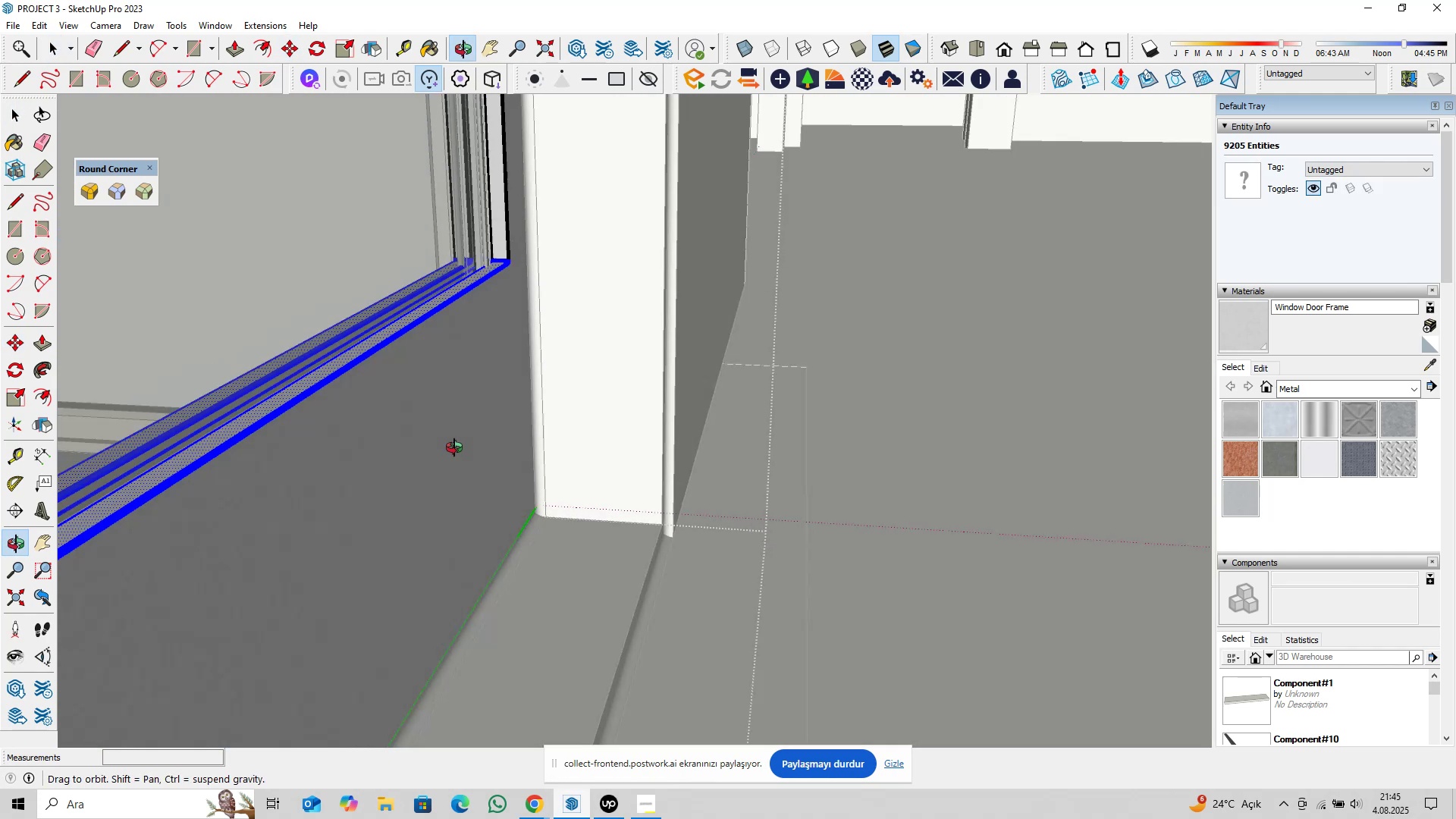 
hold_key(key=ShiftLeft, duration=0.35)
 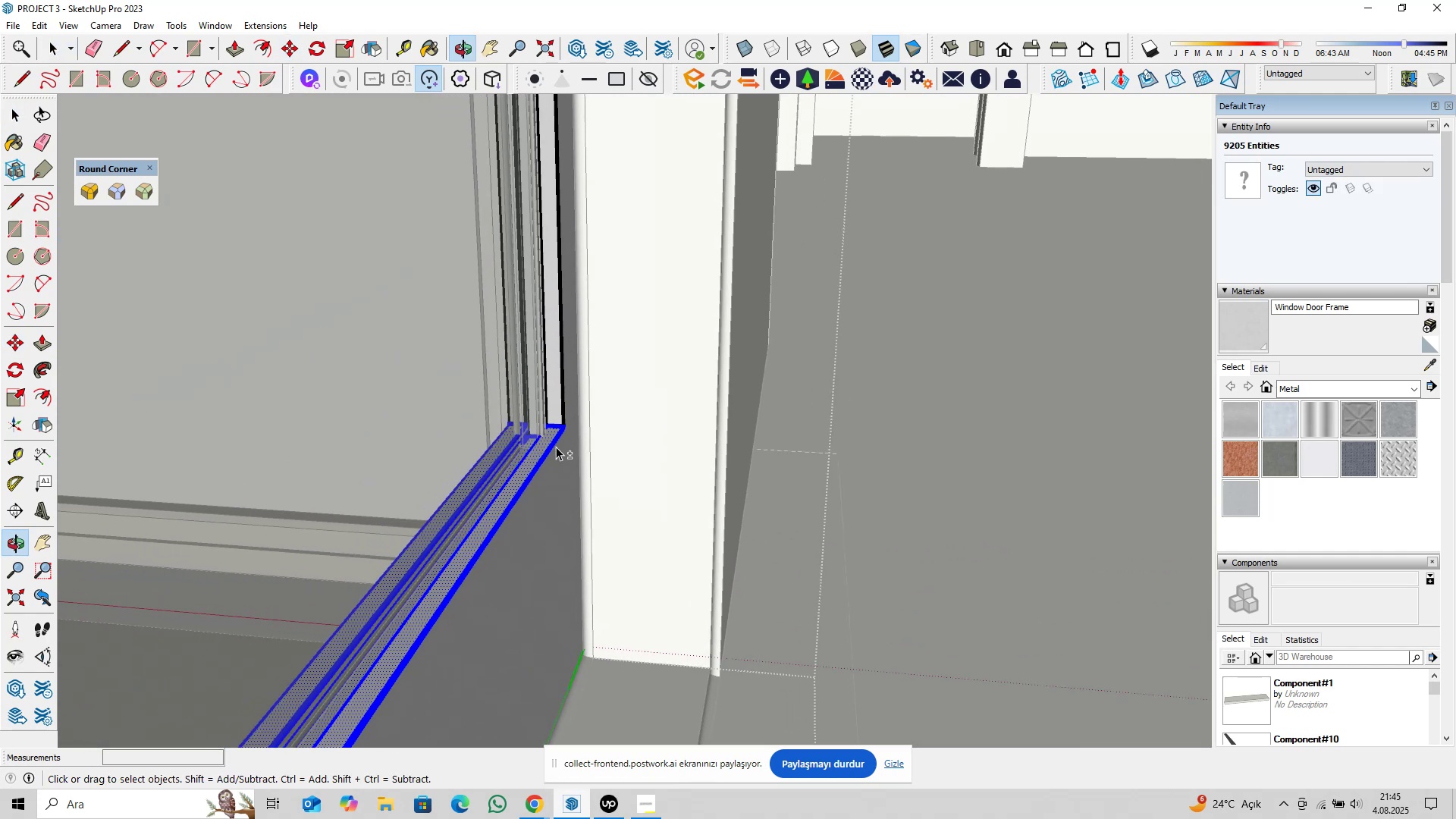 
scroll: coordinate [525, 477], scroll_direction: up, amount: 14.0
 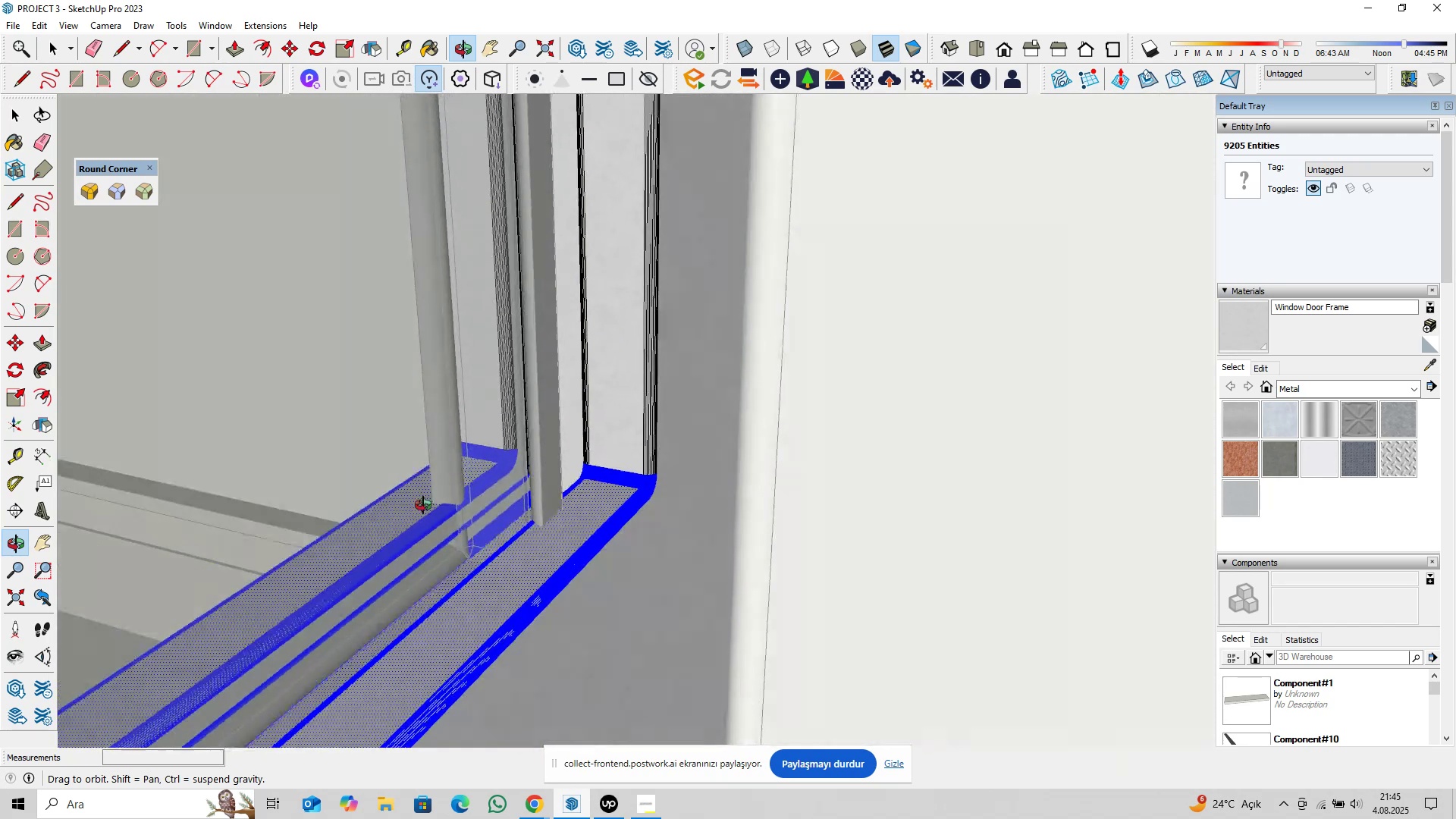 
wait(5.04)
 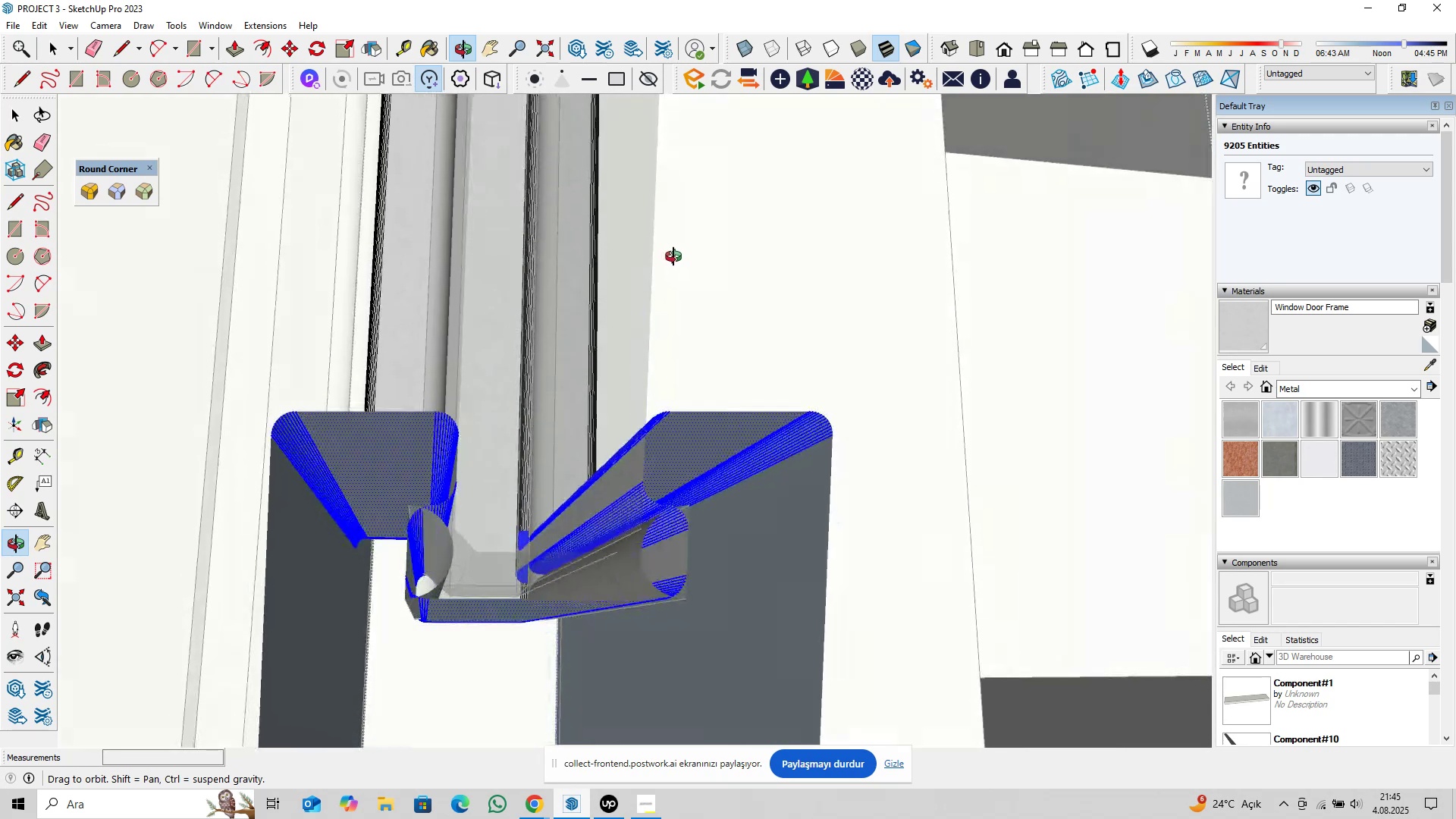 
scroll: coordinate [540, 485], scroll_direction: down, amount: 18.0
 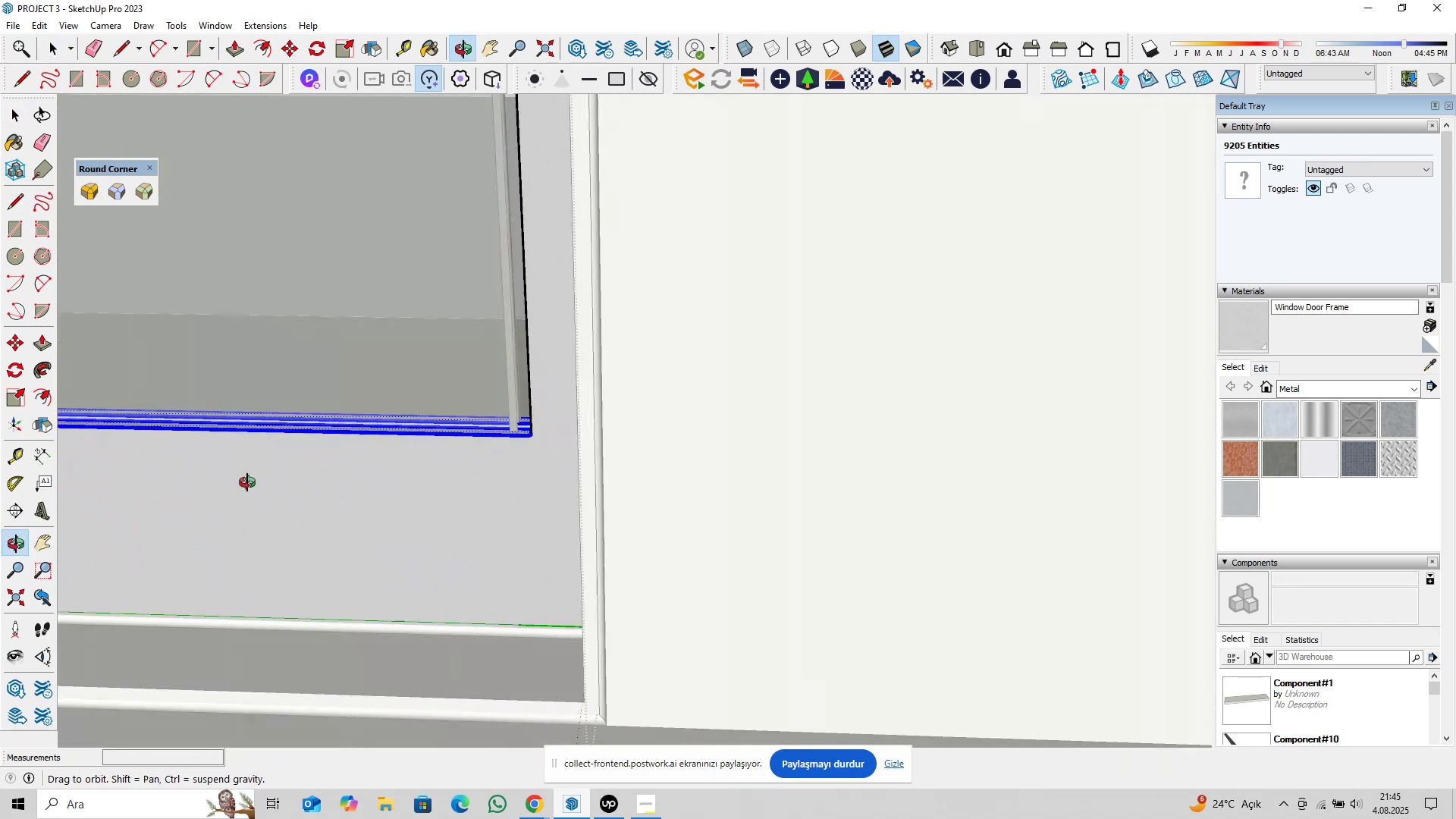 
hold_key(key=ShiftLeft, duration=0.62)
 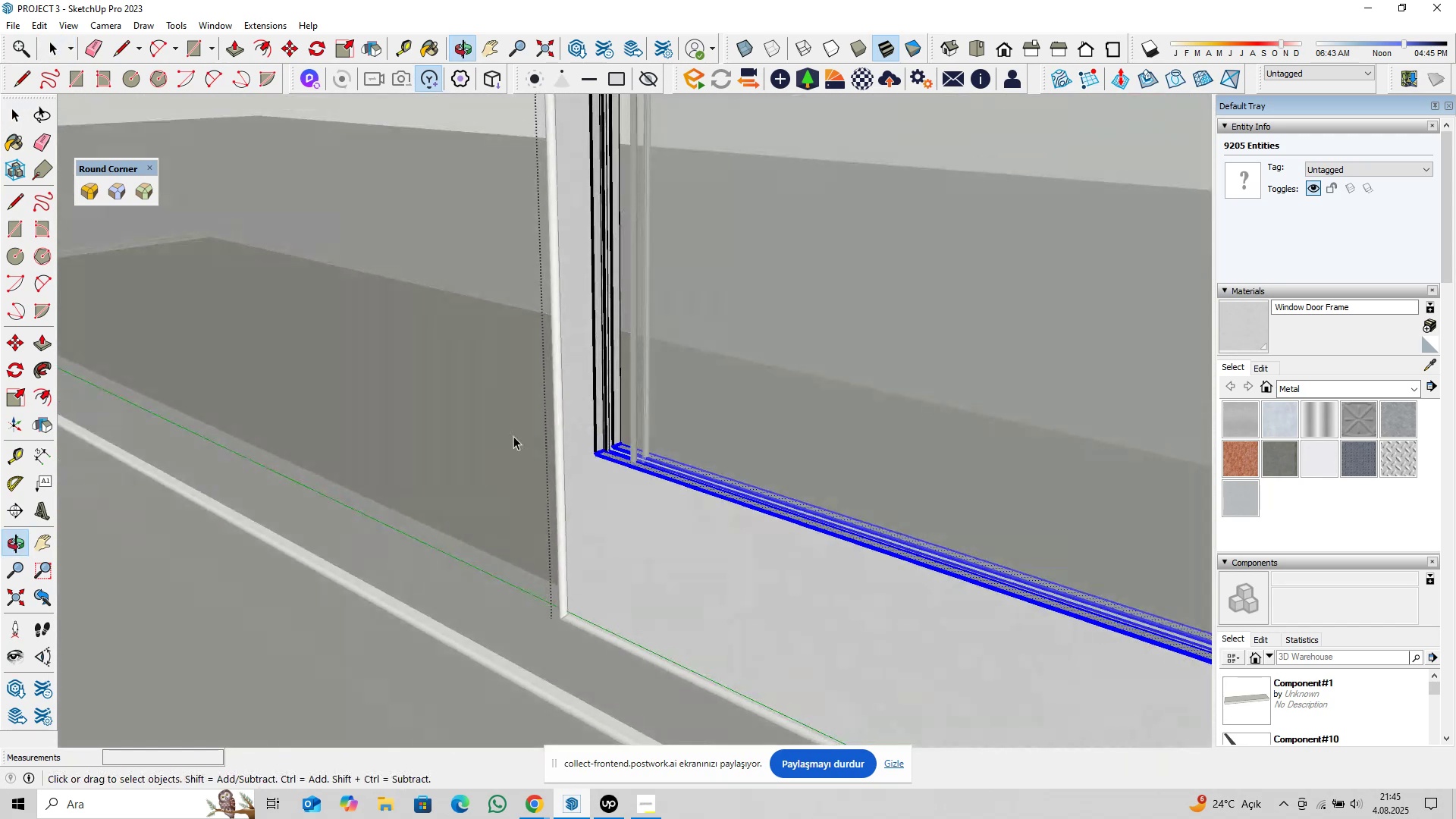 
scroll: coordinate [614, 450], scroll_direction: up, amount: 14.0
 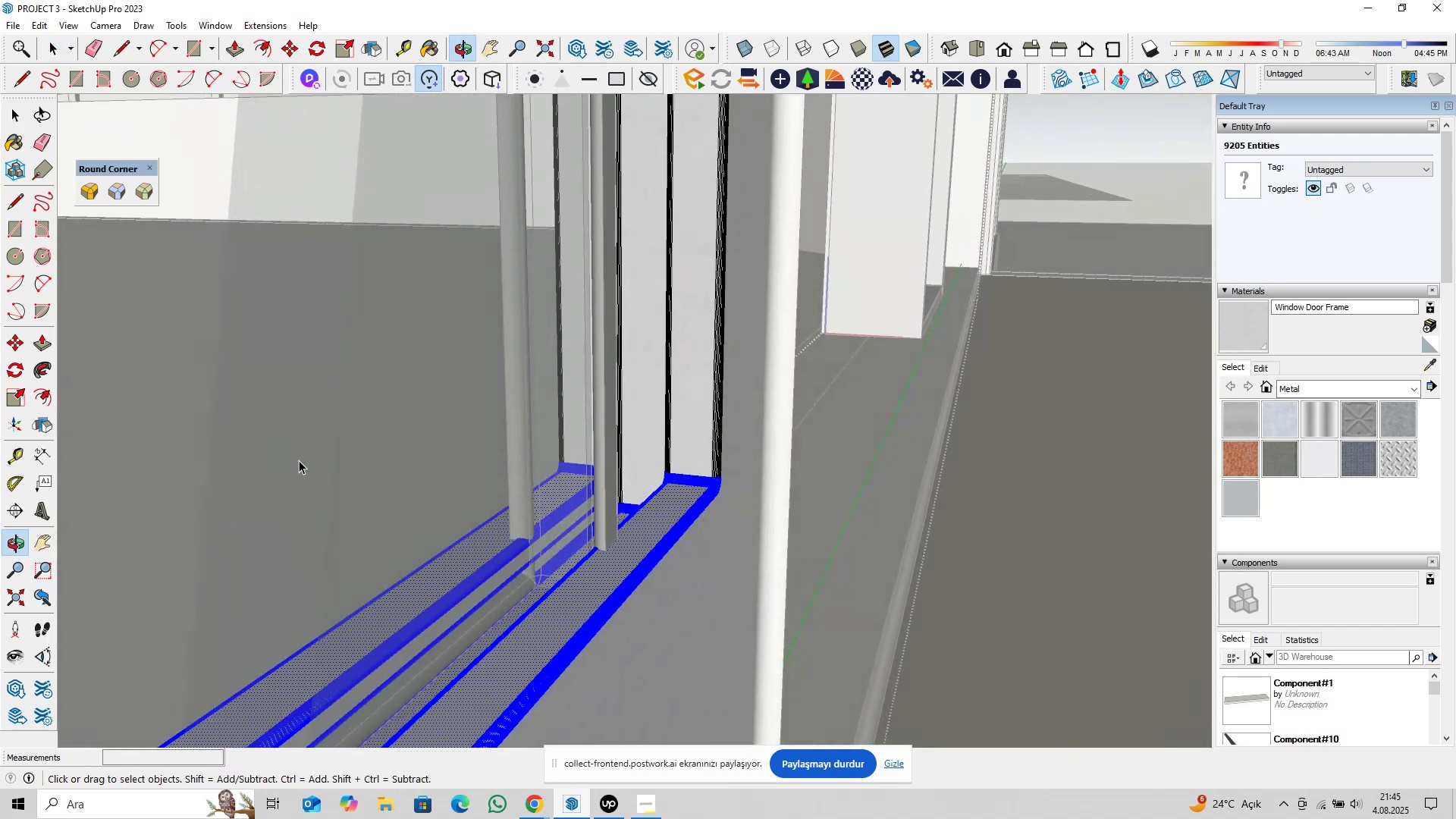 
scroll: coordinate [579, 508], scroll_direction: down, amount: 26.0
 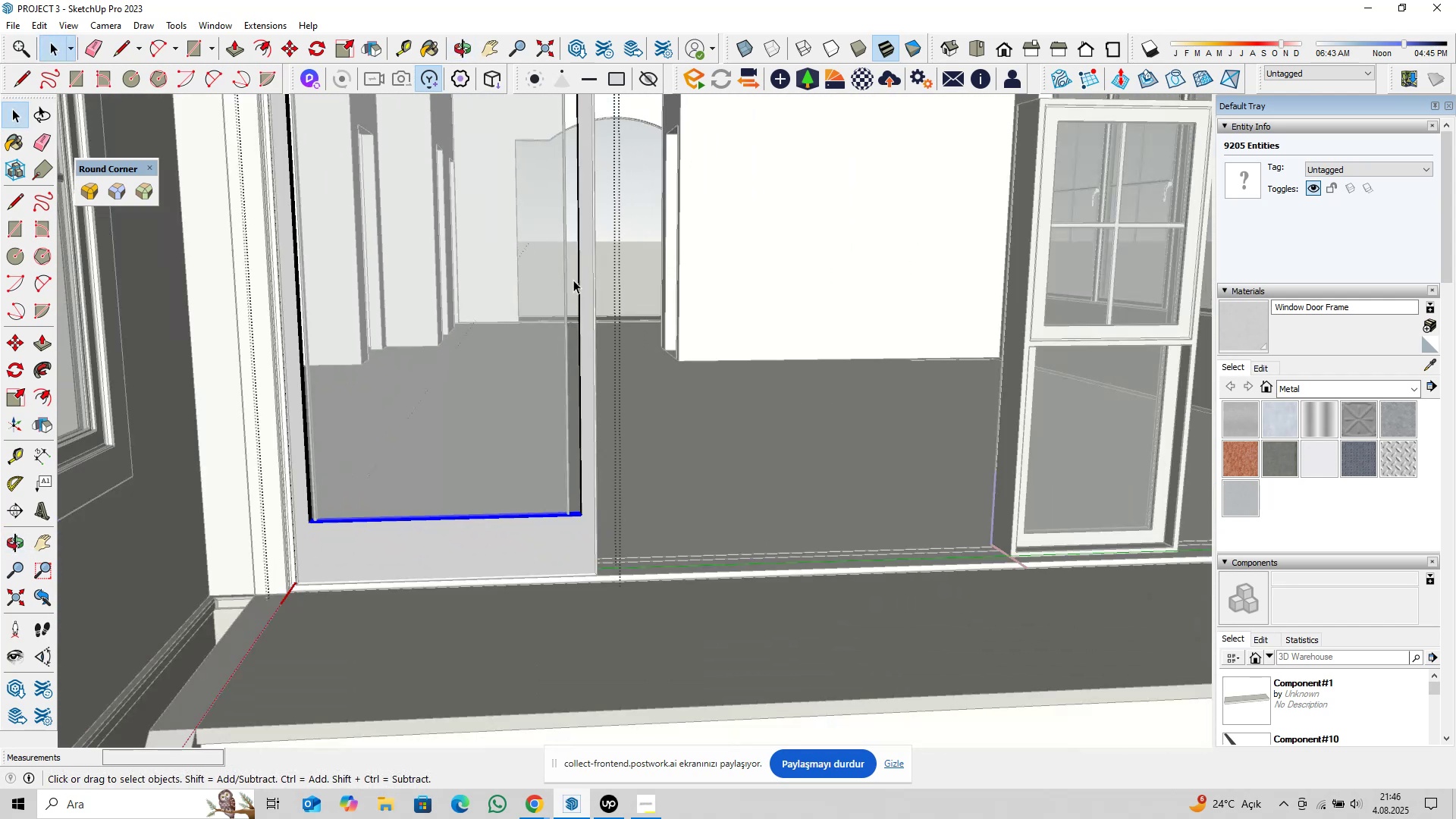 
hold_key(key=ShiftLeft, duration=0.33)
 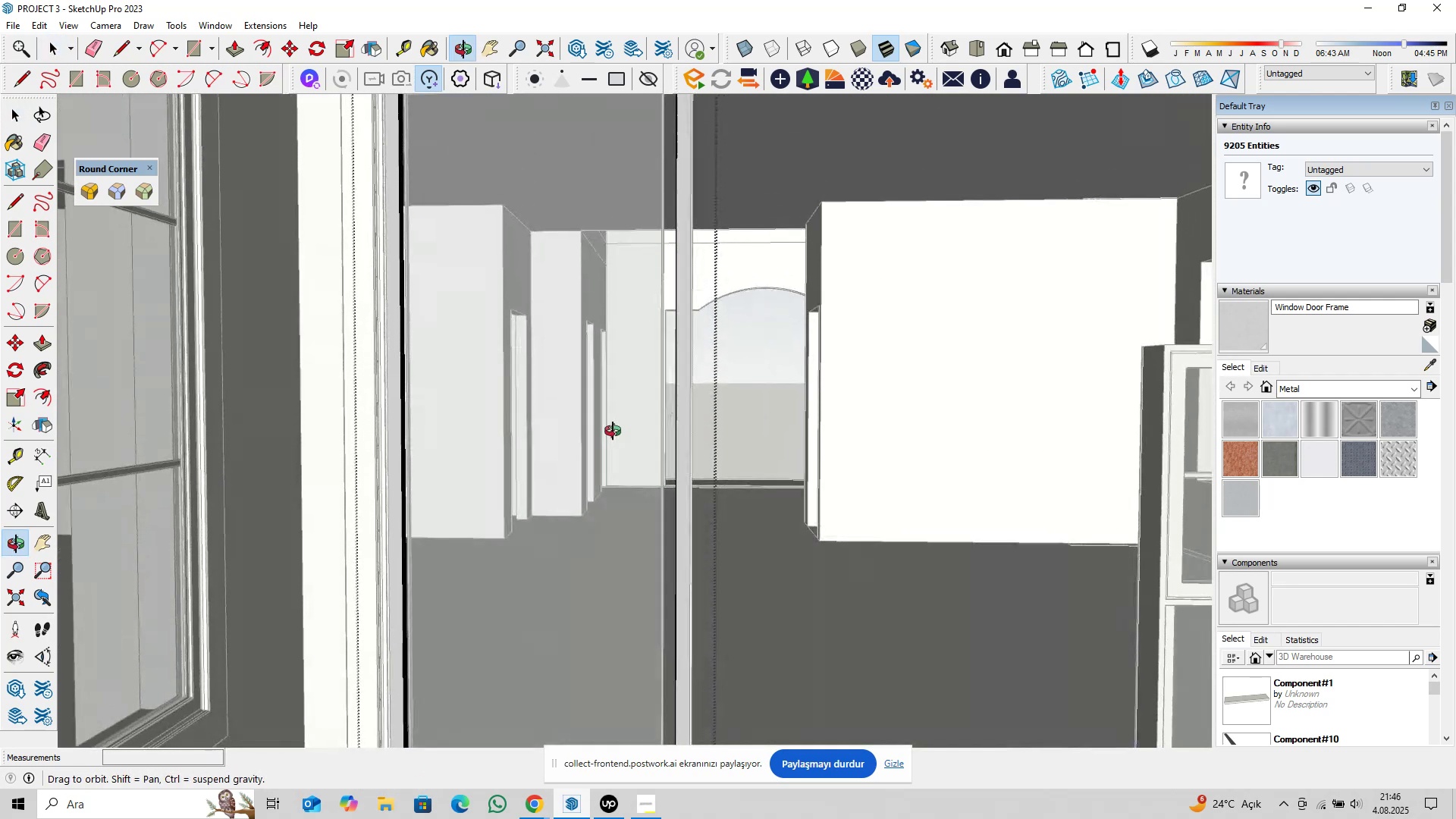 
hold_key(key=ShiftLeft, duration=0.43)
 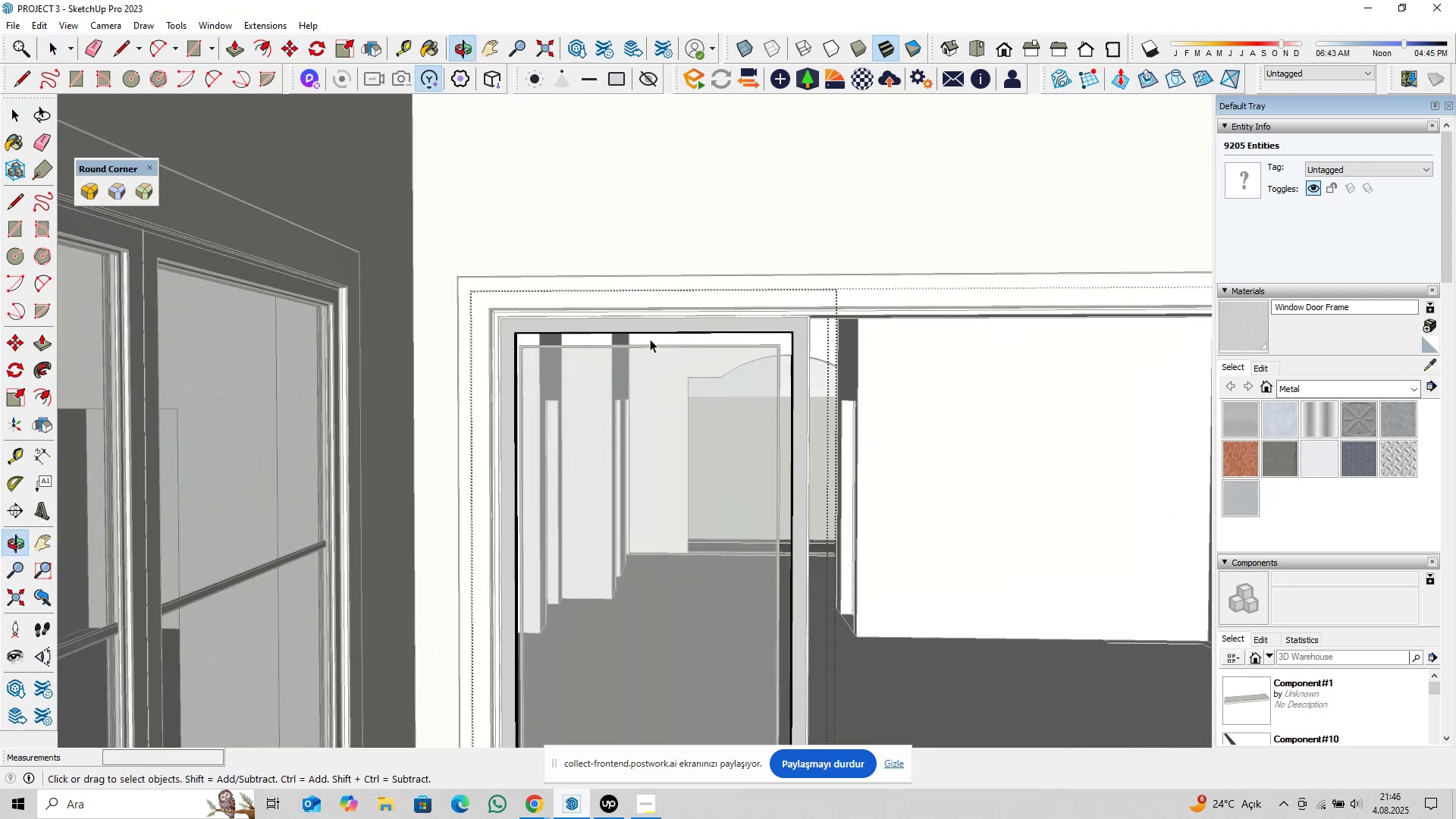 
scroll: coordinate [636, 342], scroll_direction: up, amount: 7.0
 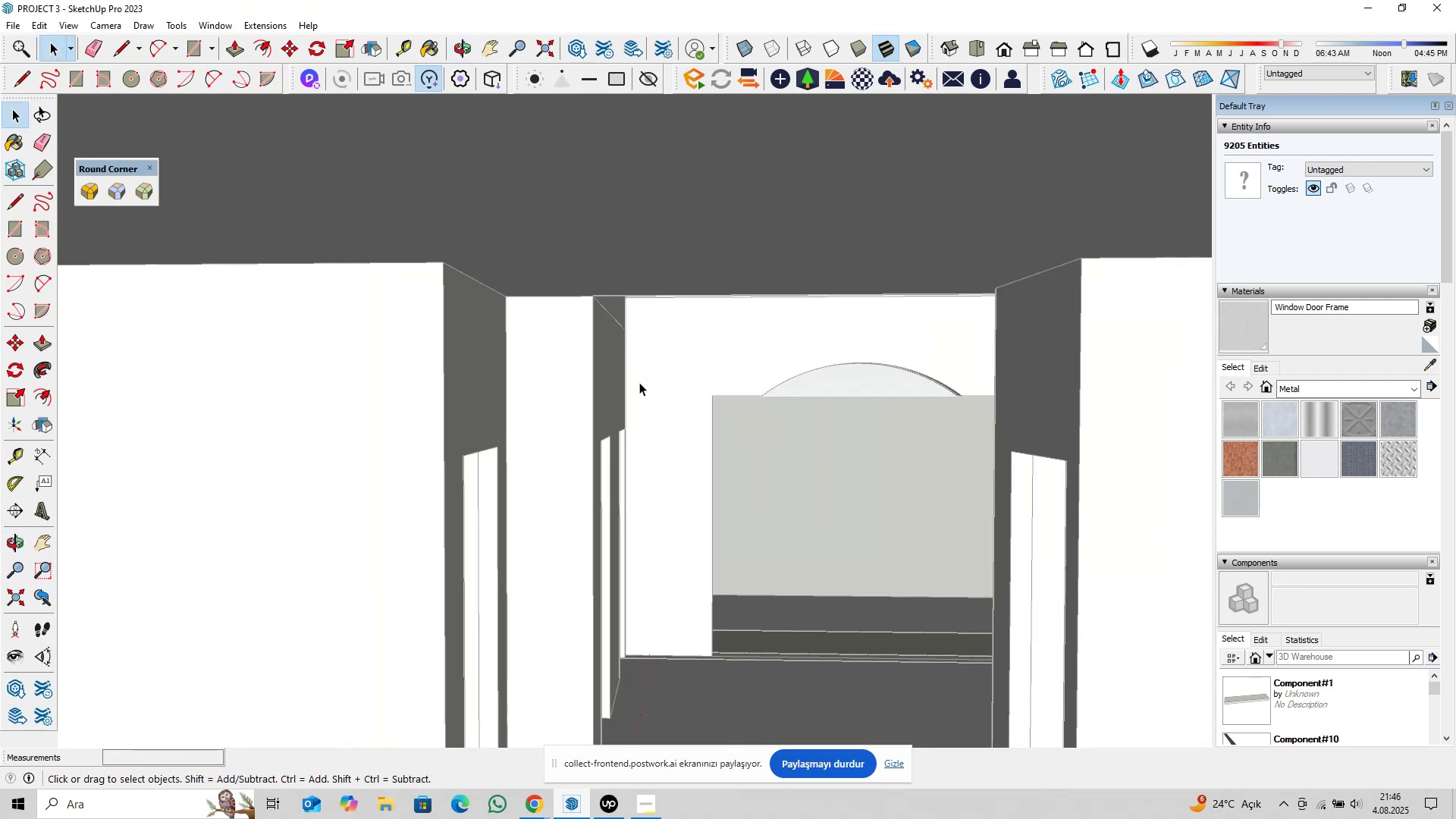 
key(Shift+ShiftLeft)
 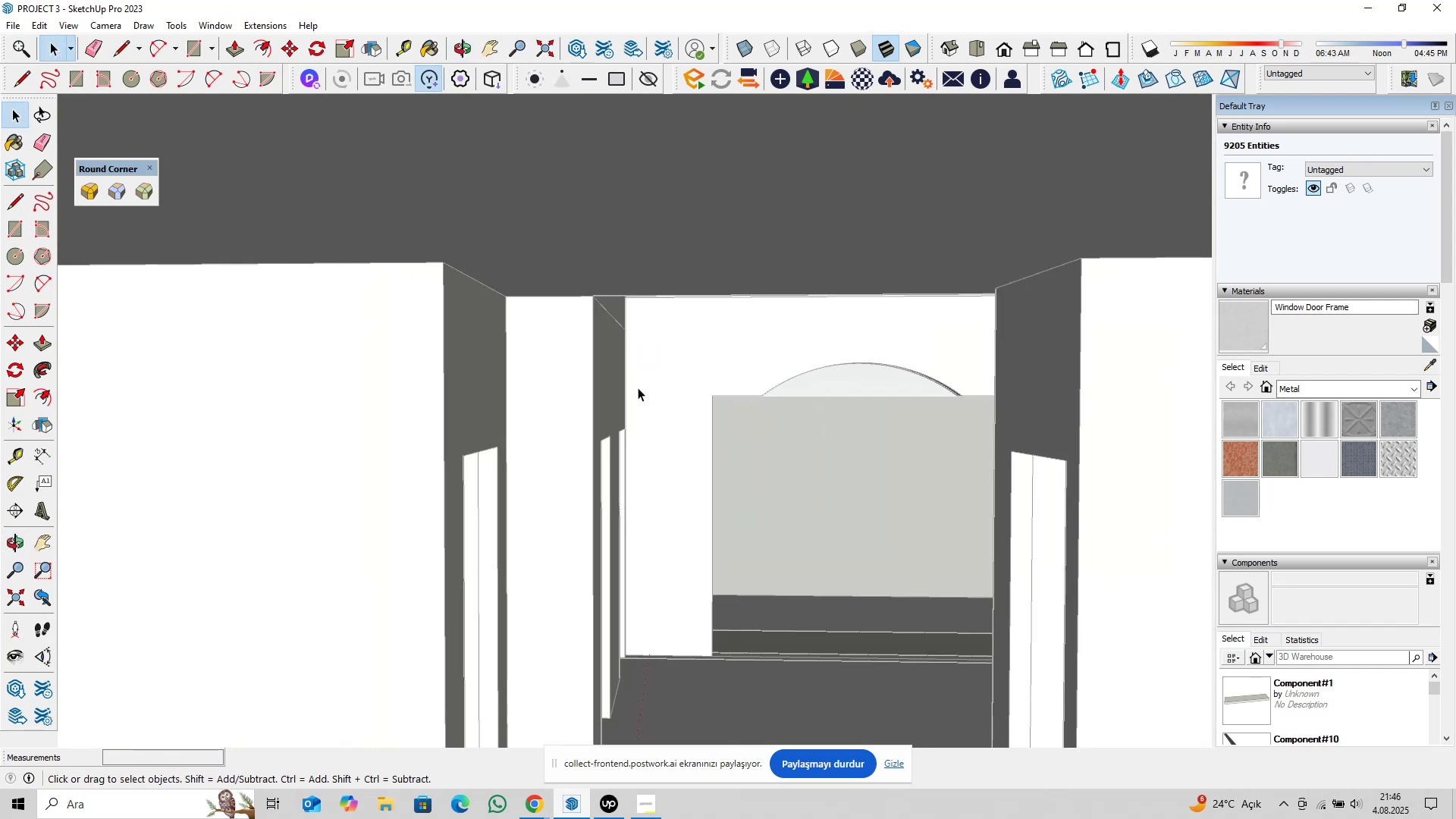 
scroll: coordinate [625, 382], scroll_direction: down, amount: 12.0
 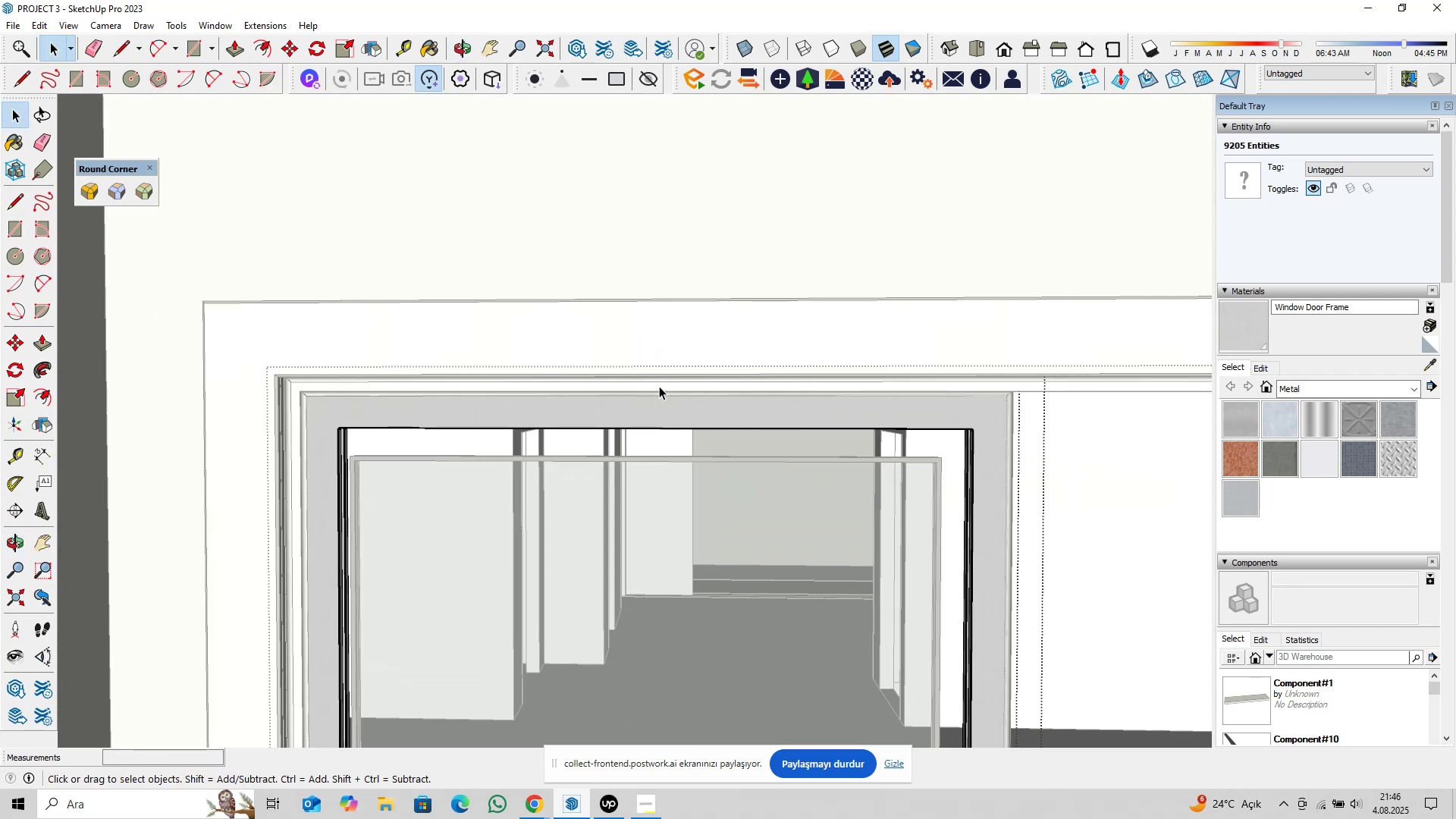 
hold_key(key=ShiftLeft, duration=0.37)
 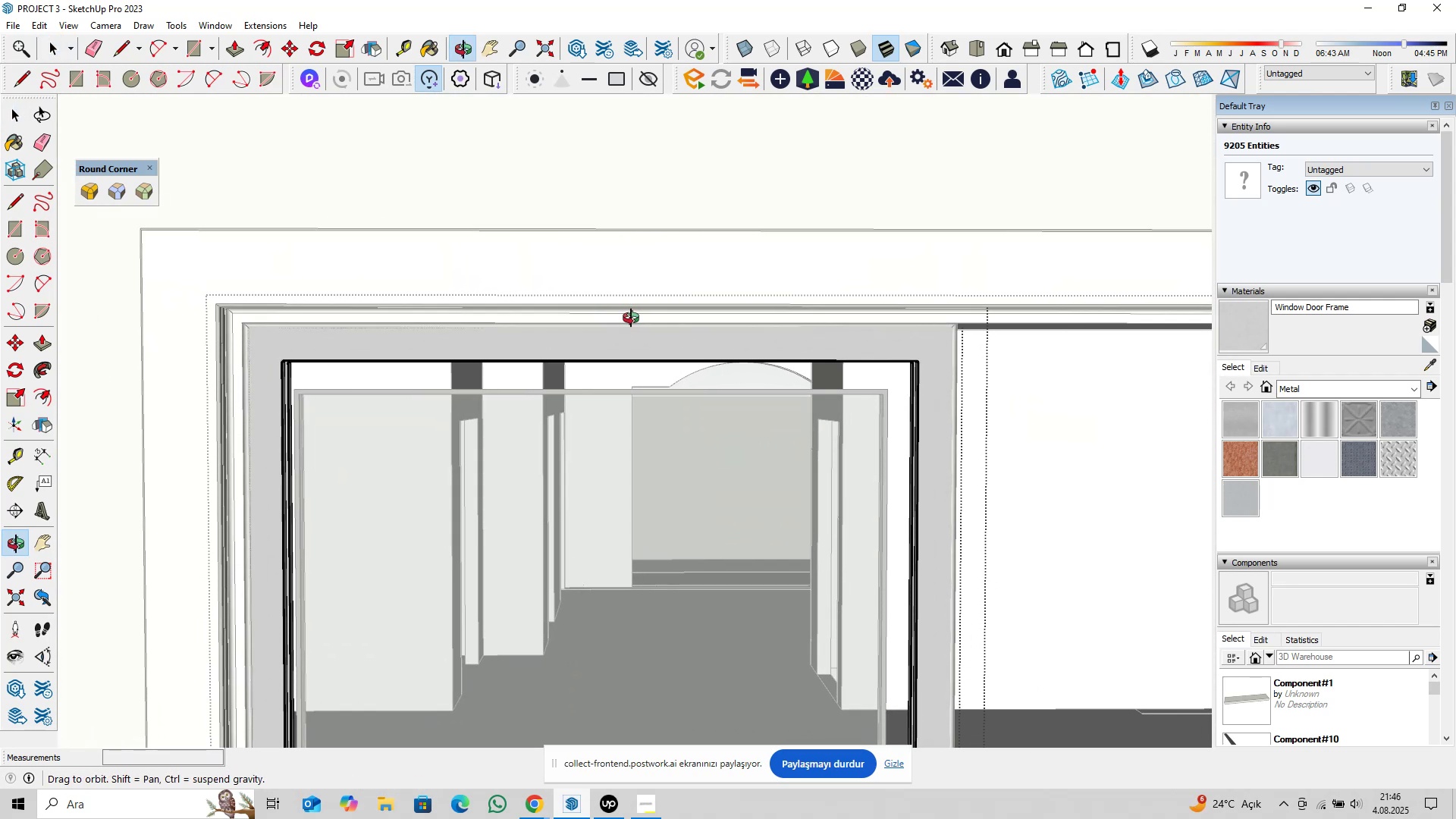 
hold_key(key=ShiftLeft, duration=0.77)
 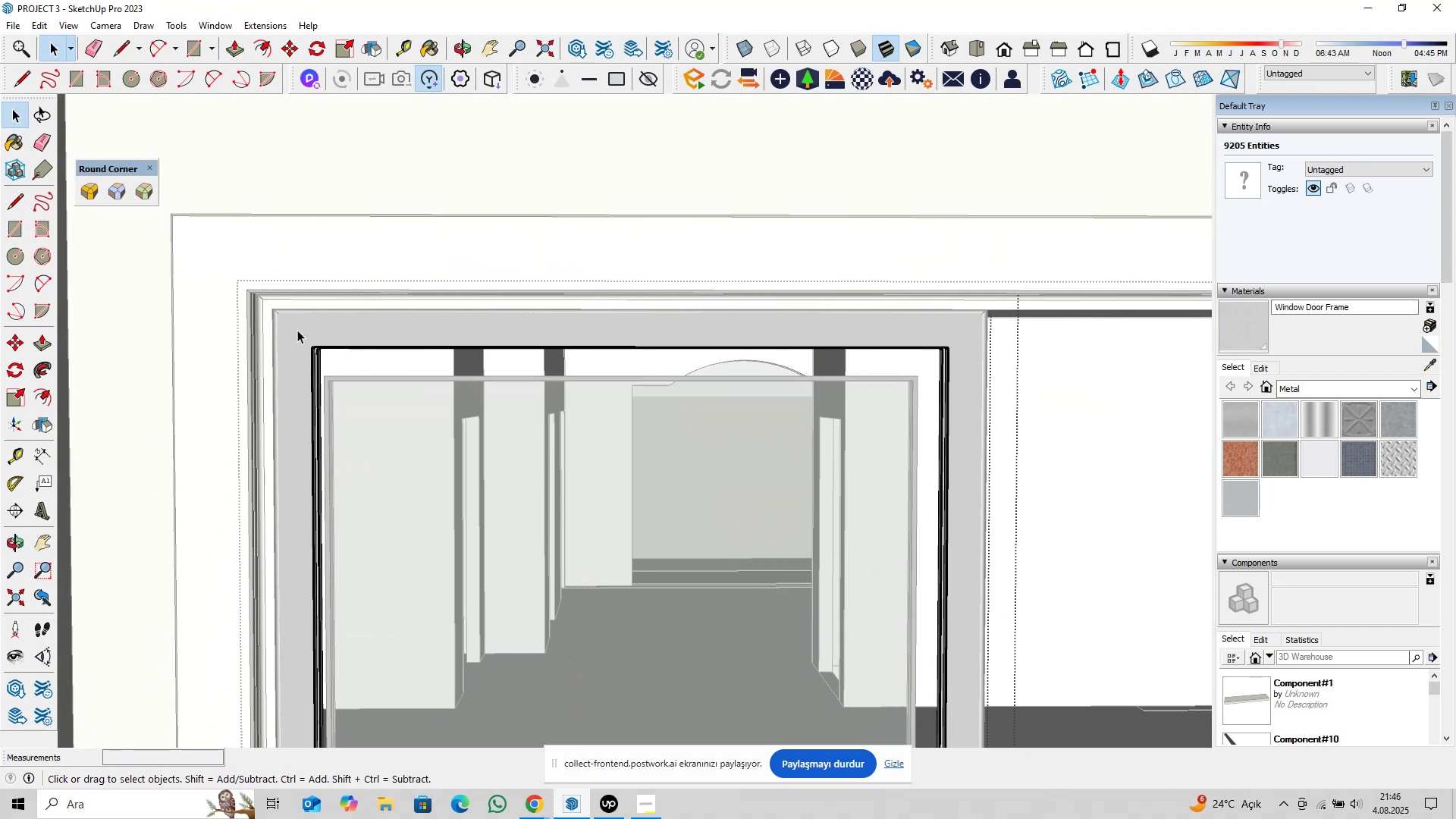 
left_click_drag(start_coordinate=[295, 330], to_coordinate=[967, 403])
 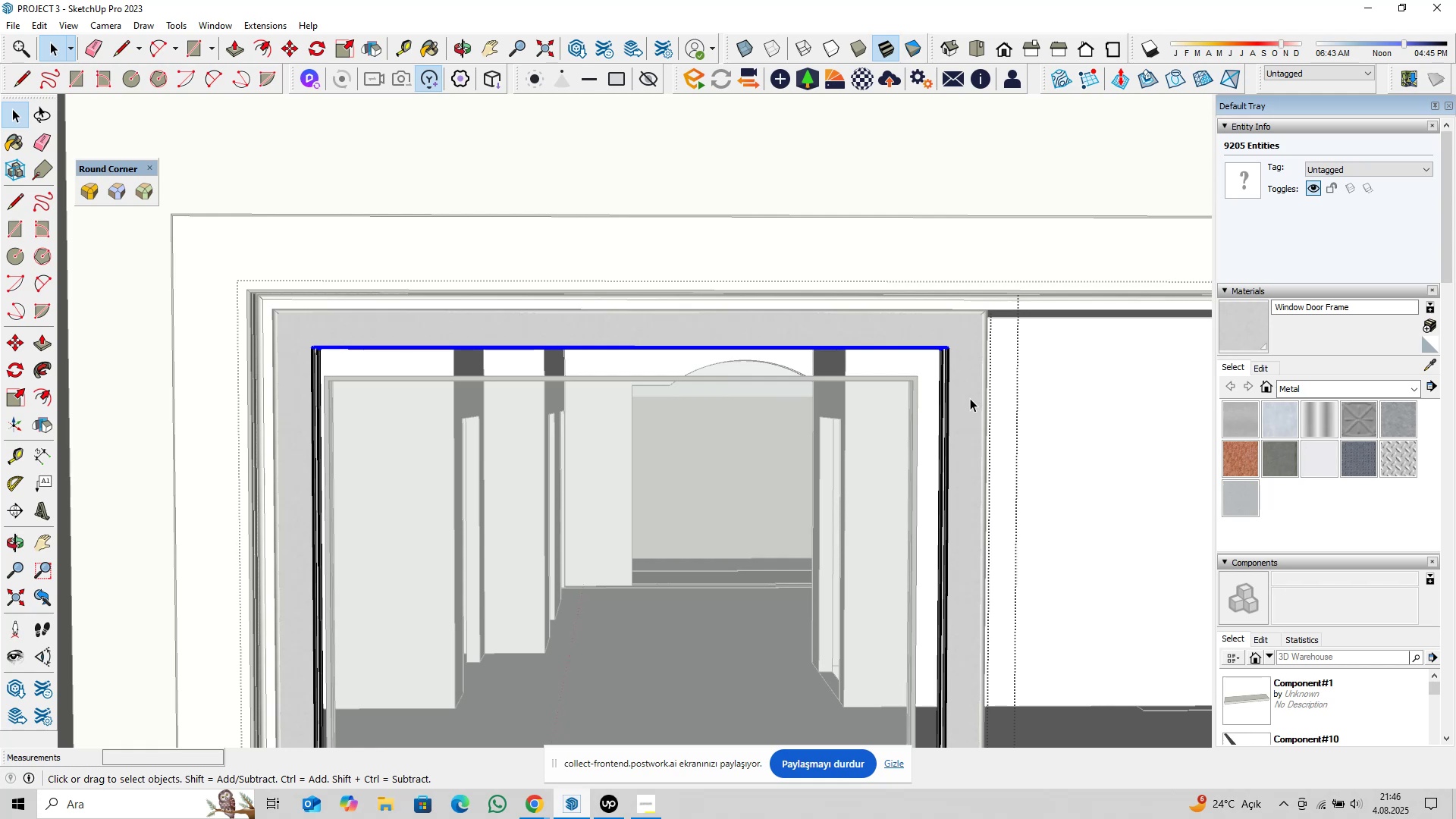 
key(M)
 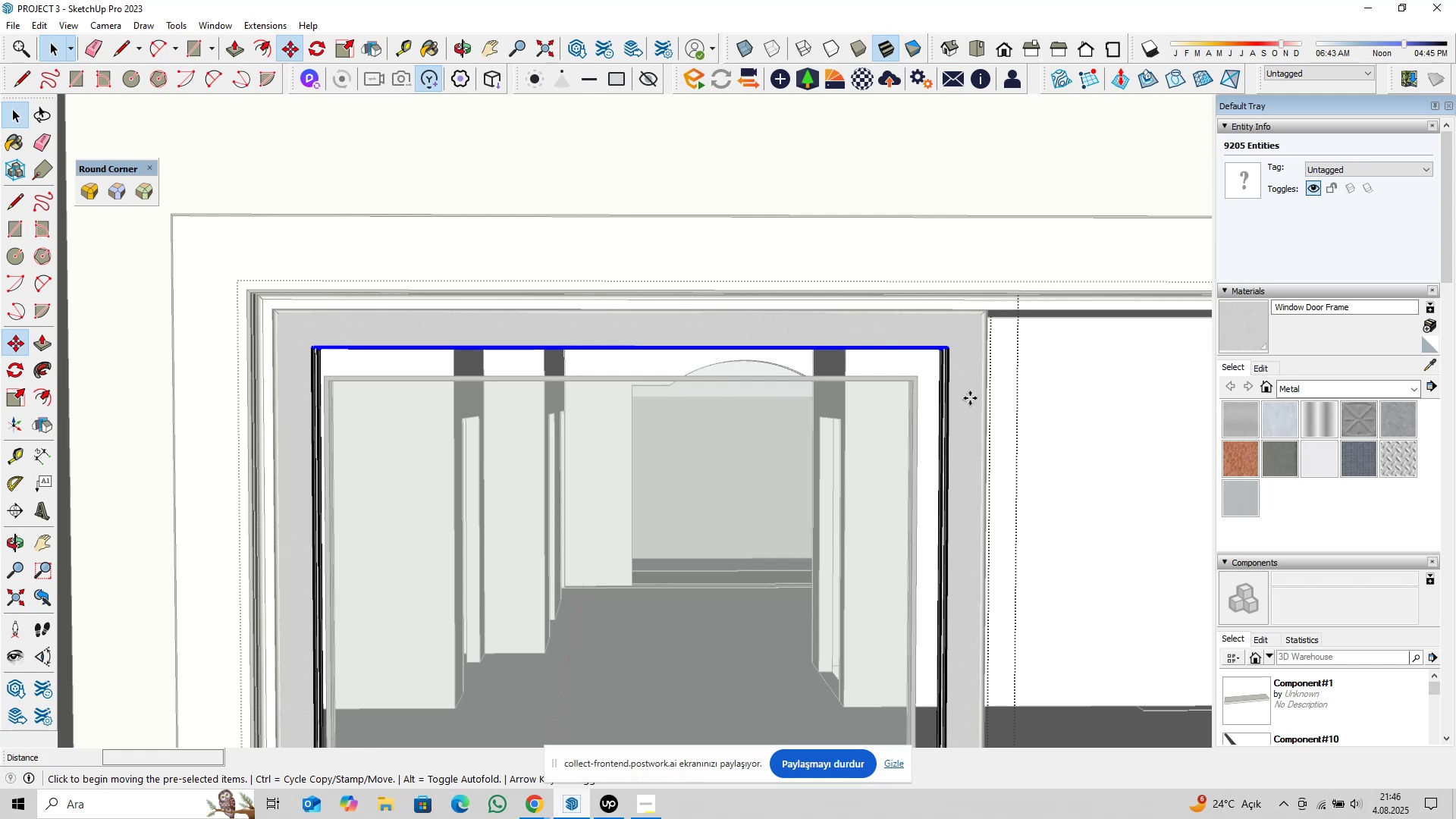 
left_click([970, 398])
 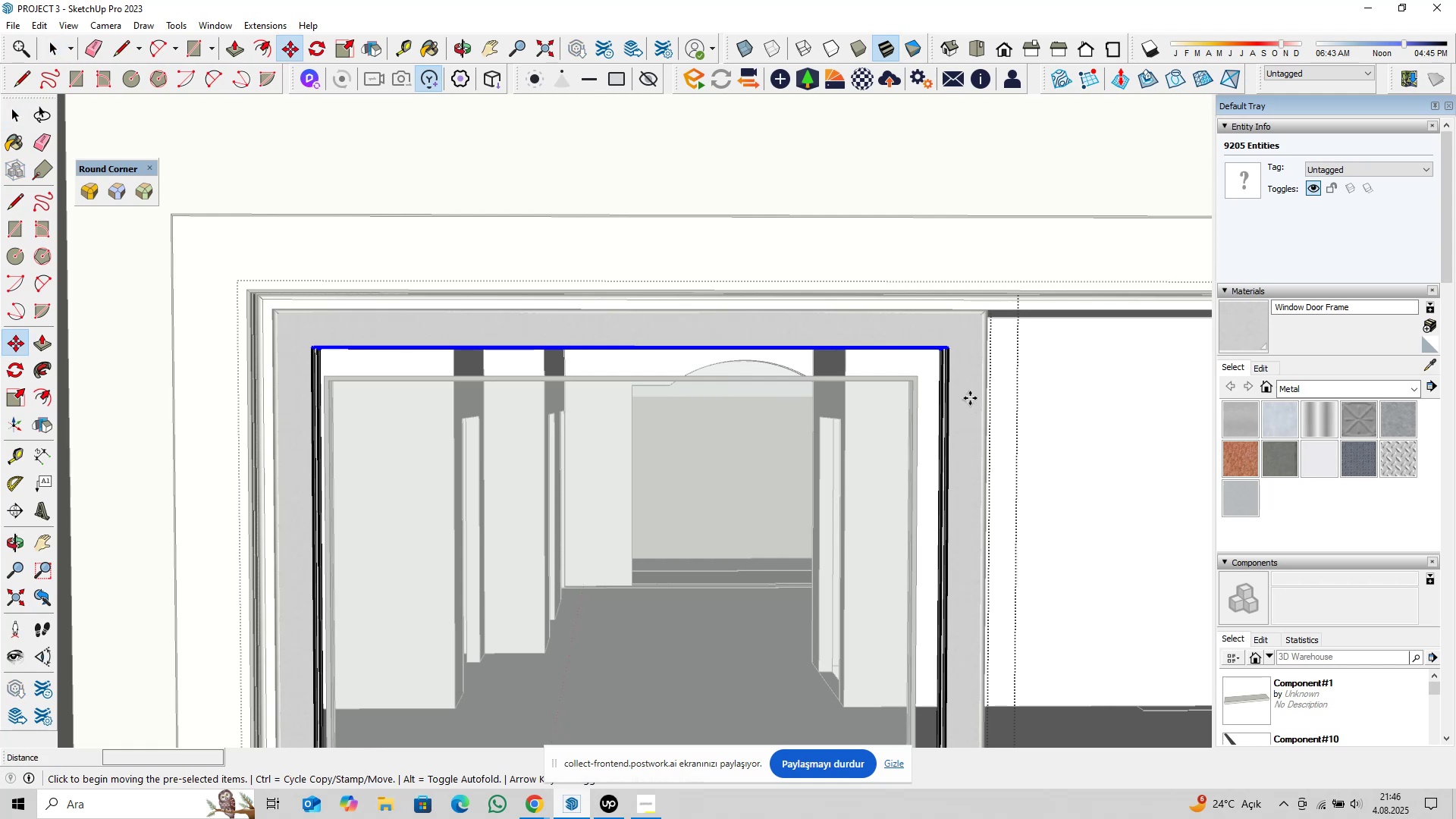 
key(ArrowUp)
 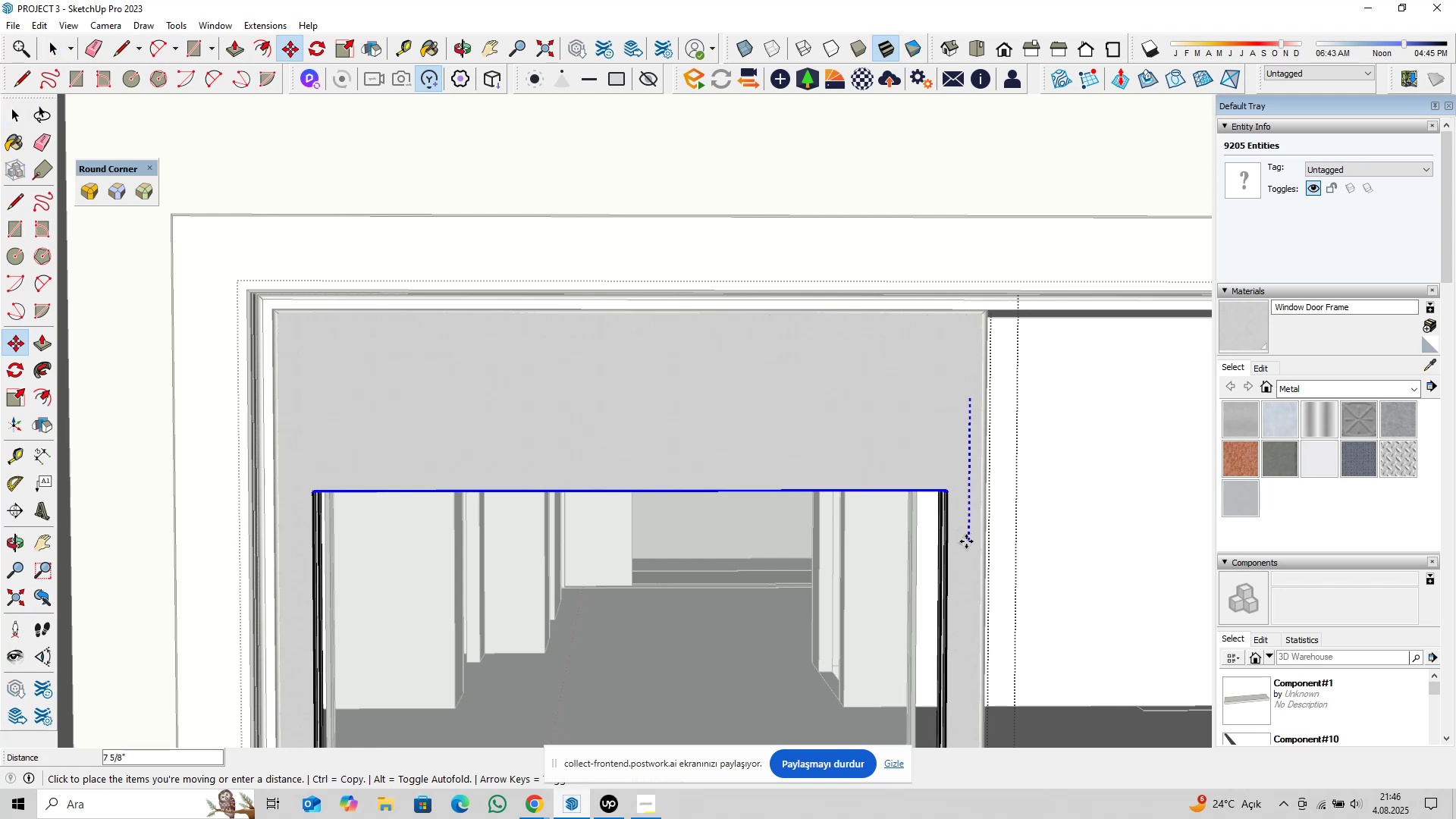 
key(2)
 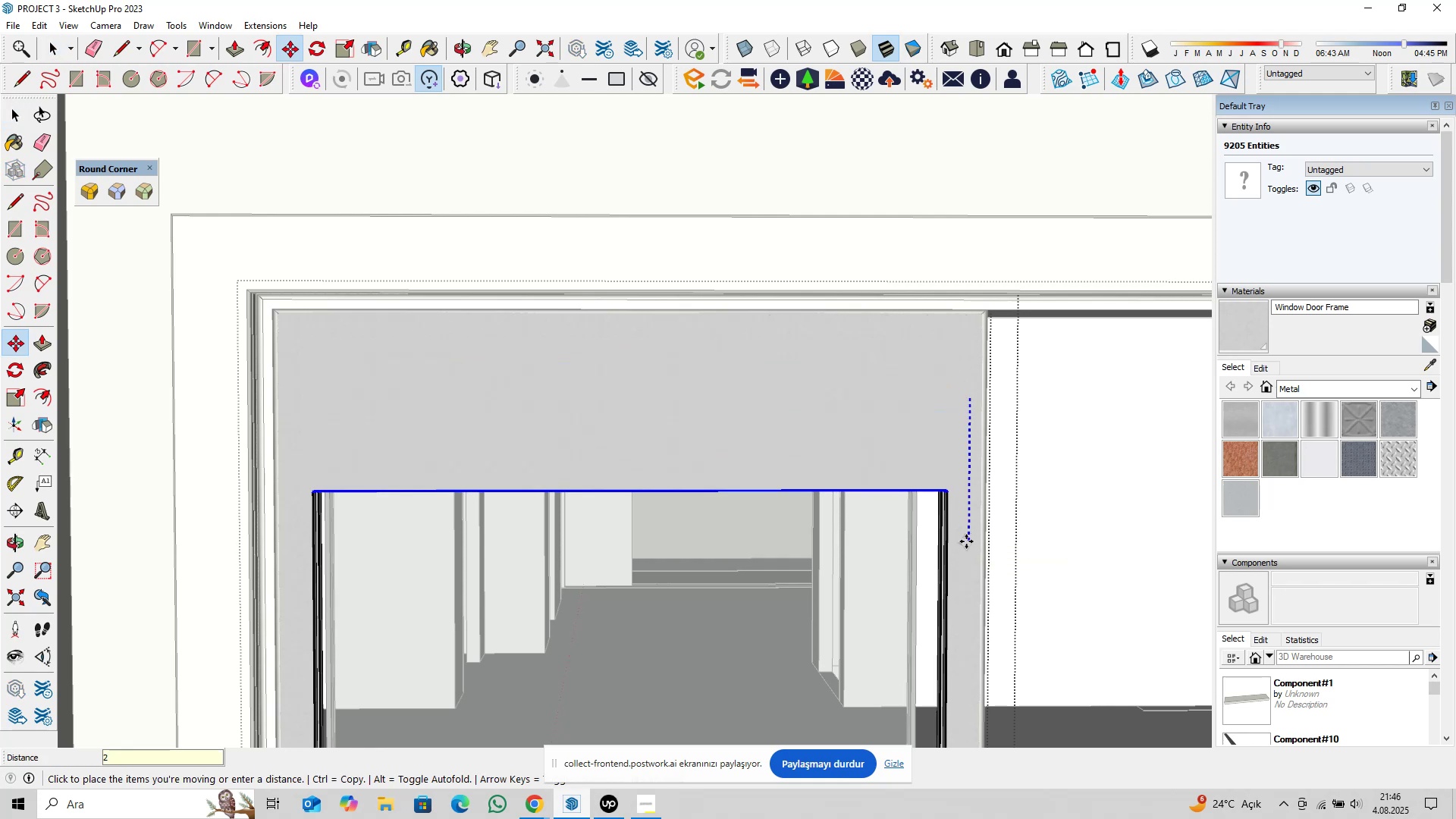 
key(Enter)
 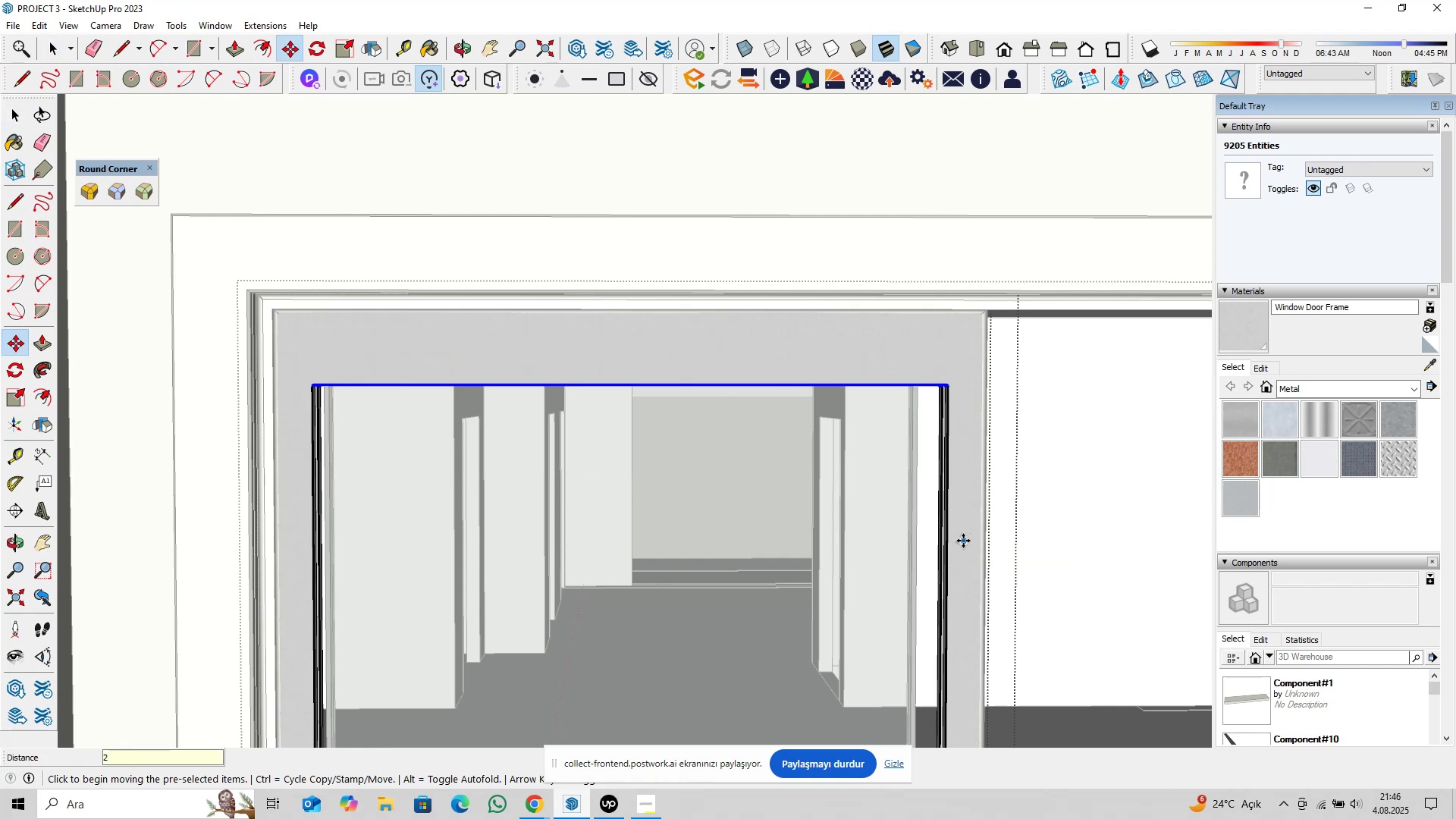 
key(Space)
 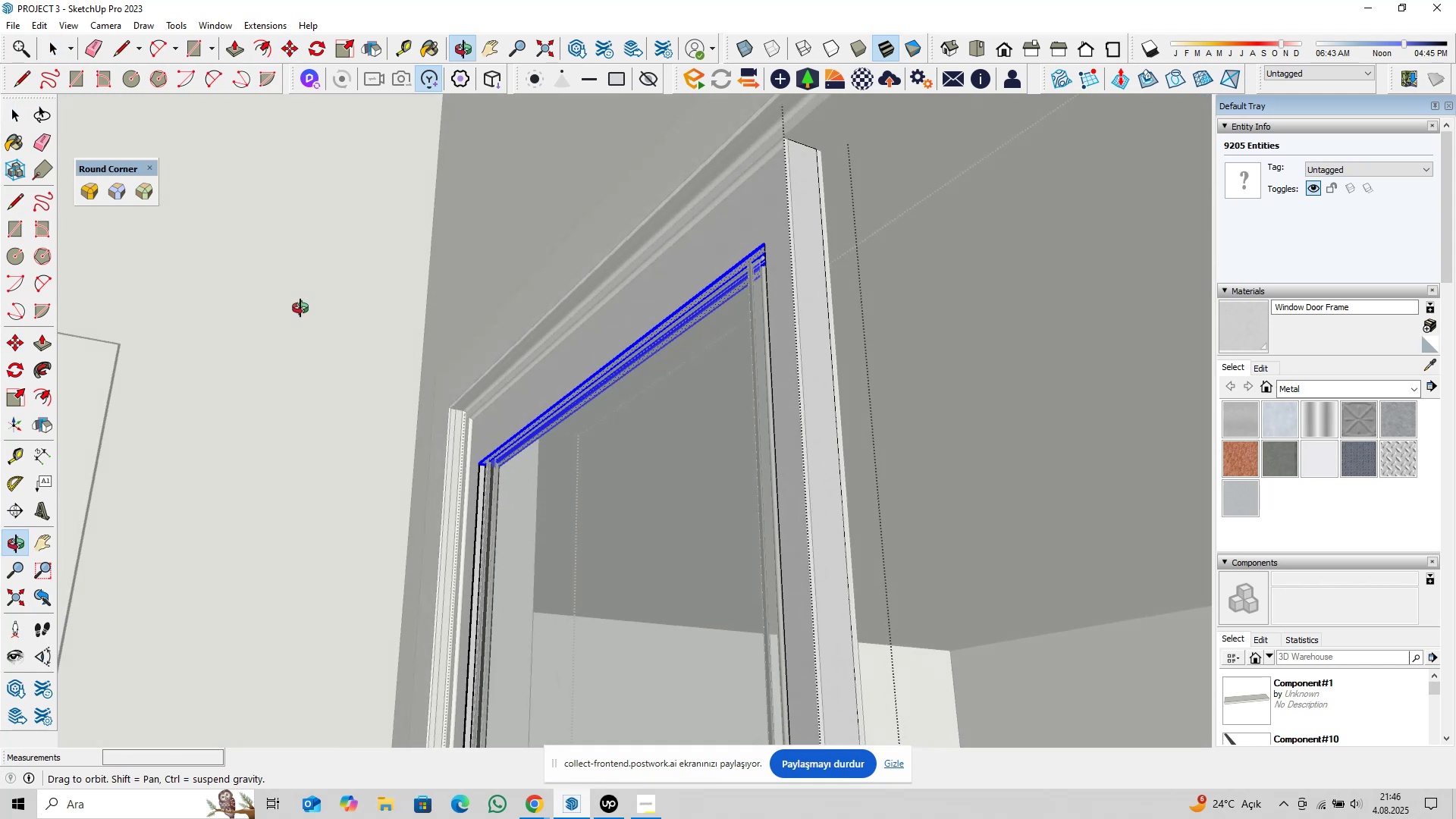 
scroll: coordinate [545, 466], scroll_direction: up, amount: 3.0
 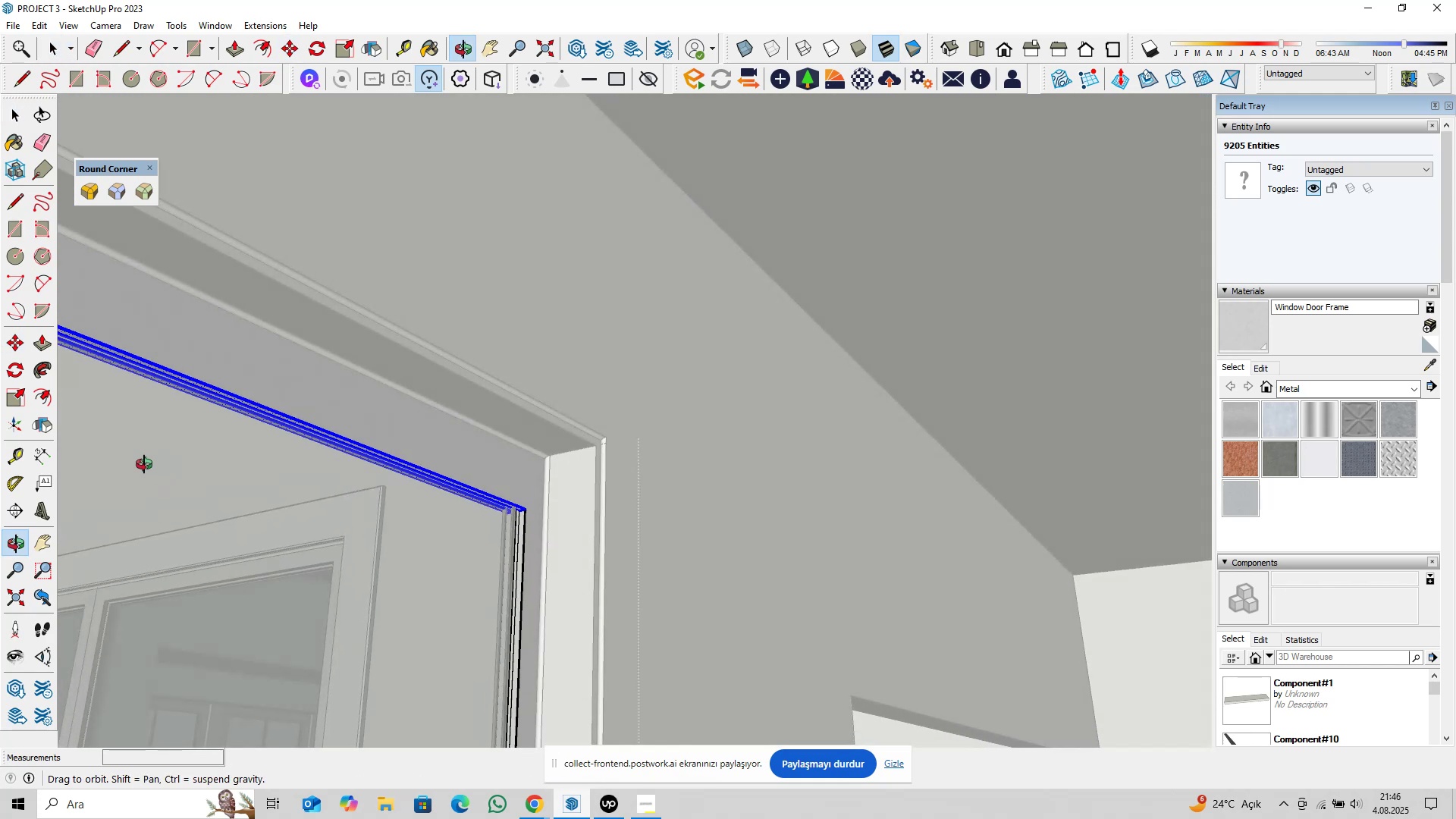 
hold_key(key=ShiftLeft, duration=0.34)
 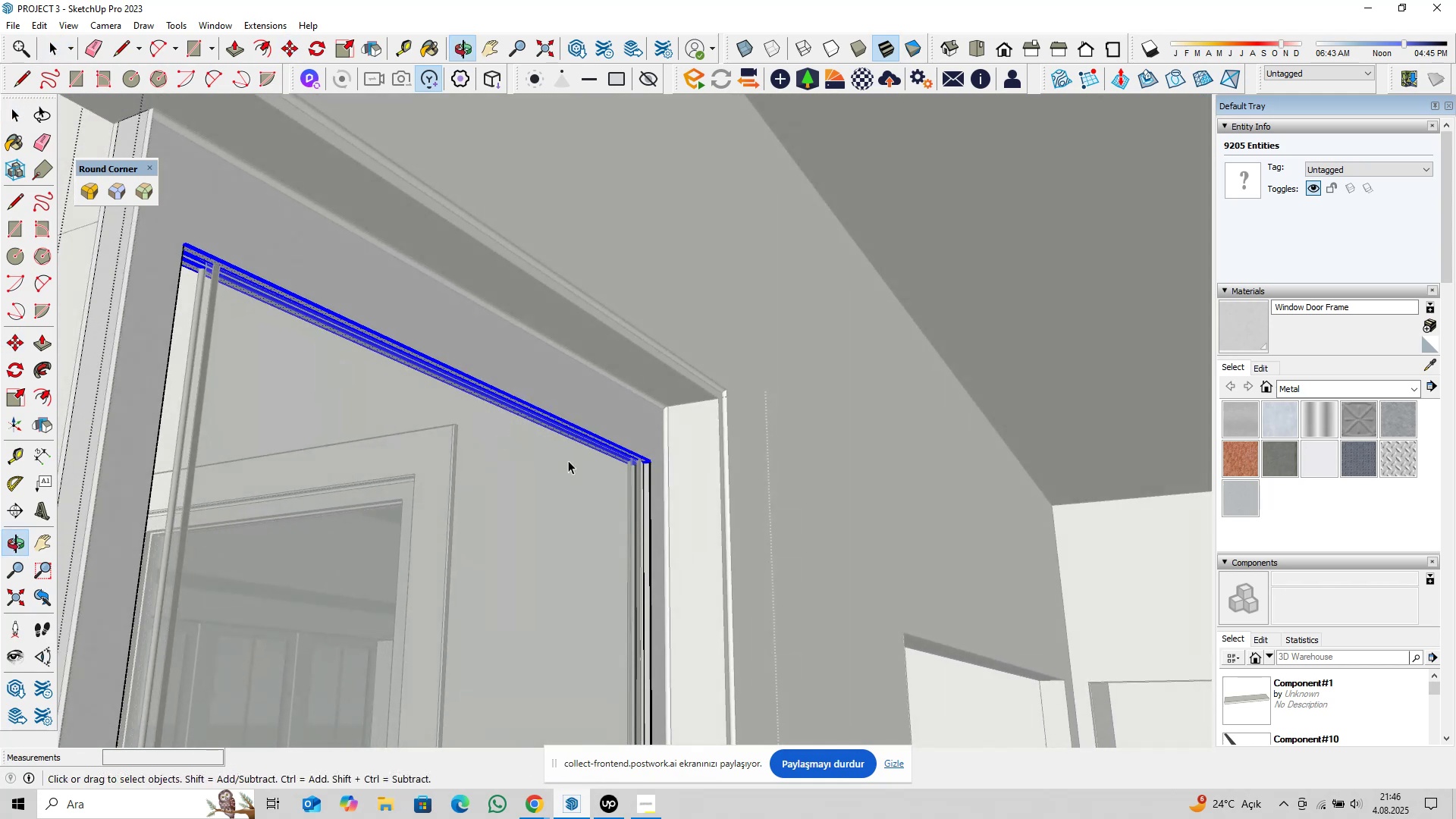 
scroll: coordinate [606, 450], scroll_direction: up, amount: 23.0
 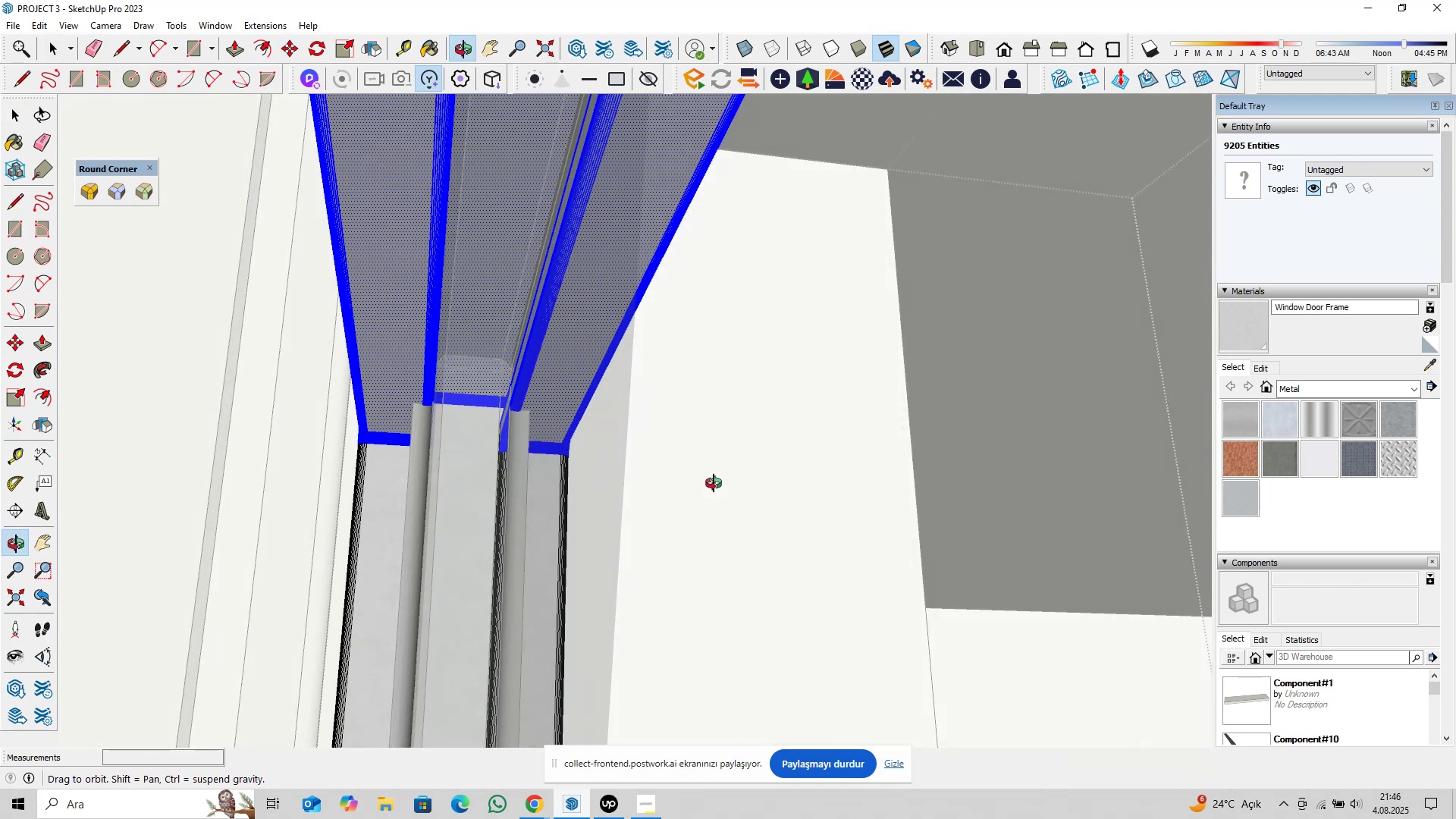 
hold_key(key=ShiftLeft, duration=0.62)
 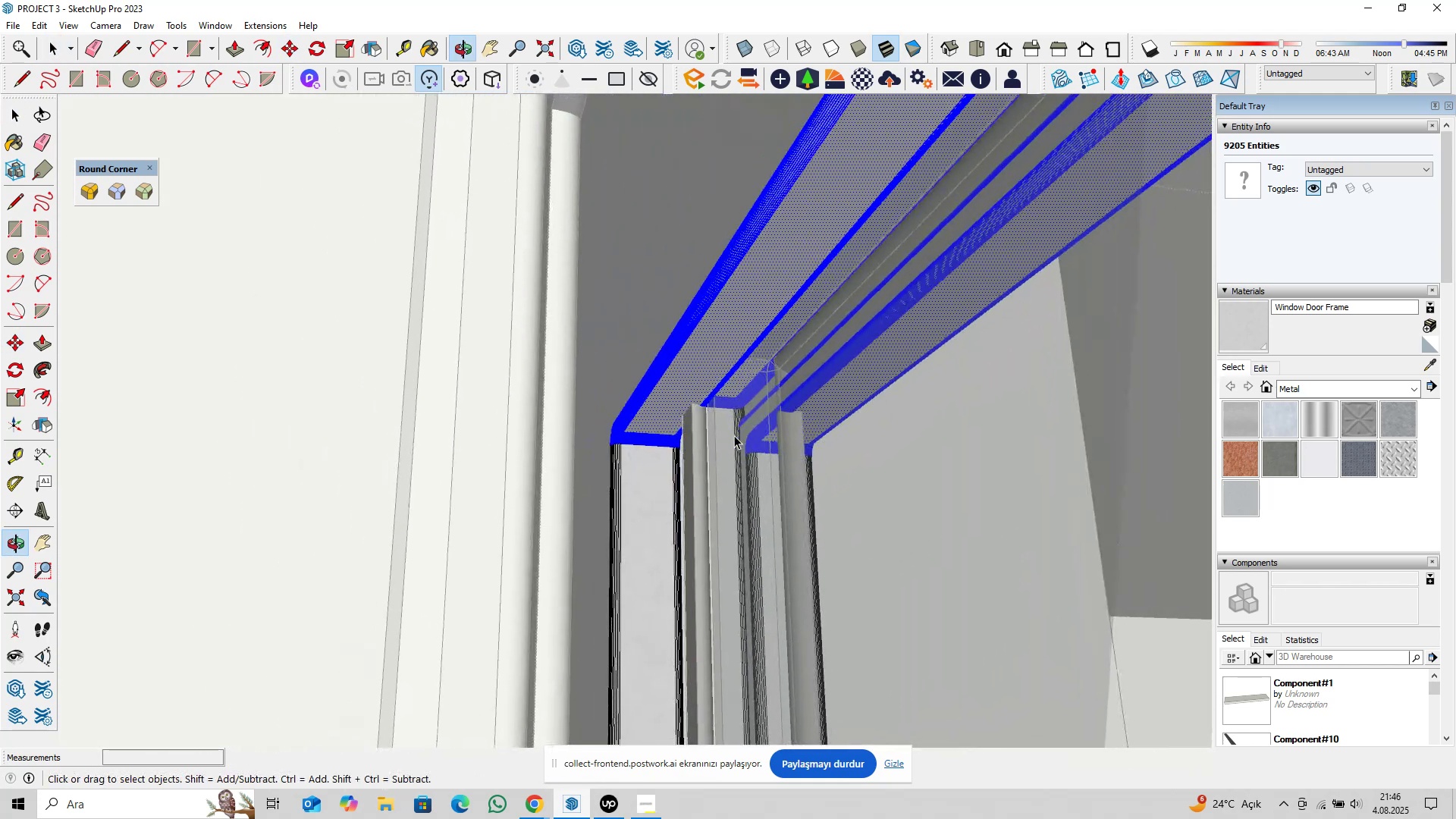 
scroll: coordinate [704, 425], scroll_direction: up, amount: 4.0
 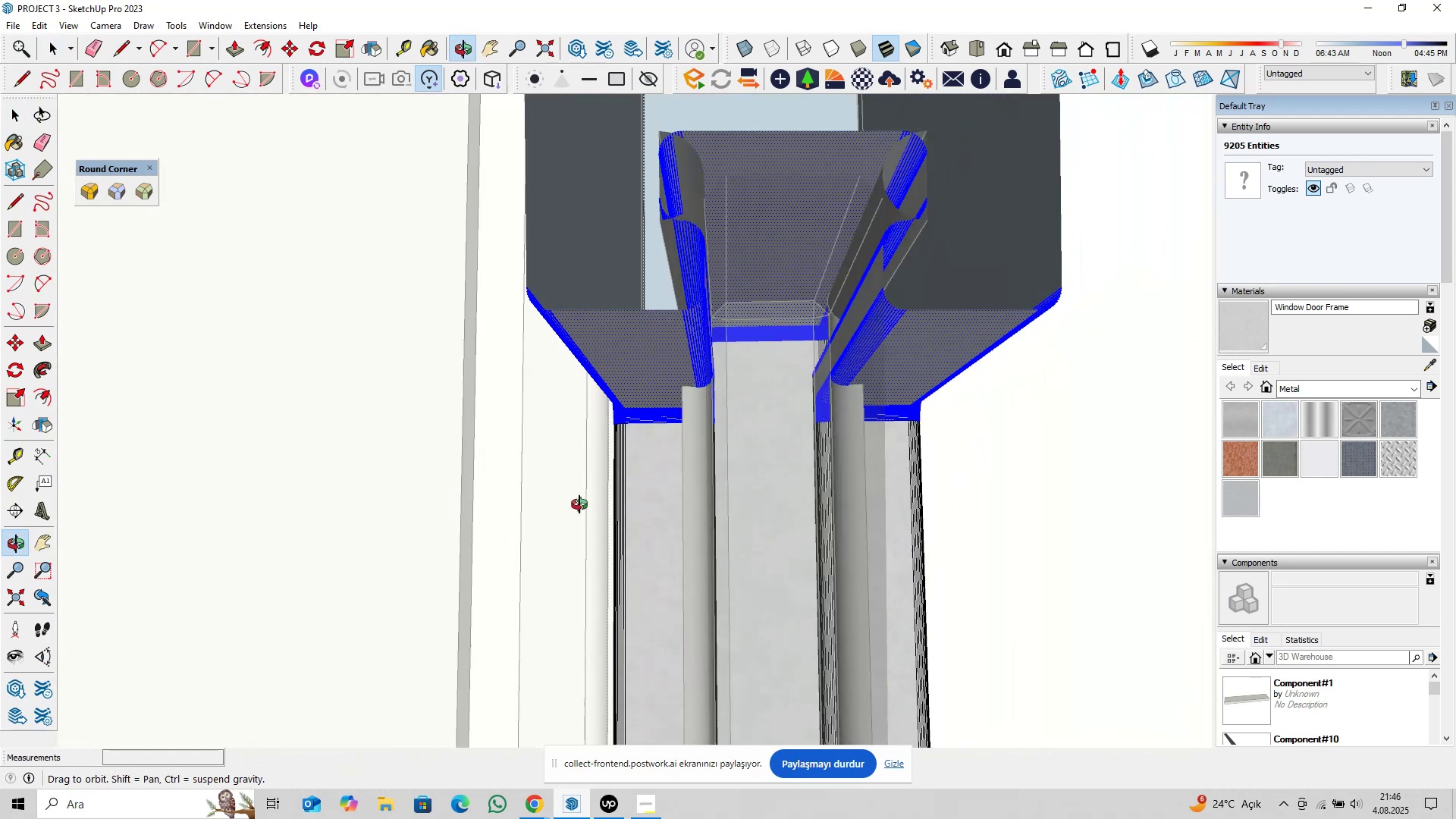 
scroll: coordinate [618, 450], scroll_direction: down, amount: 33.0
 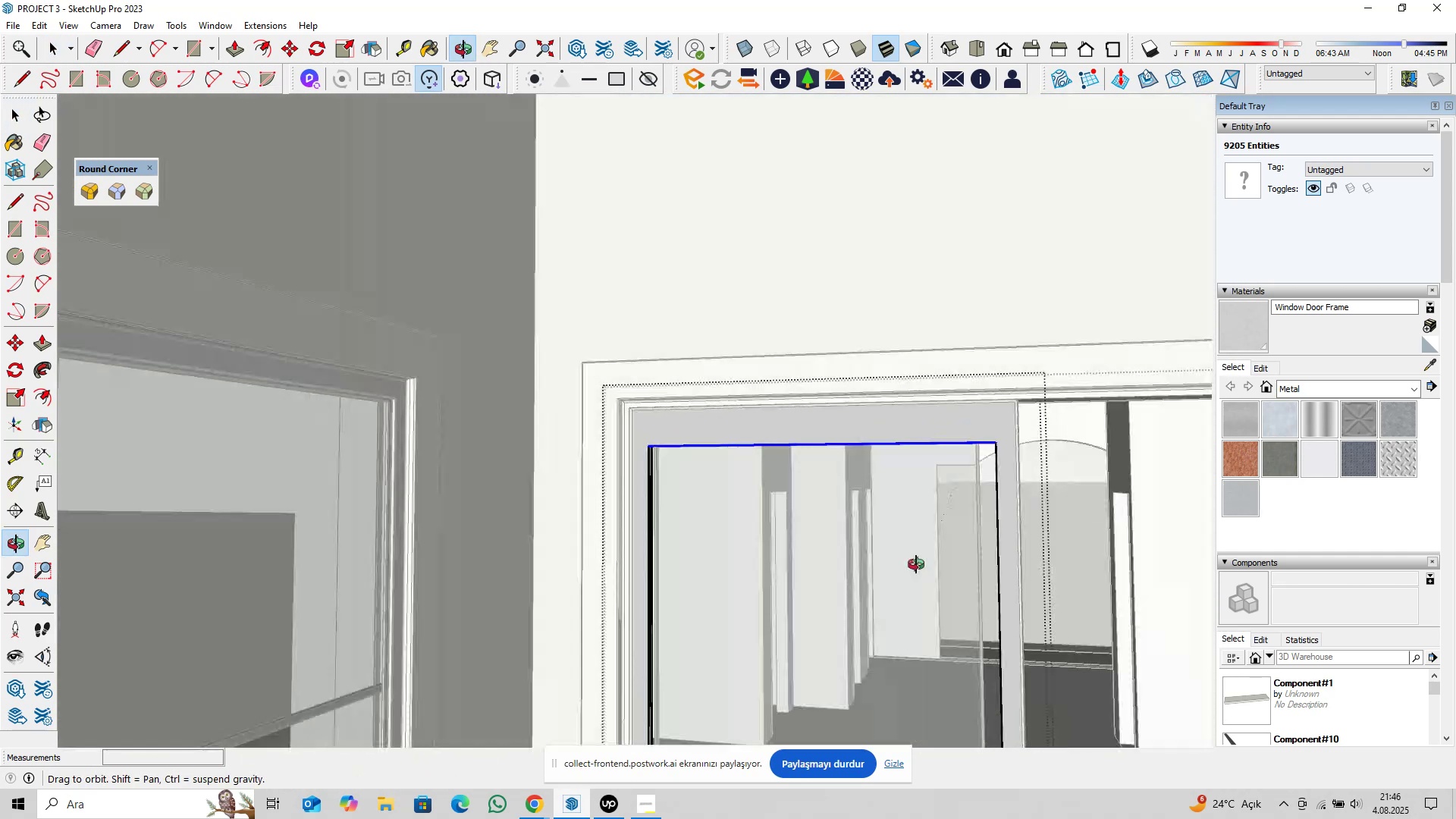 
hold_key(key=ShiftLeft, duration=0.4)
 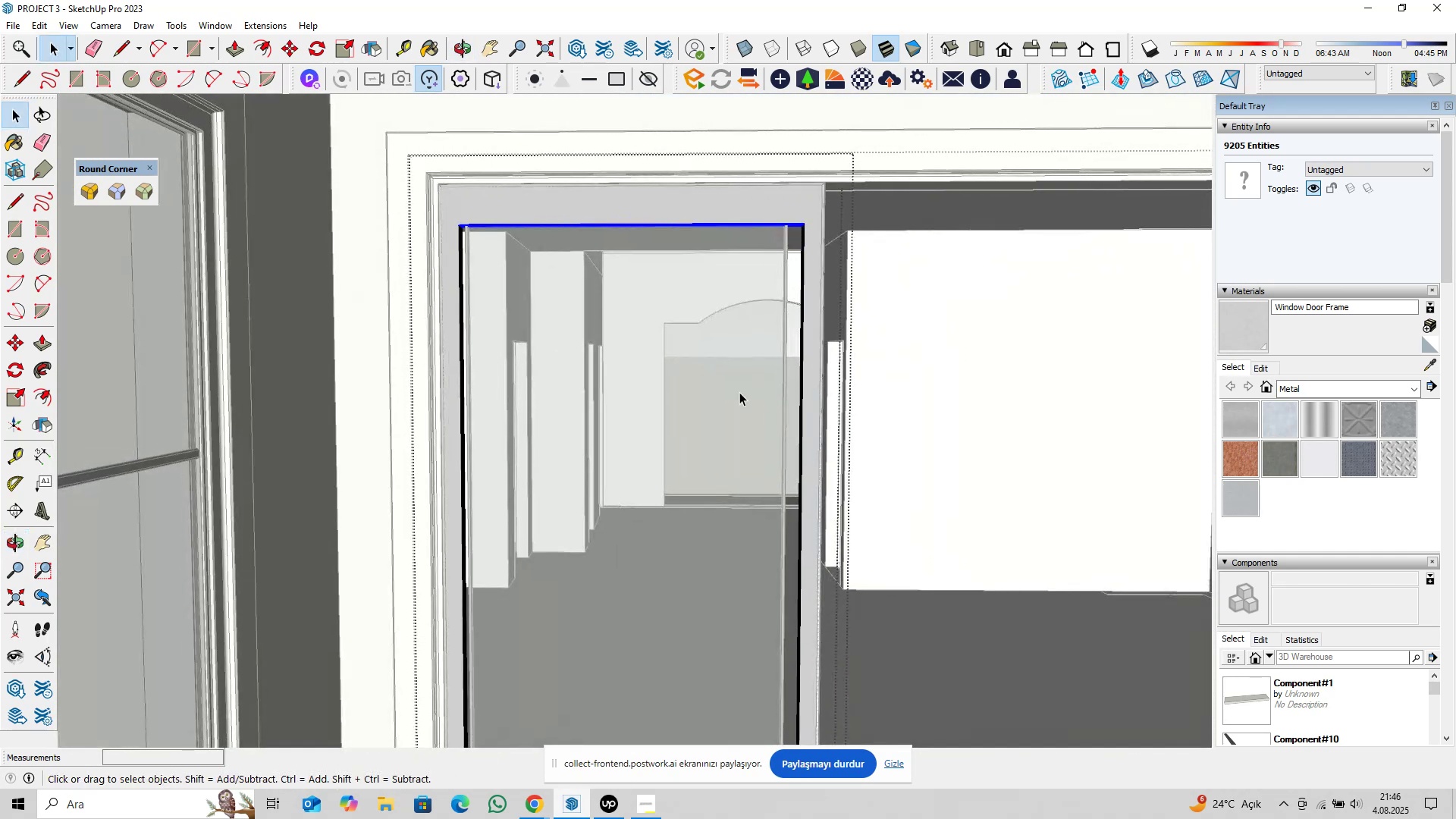 
scroll: coordinate [686, 432], scroll_direction: down, amount: 5.0
 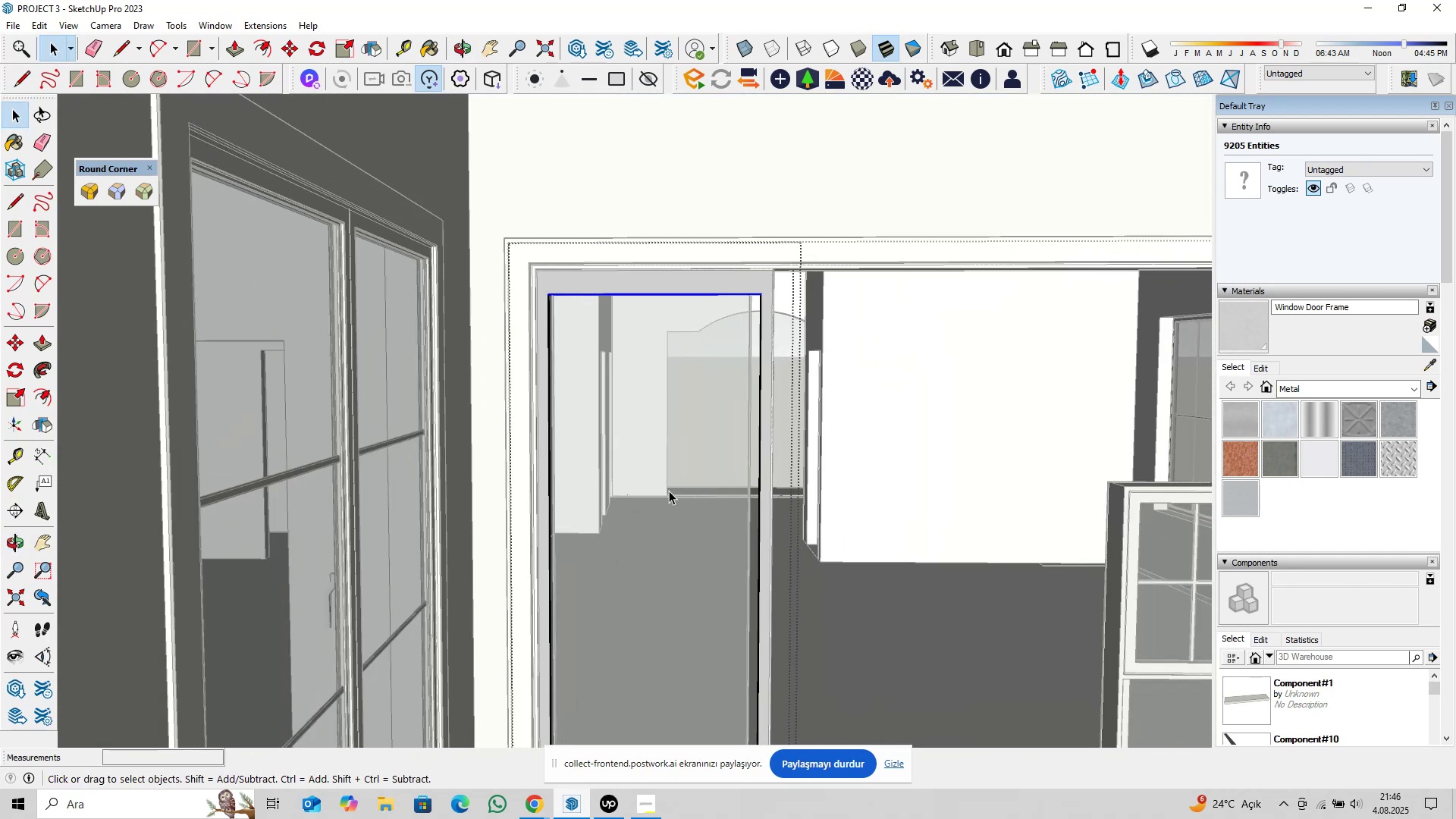 
hold_key(key=ShiftLeft, duration=0.43)
 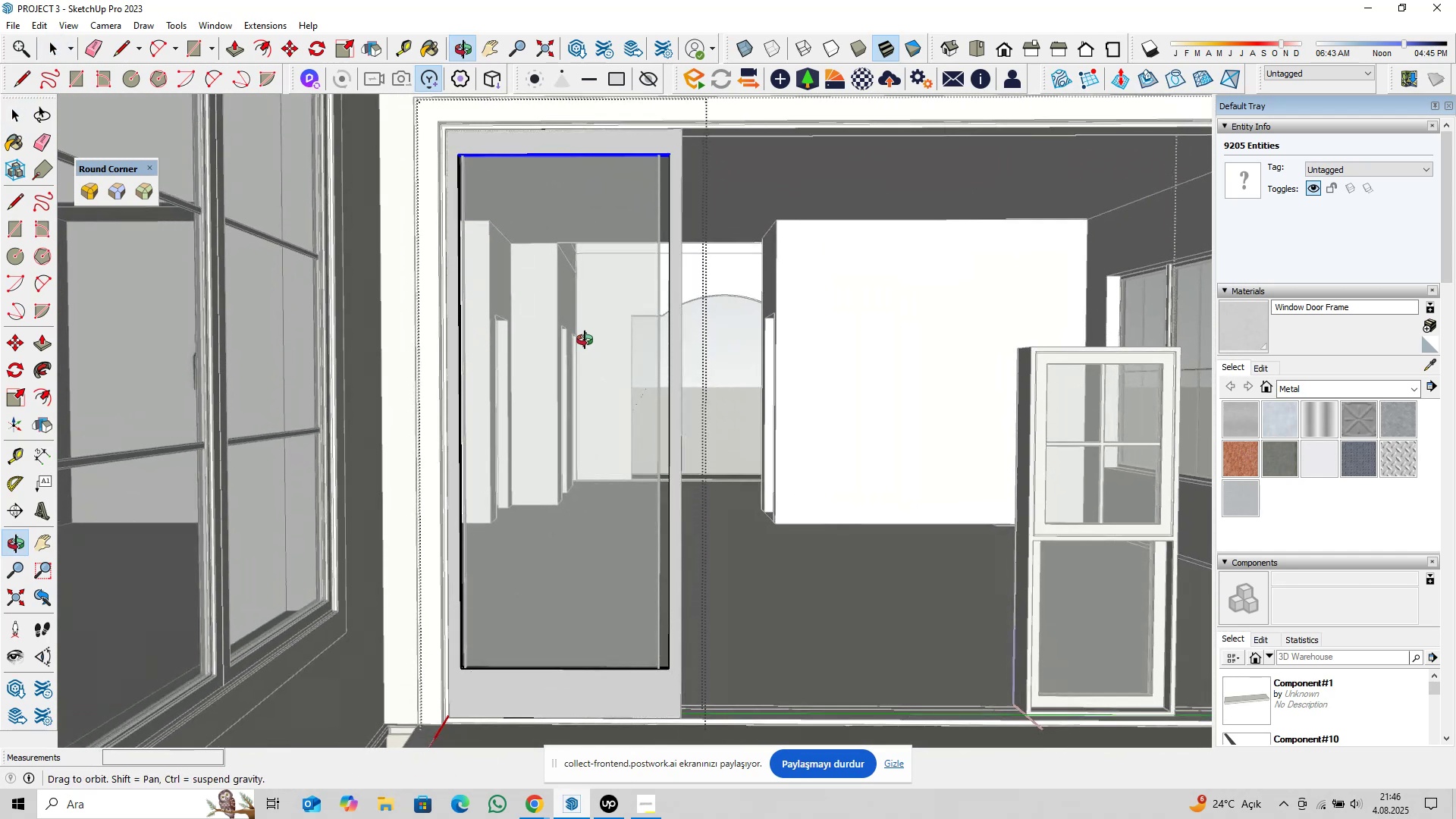 
hold_key(key=ShiftLeft, duration=0.53)
 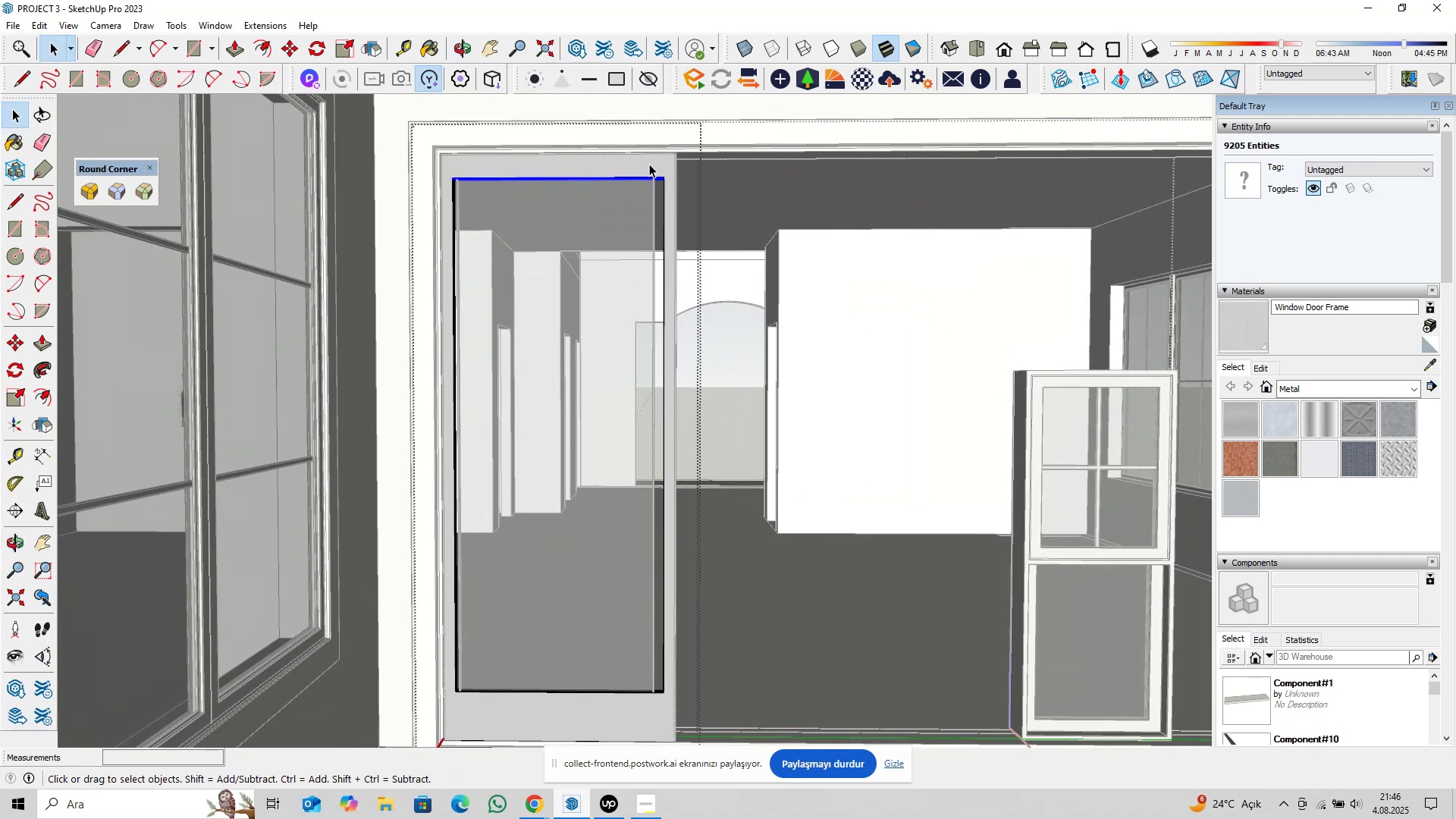 
left_click_drag(start_coordinate=[649, 163], to_coordinate=[671, 714])
 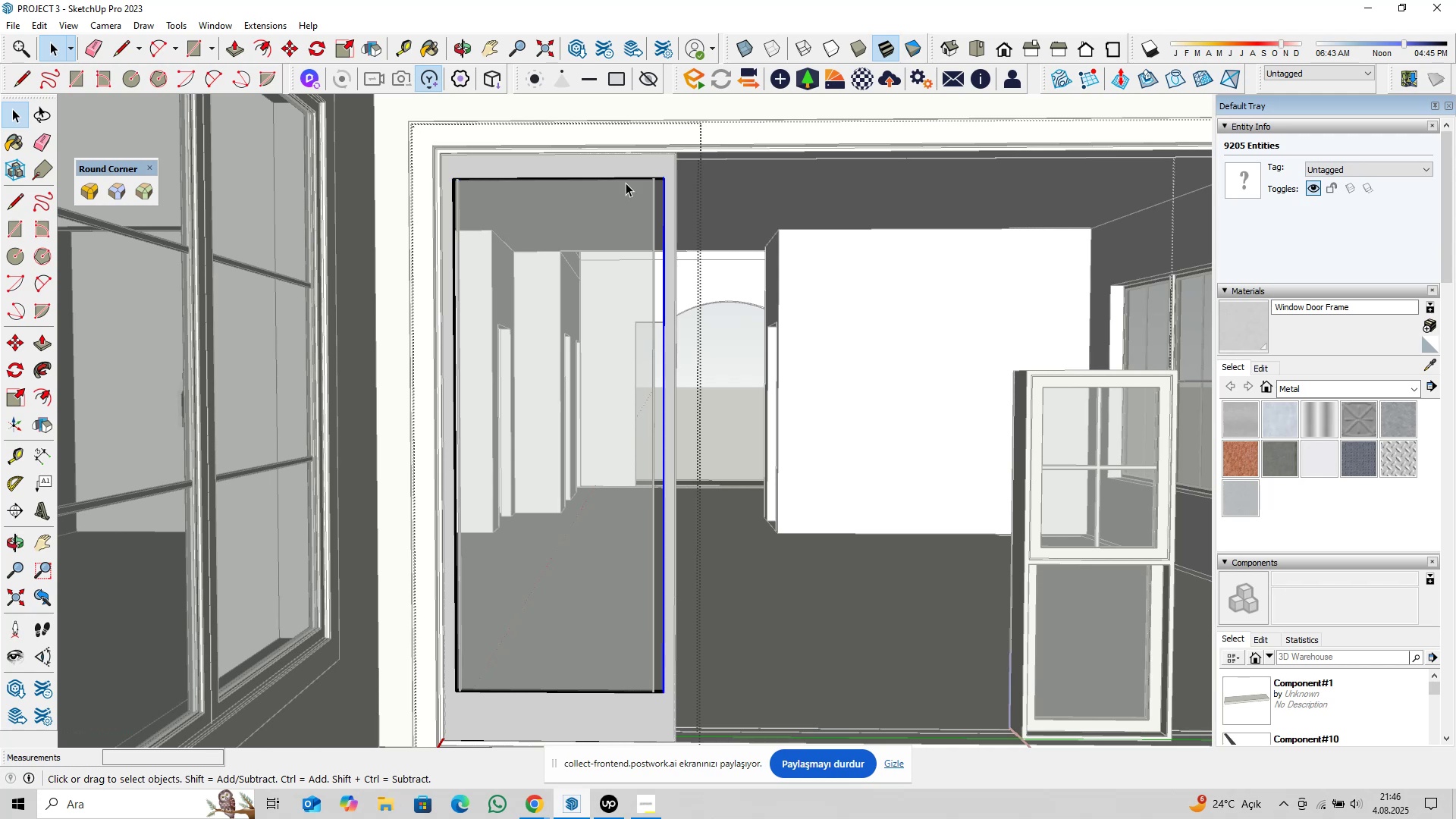 
scroll: coordinate [739, 199], scroll_direction: up, amount: 17.0
 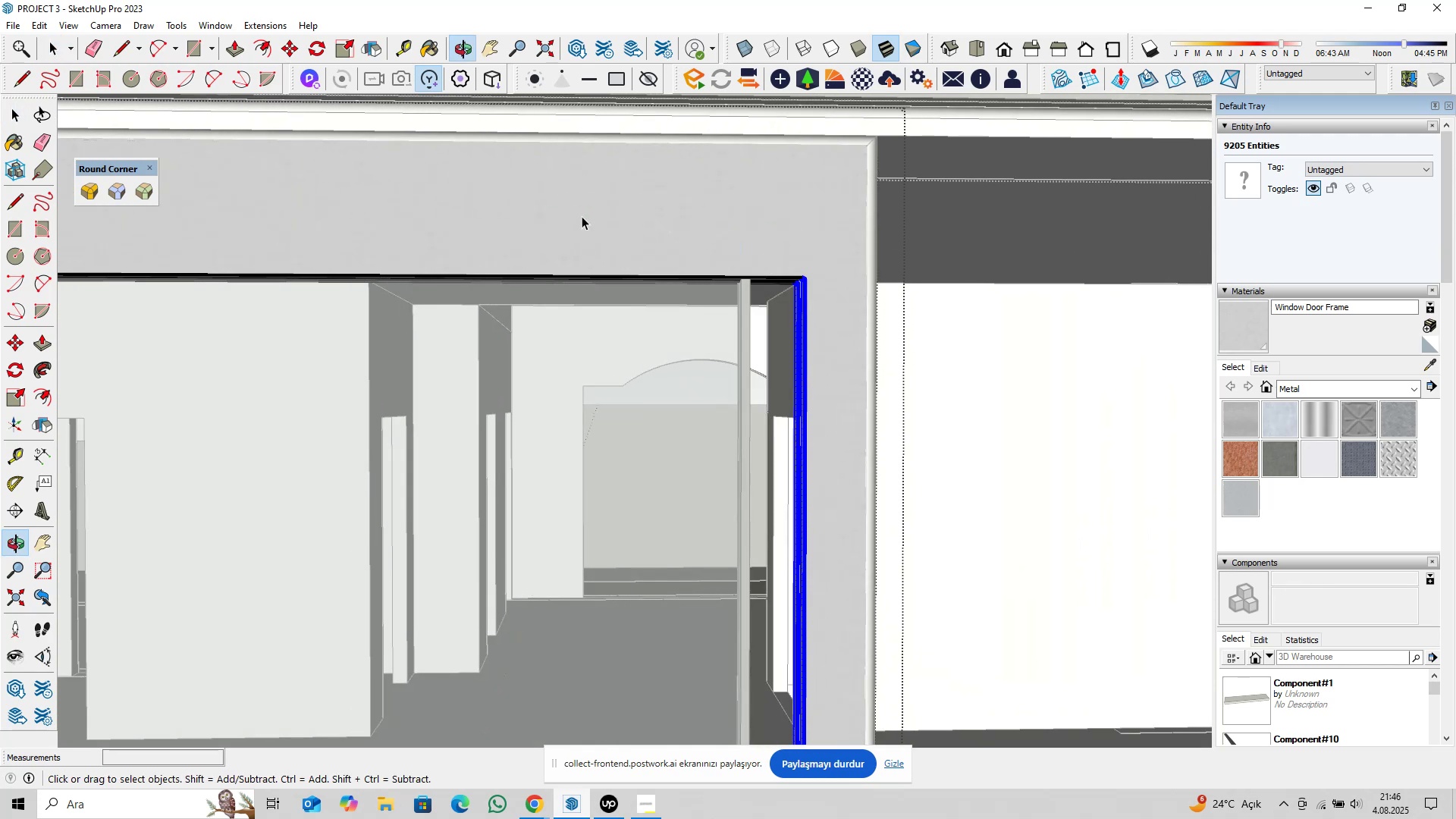 
key(M)
 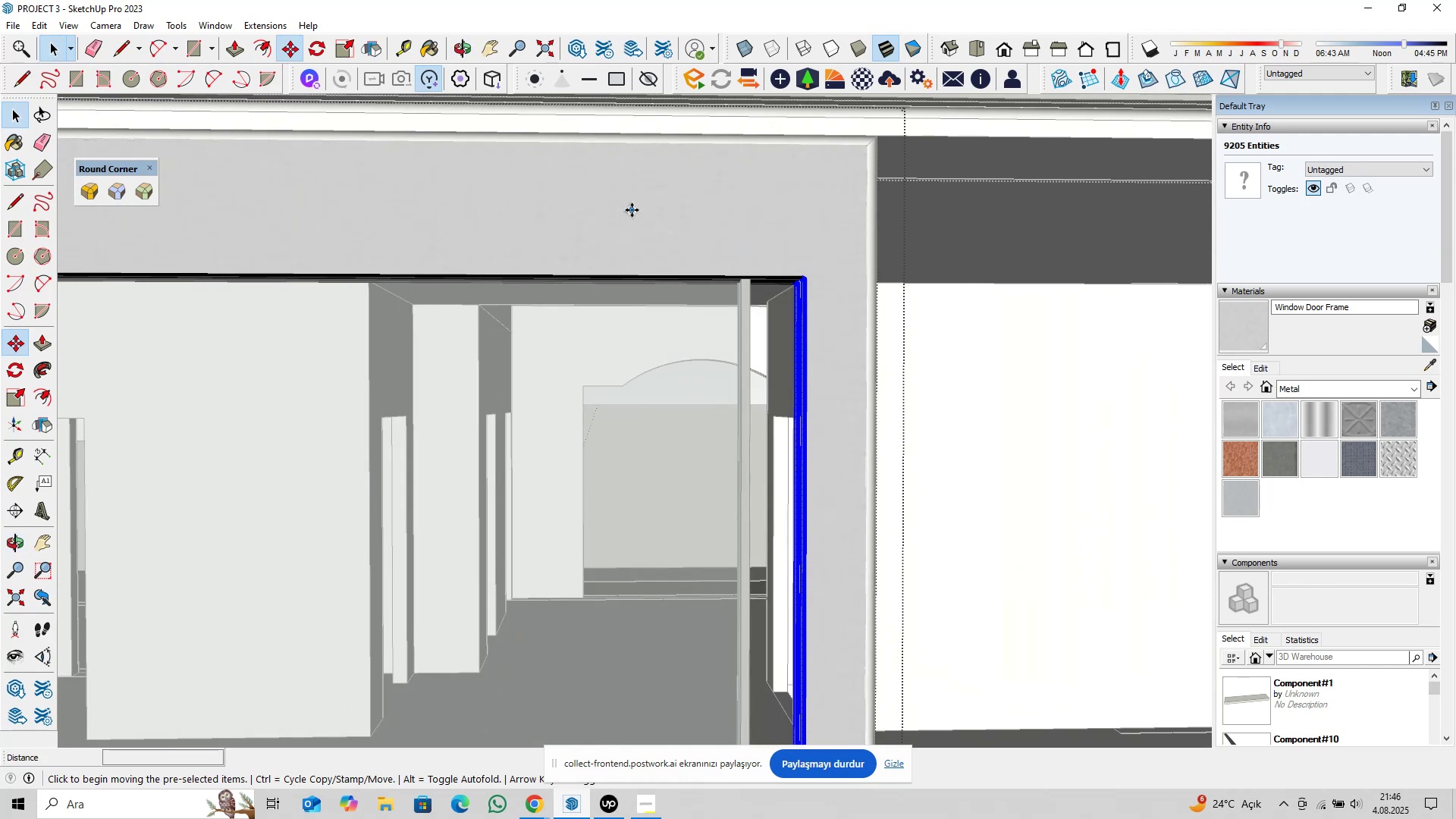 
left_click([632, 210])
 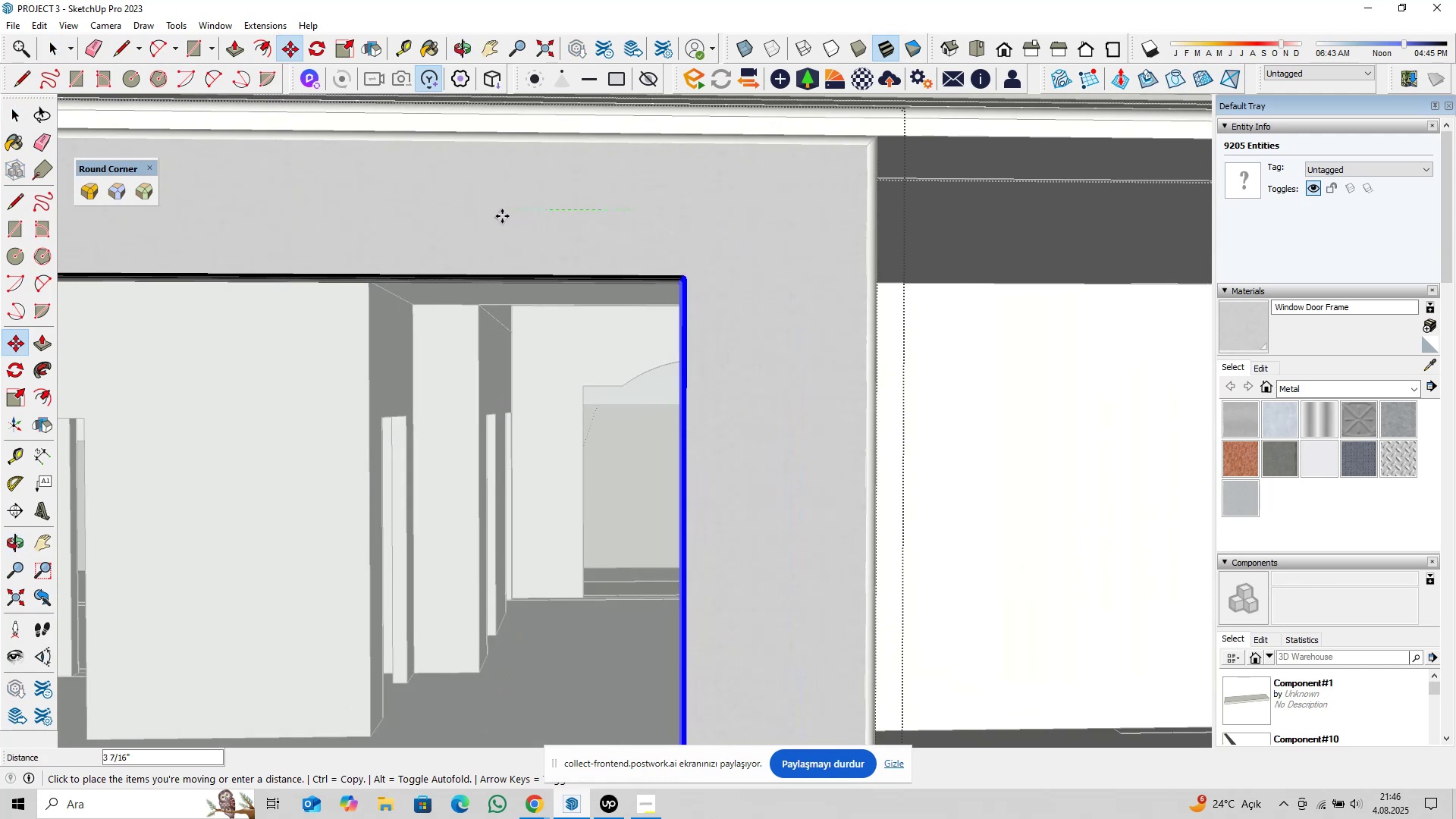 
key(2)
 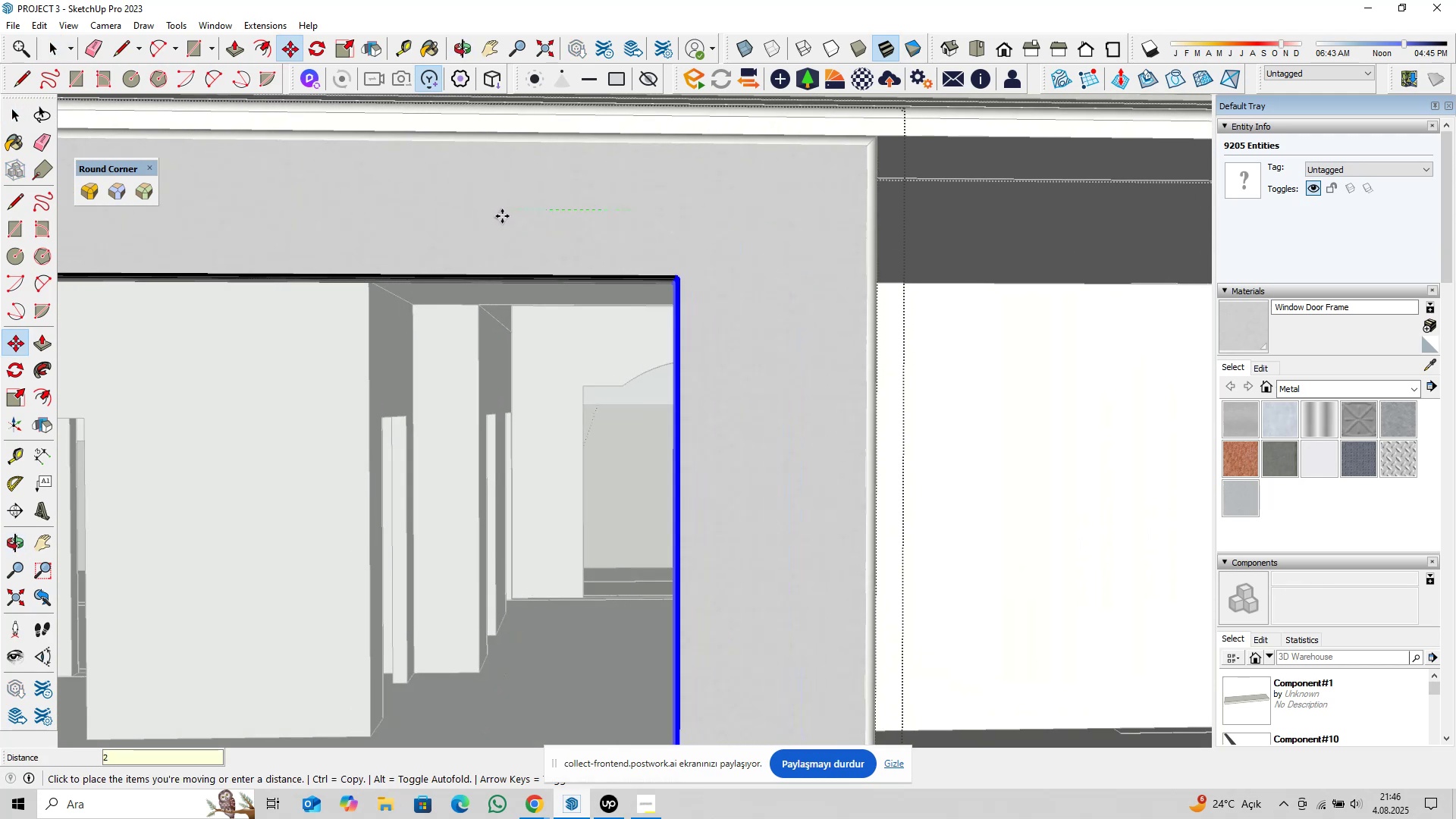 
key(Enter)
 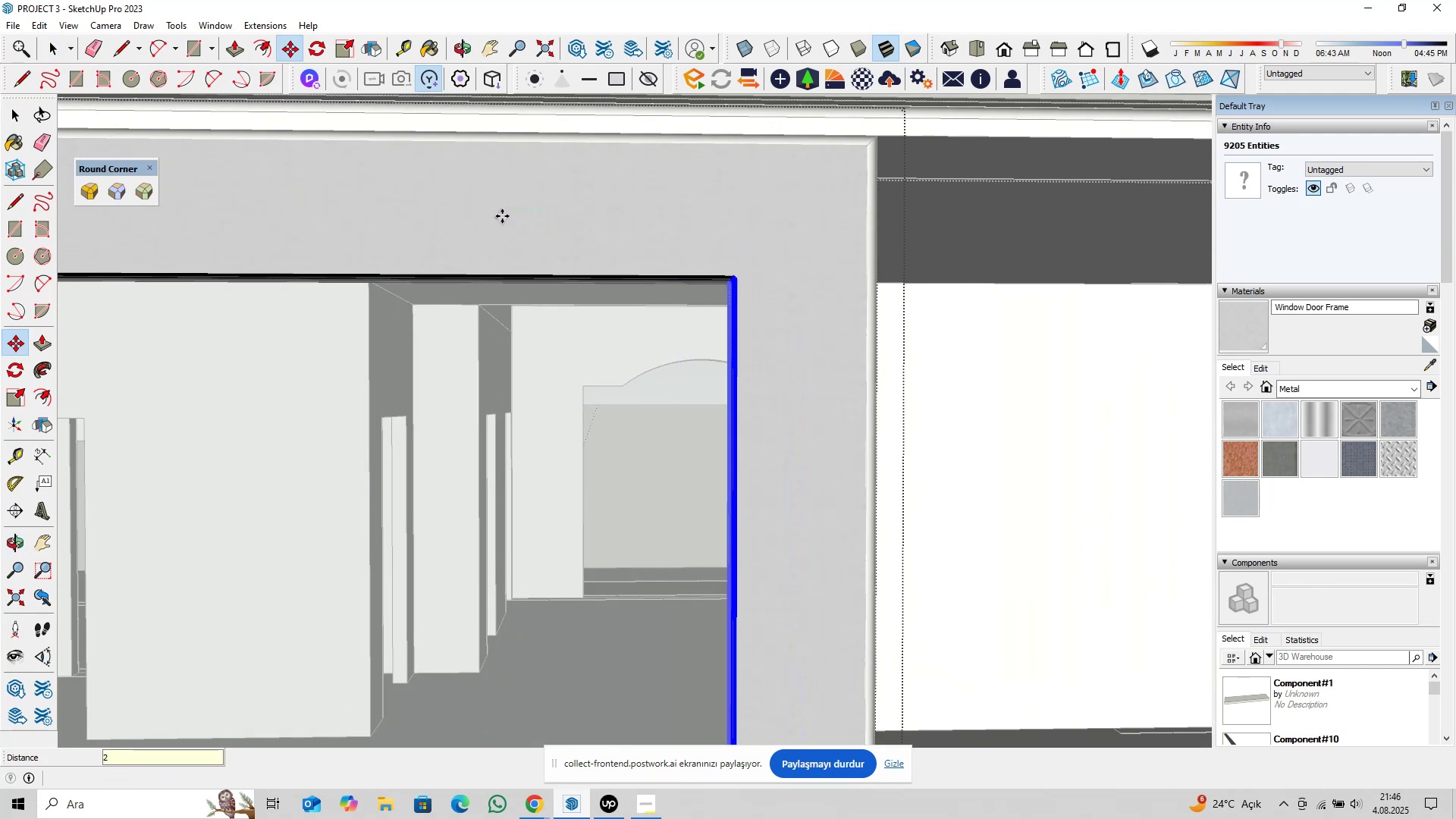 
key(Space)
 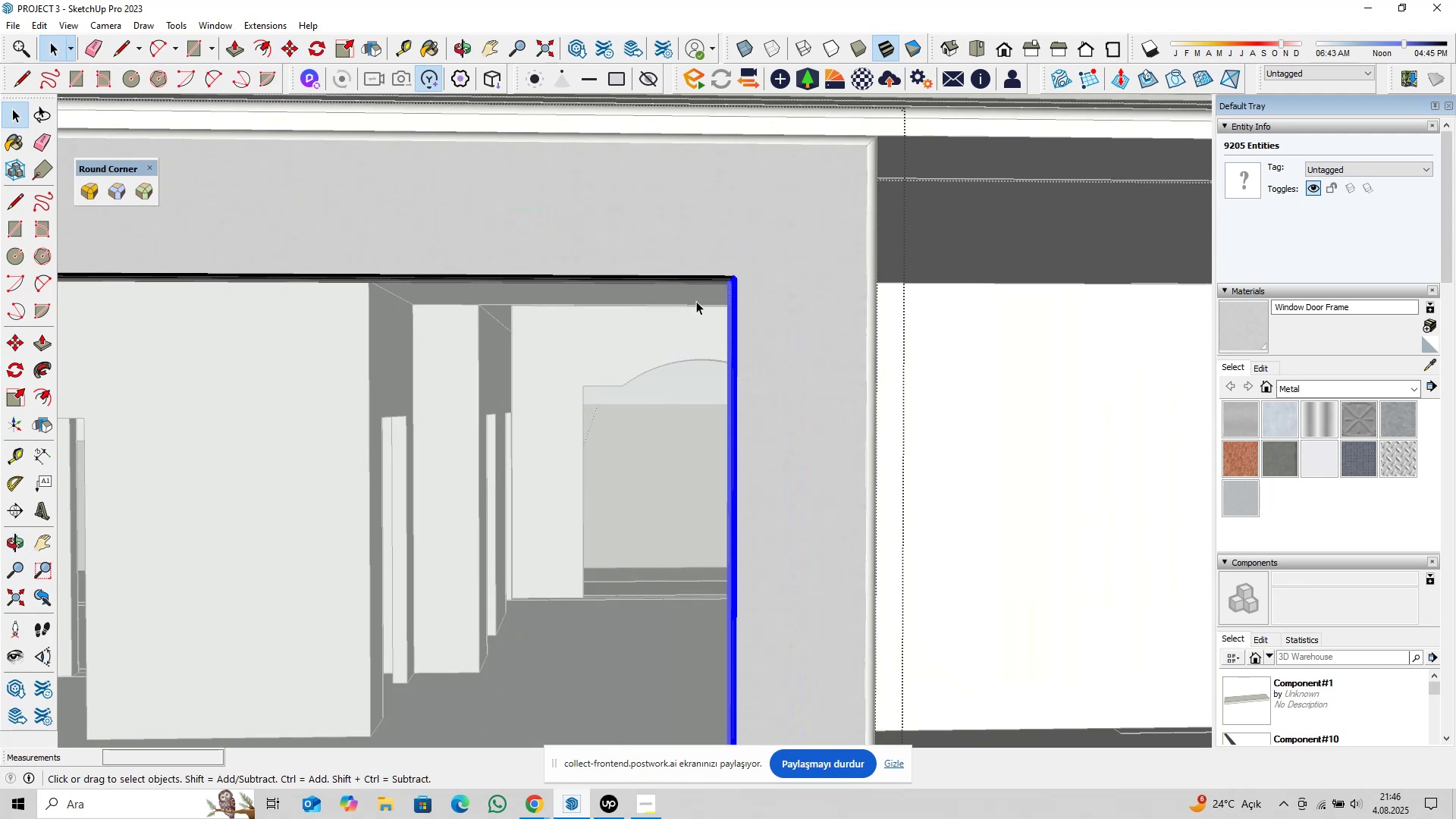 
scroll: coordinate [683, 381], scroll_direction: down, amount: 19.0
 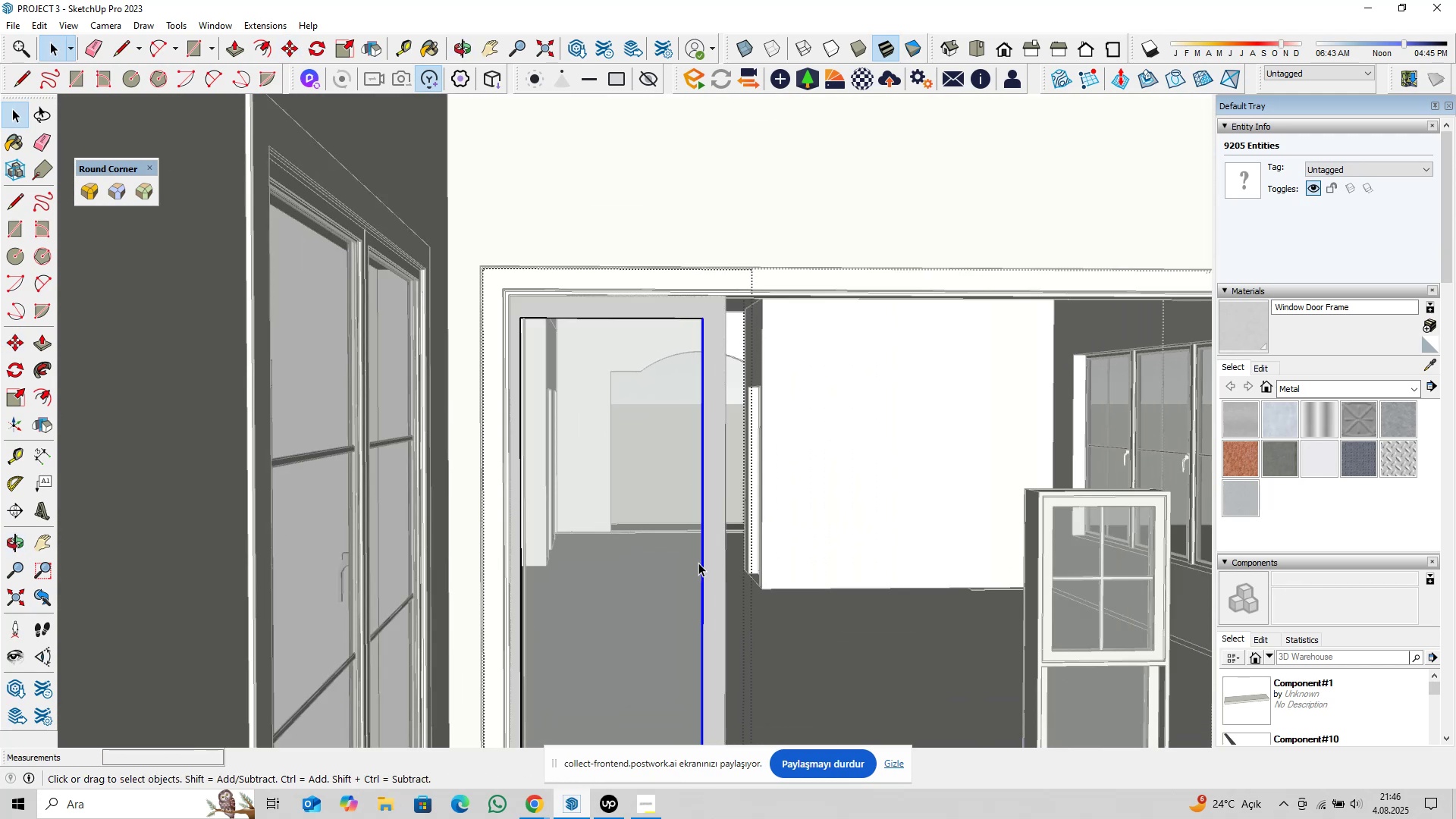 
hold_key(key=ShiftLeft, duration=0.56)
 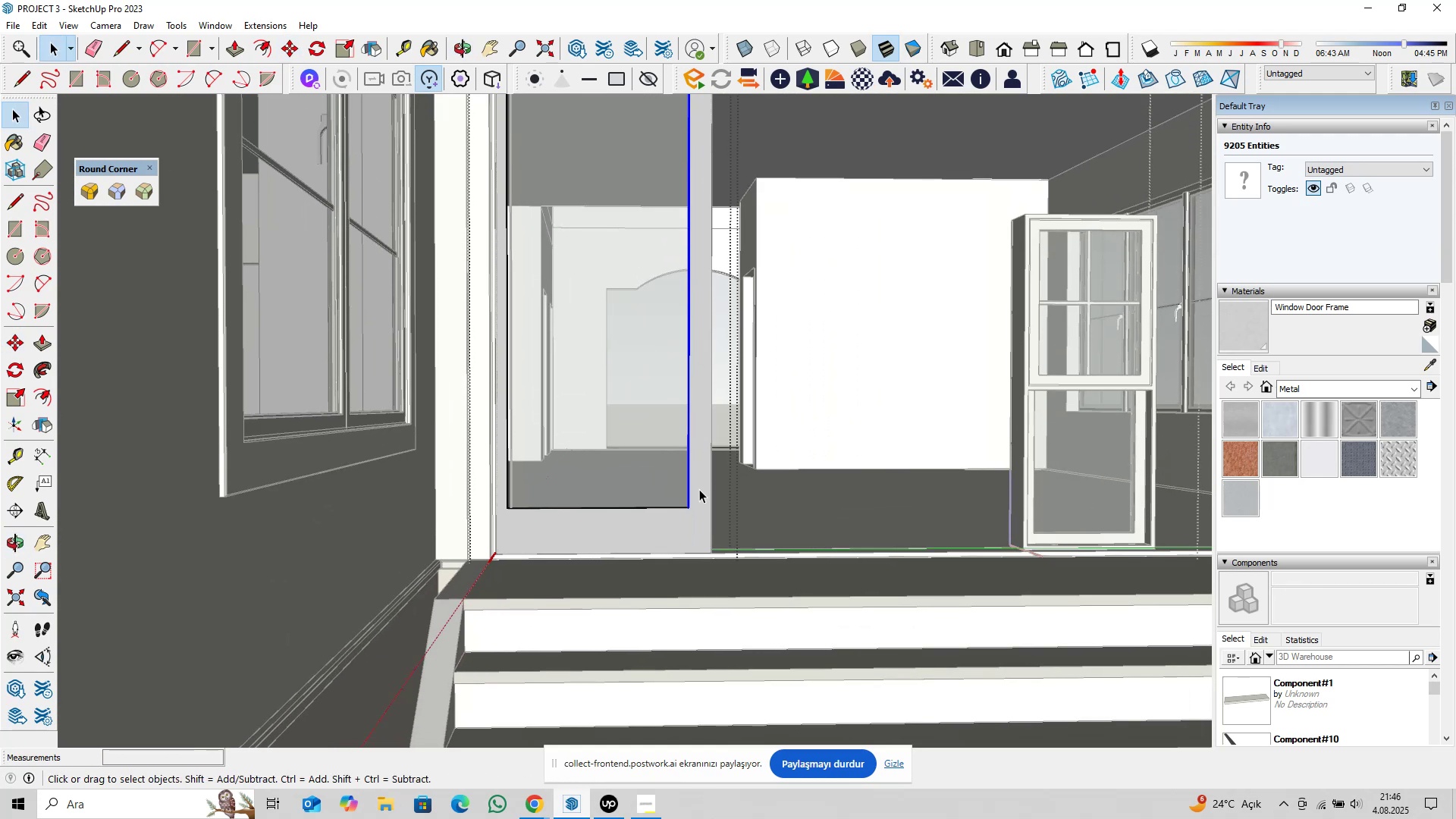 
scroll: coordinate [488, 397], scroll_direction: up, amount: 33.0
 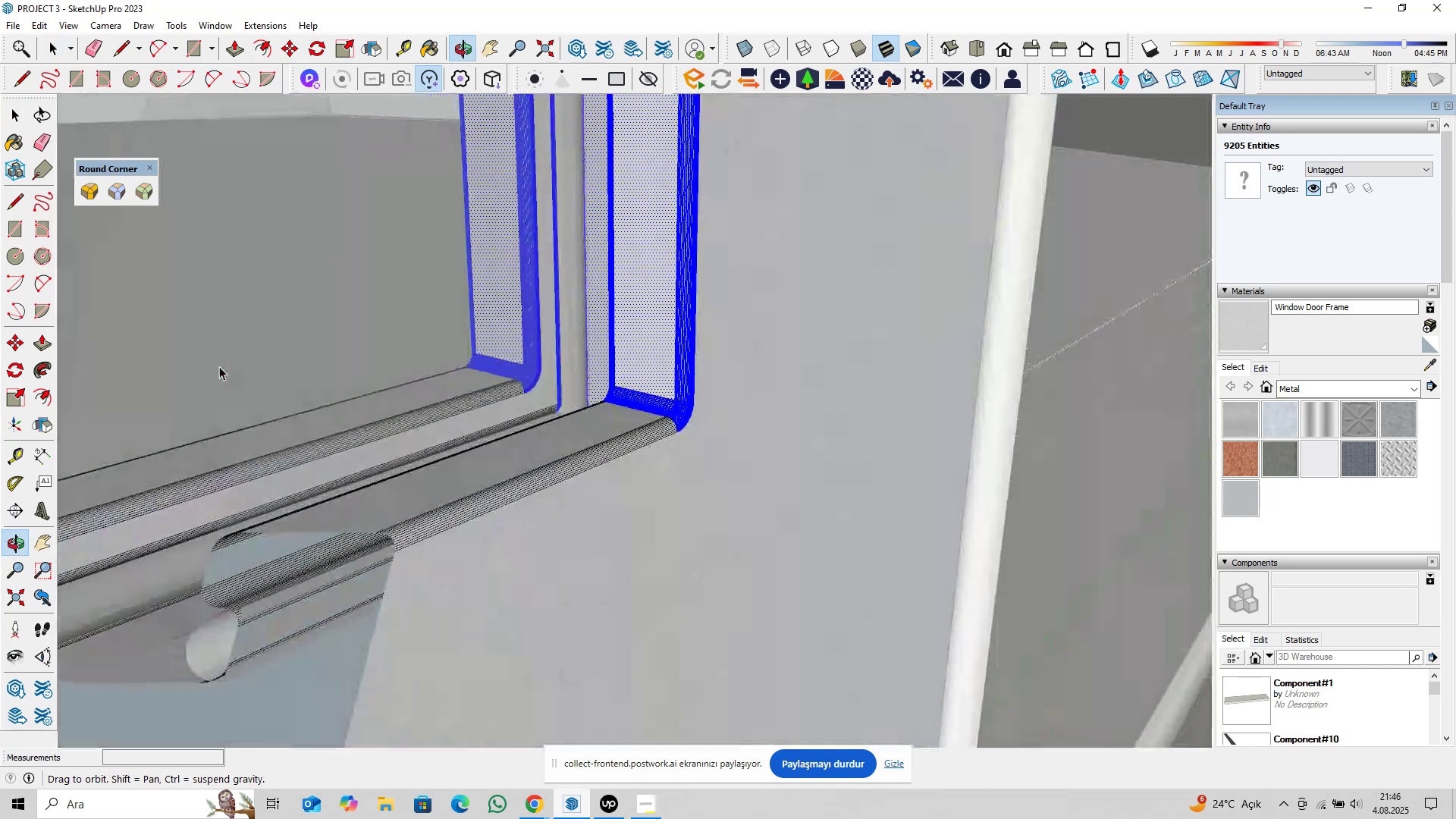 
scroll: coordinate [689, 447], scroll_direction: down, amount: 33.0
 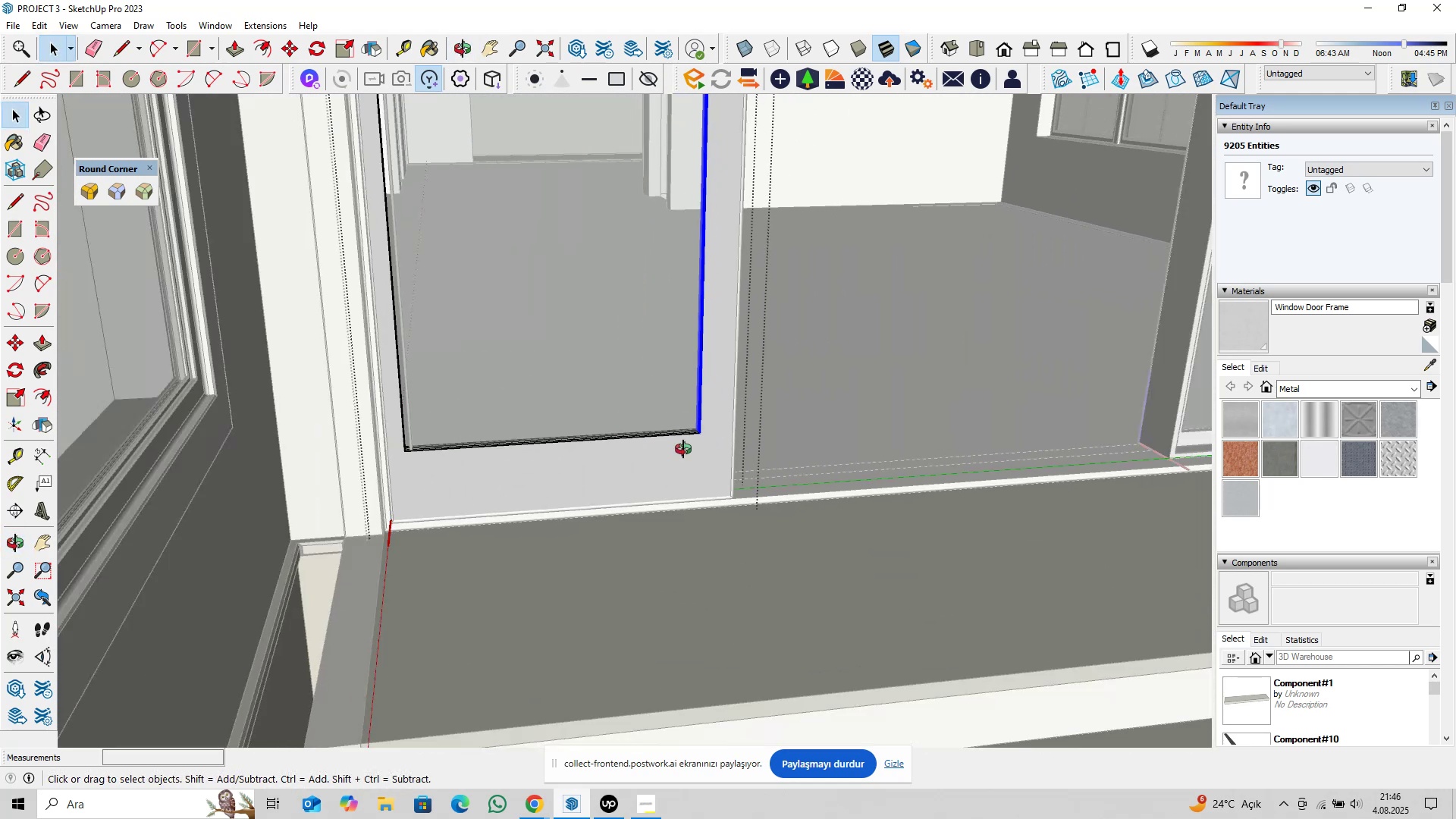 
key(Shift+ShiftLeft)
 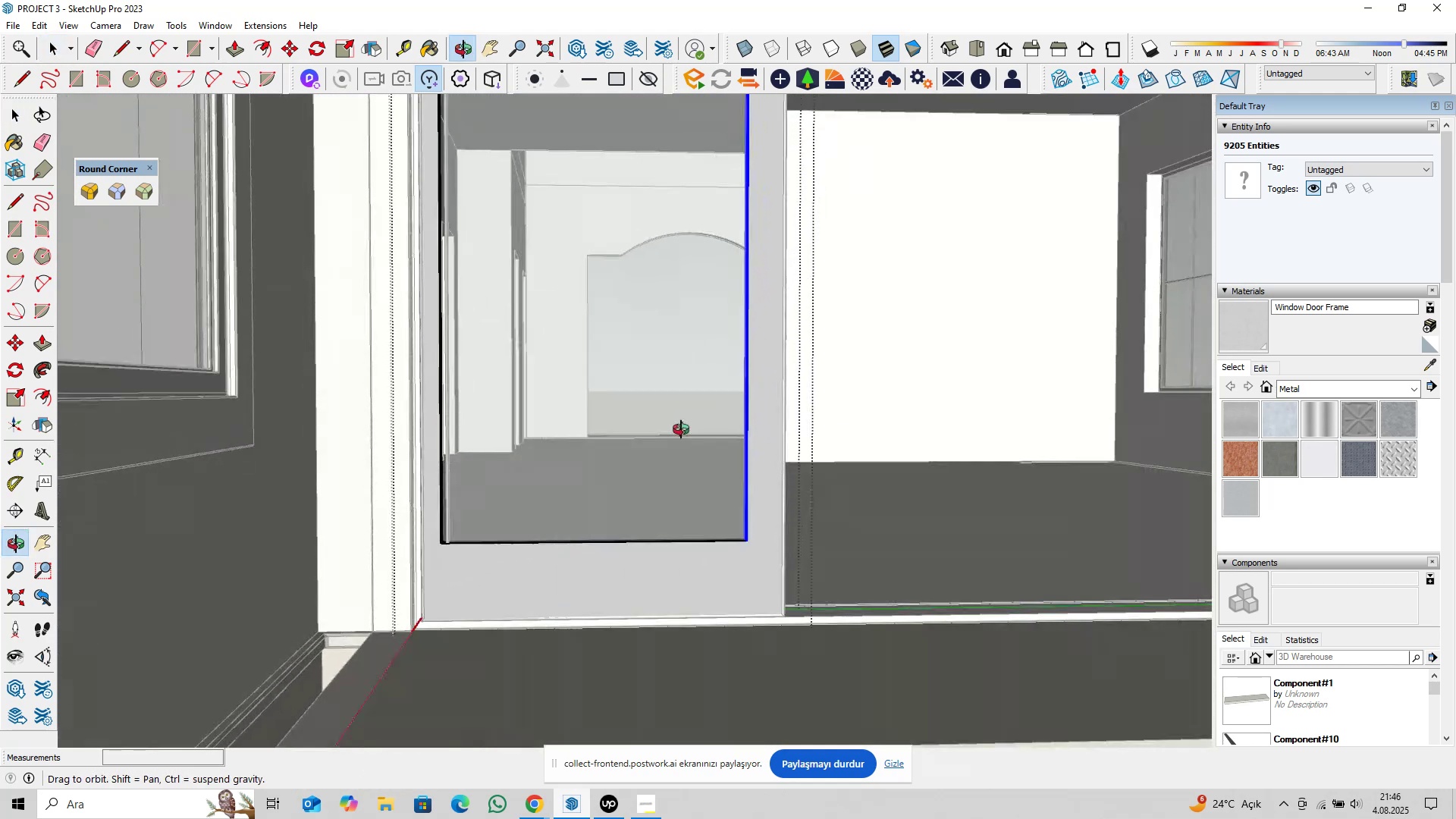 
hold_key(key=ShiftLeft, duration=0.39)
 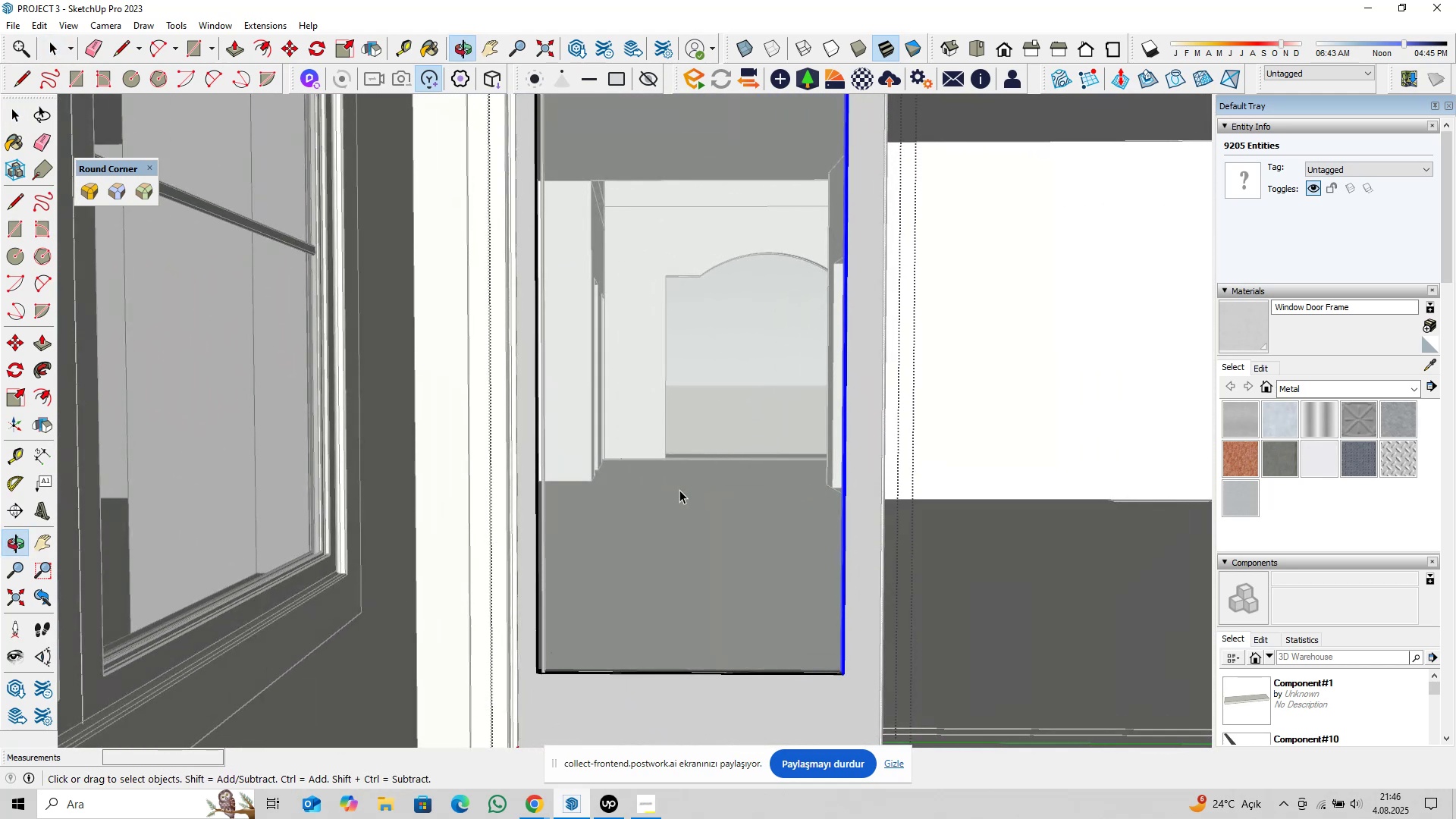 
scroll: coordinate [686, 490], scroll_direction: down, amount: 6.0
 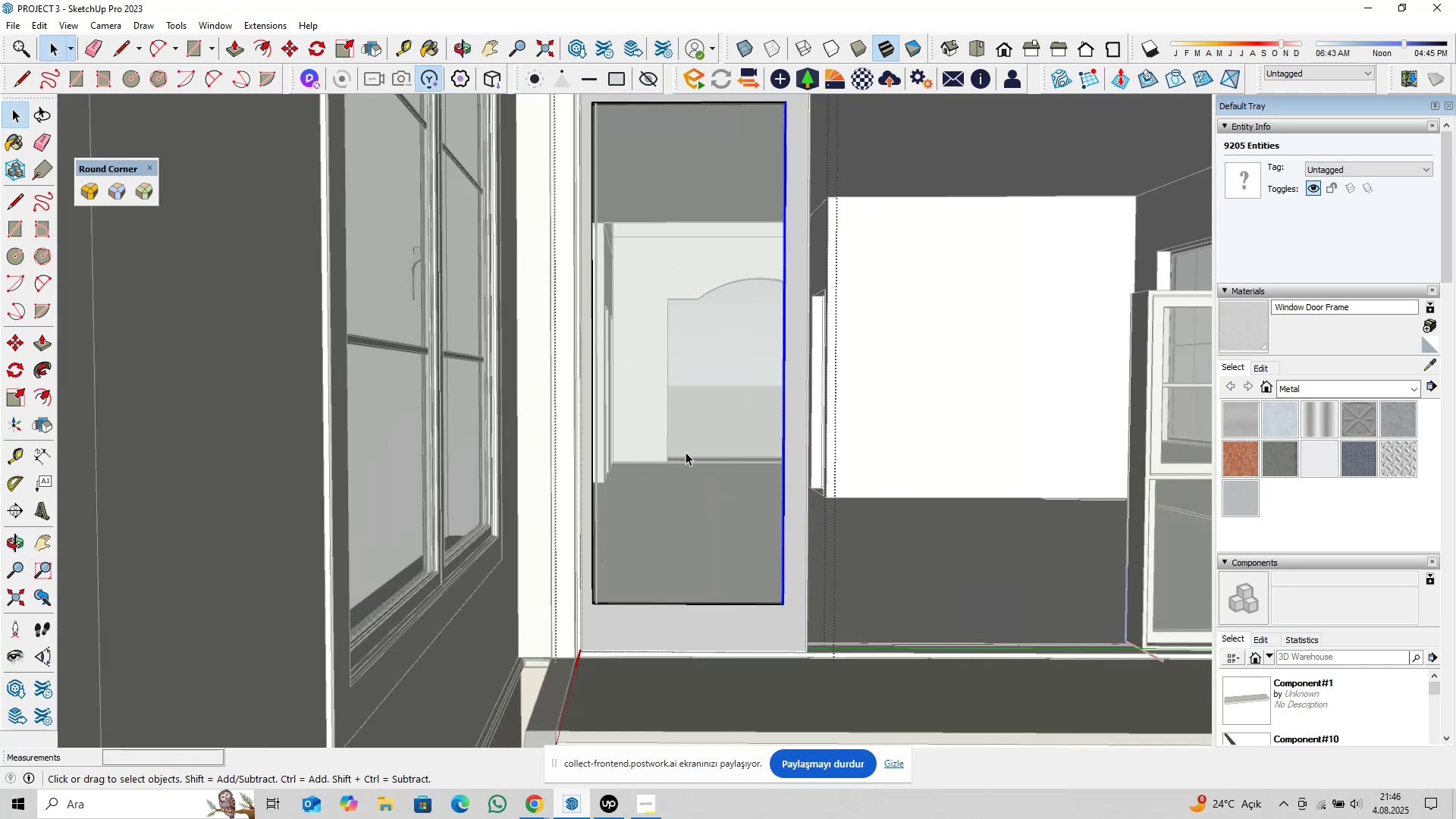 
hold_key(key=ShiftLeft, duration=0.34)
 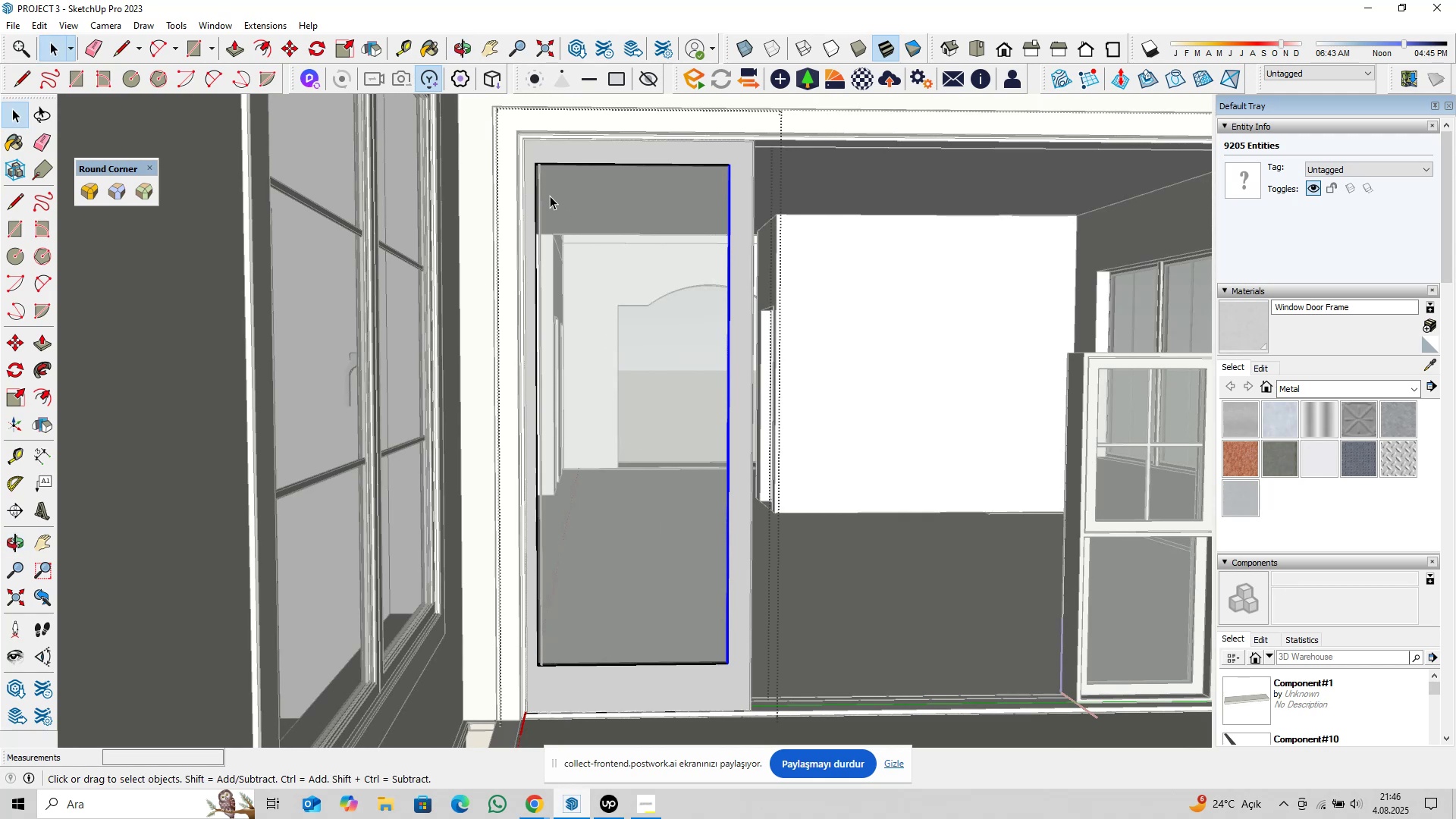 
left_click_drag(start_coordinate=[531, 152], to_coordinate=[594, 686])
 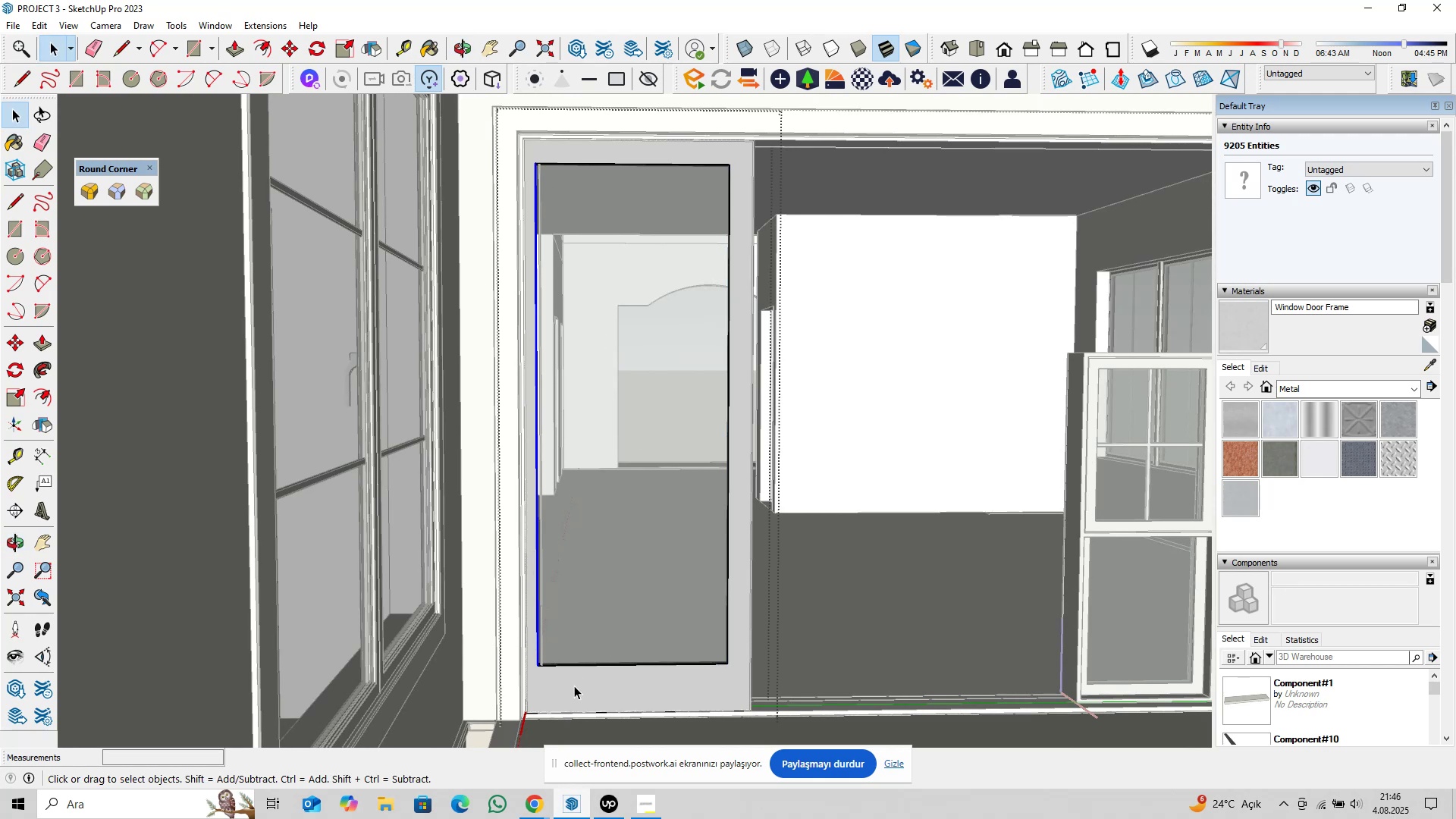 
key(M)
 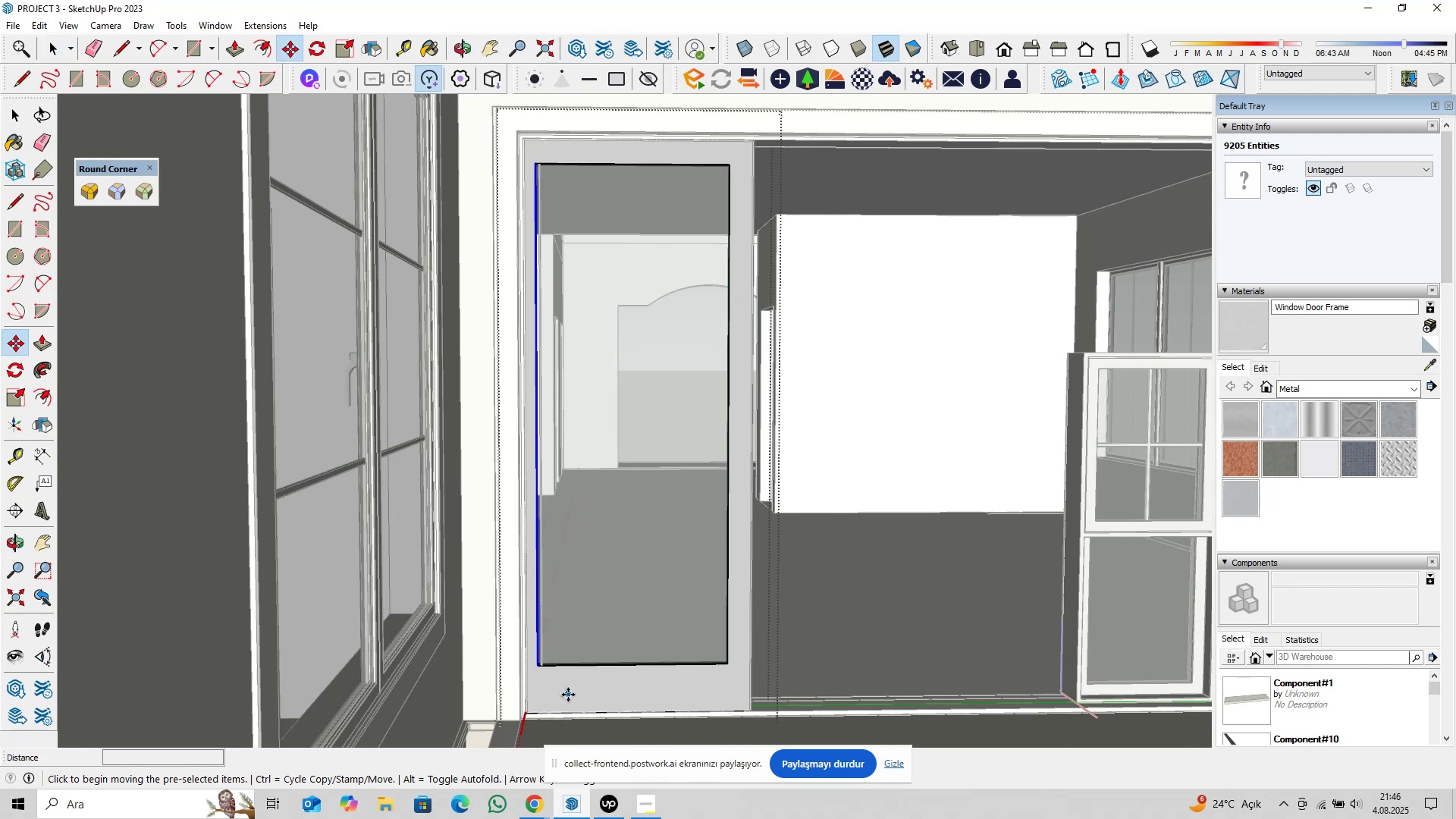 
left_click([568, 695])
 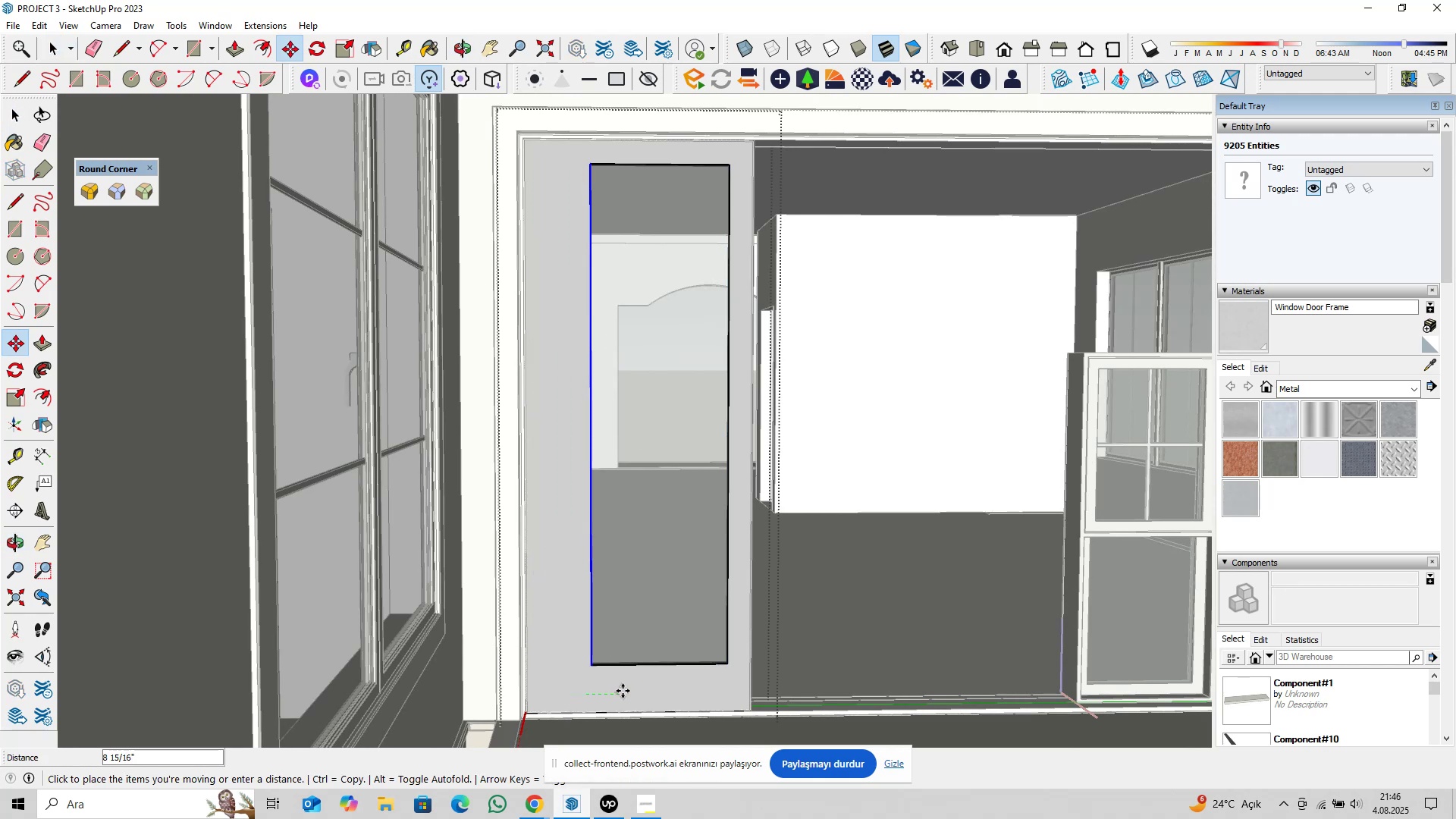 
key(1)
 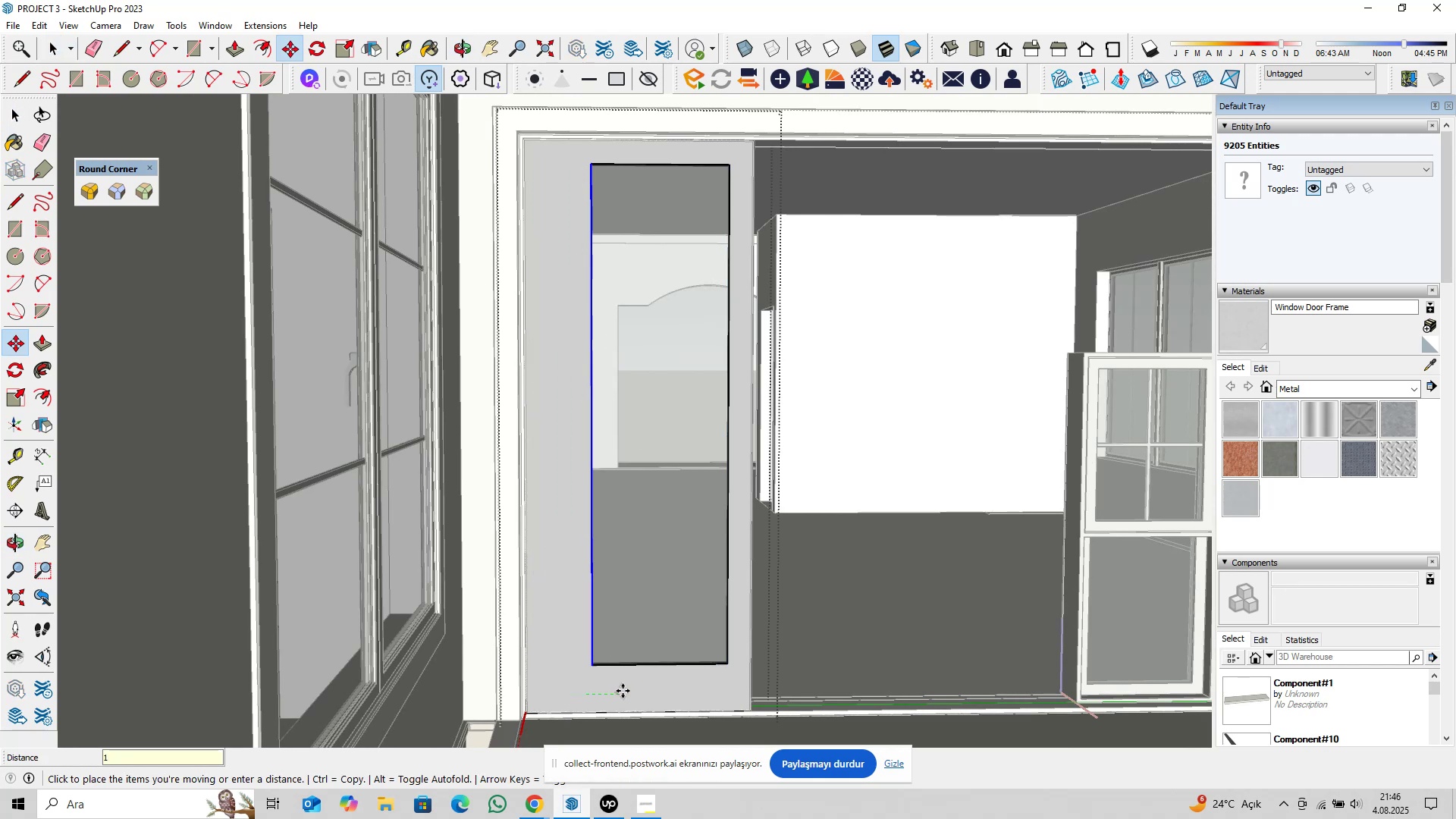 
key(Enter)
 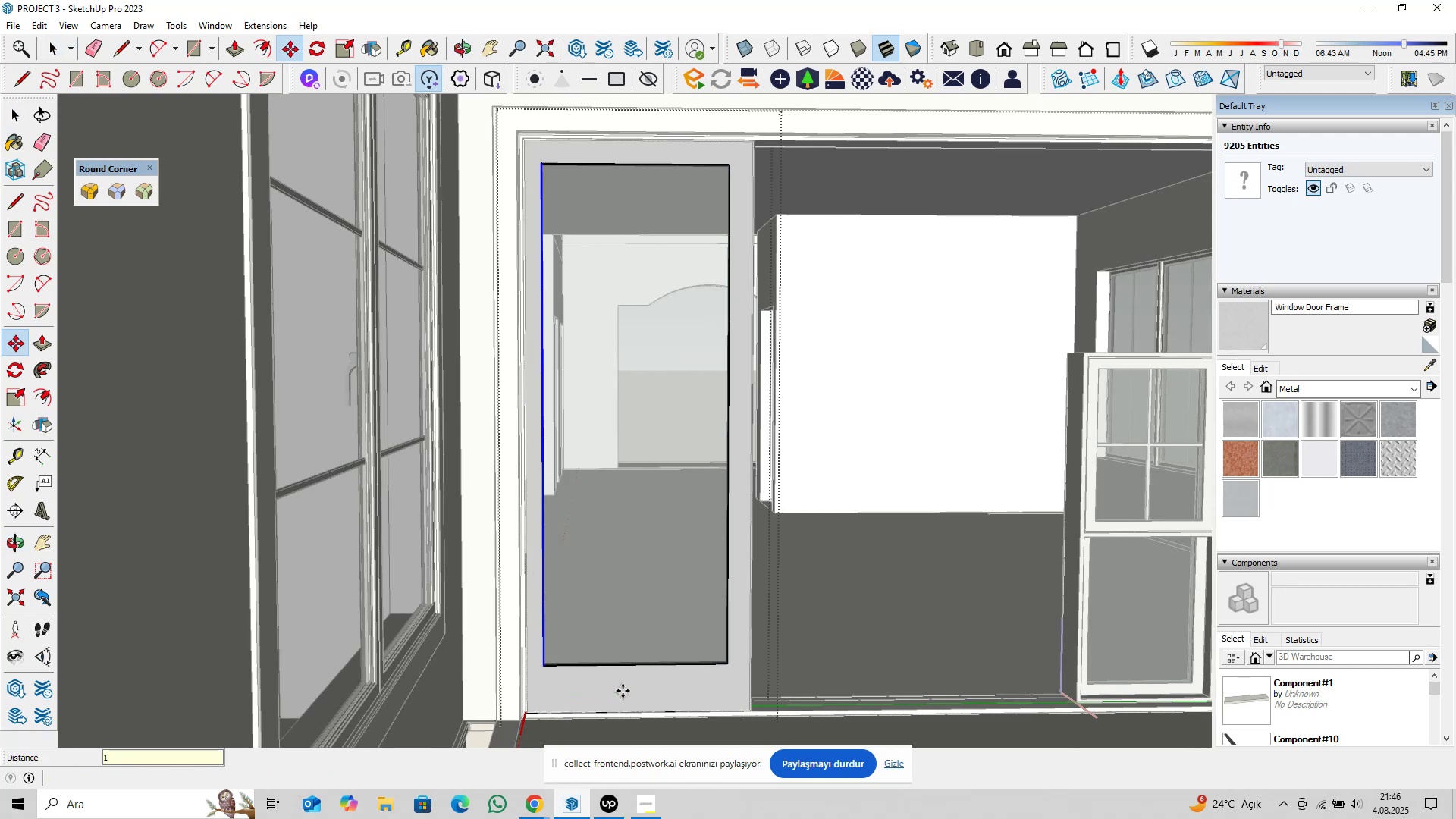 
key(Space)
 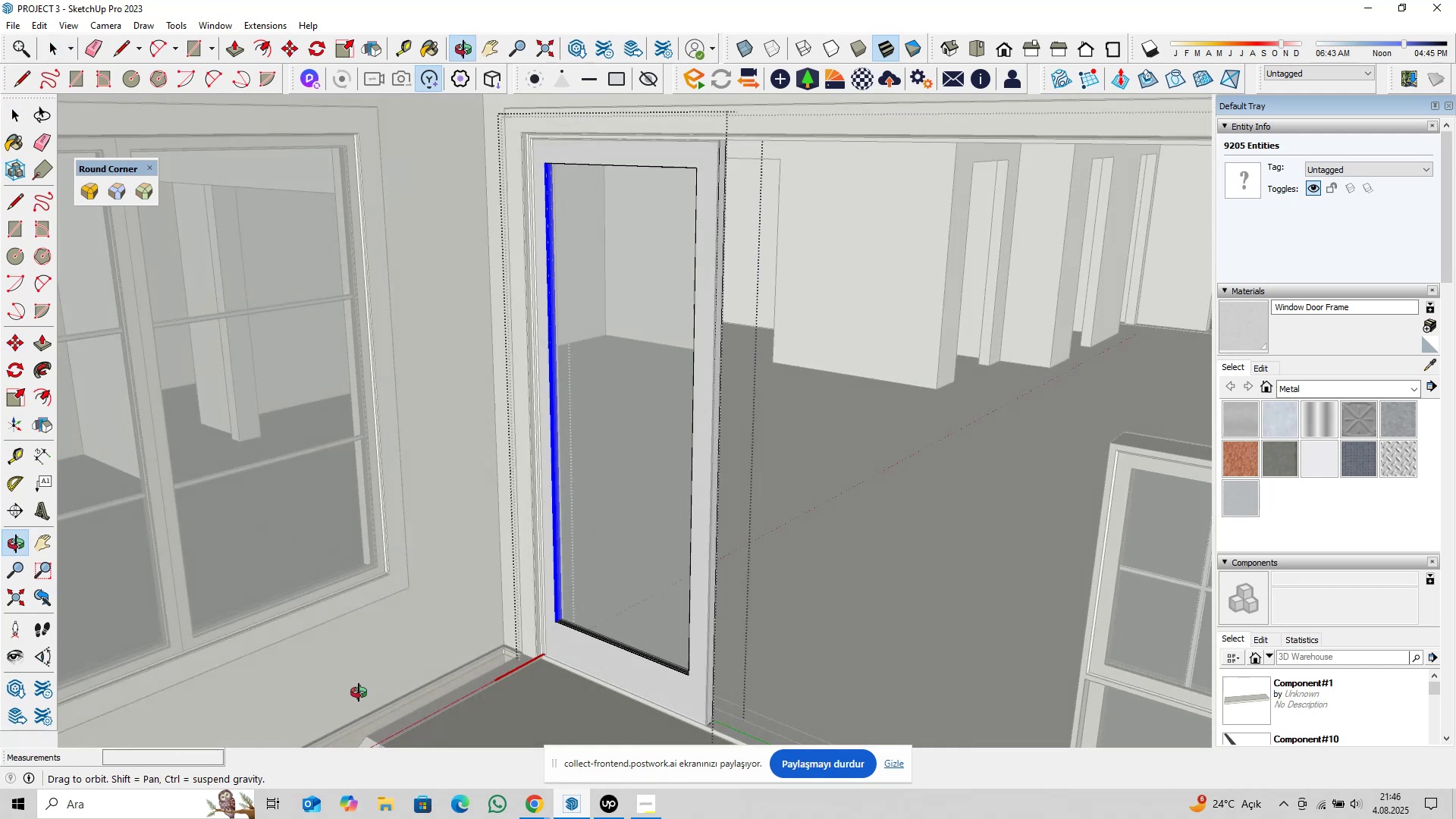 
scroll: coordinate [513, 636], scroll_direction: up, amount: 18.0
 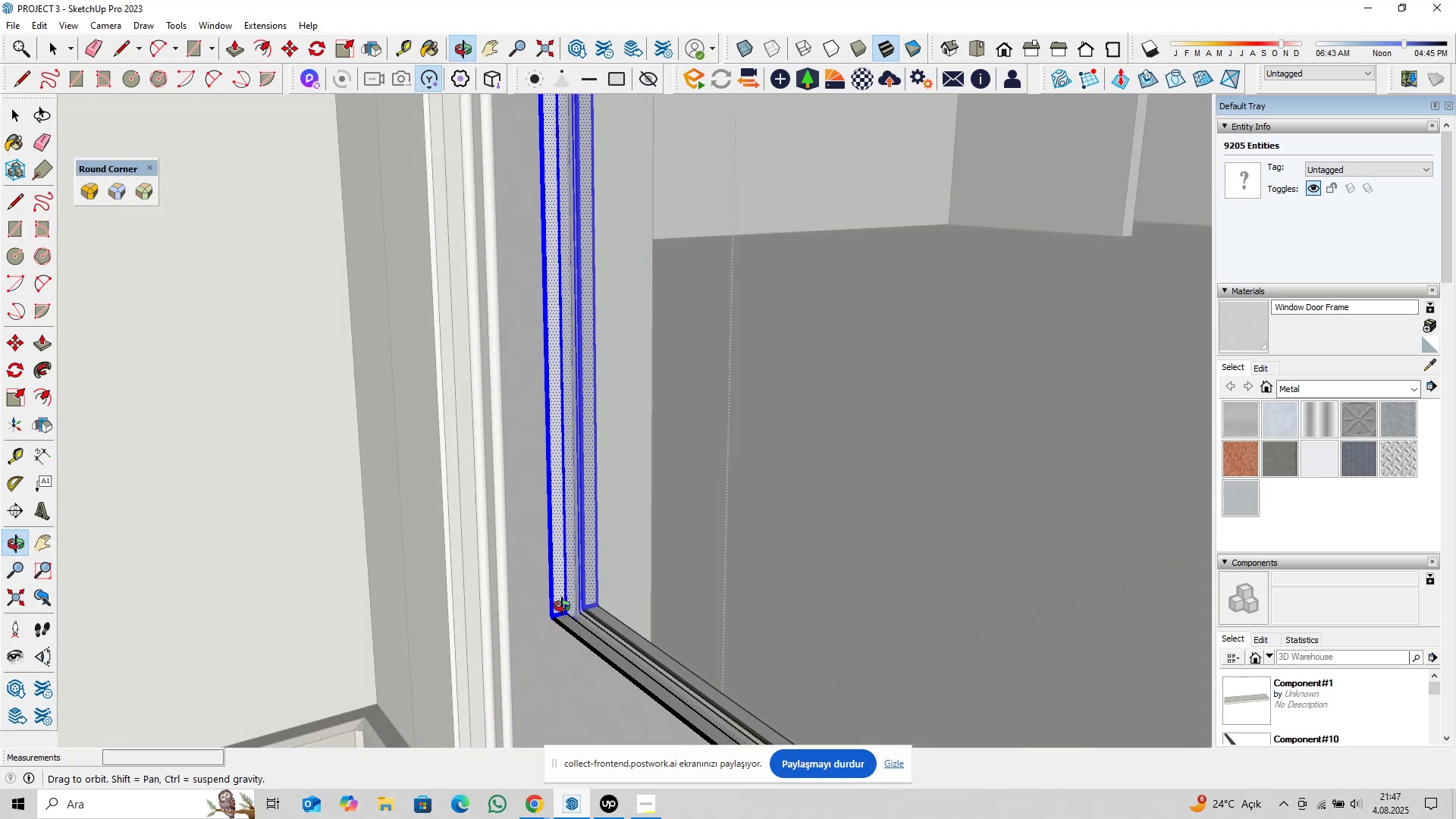 
wait(6.52)
 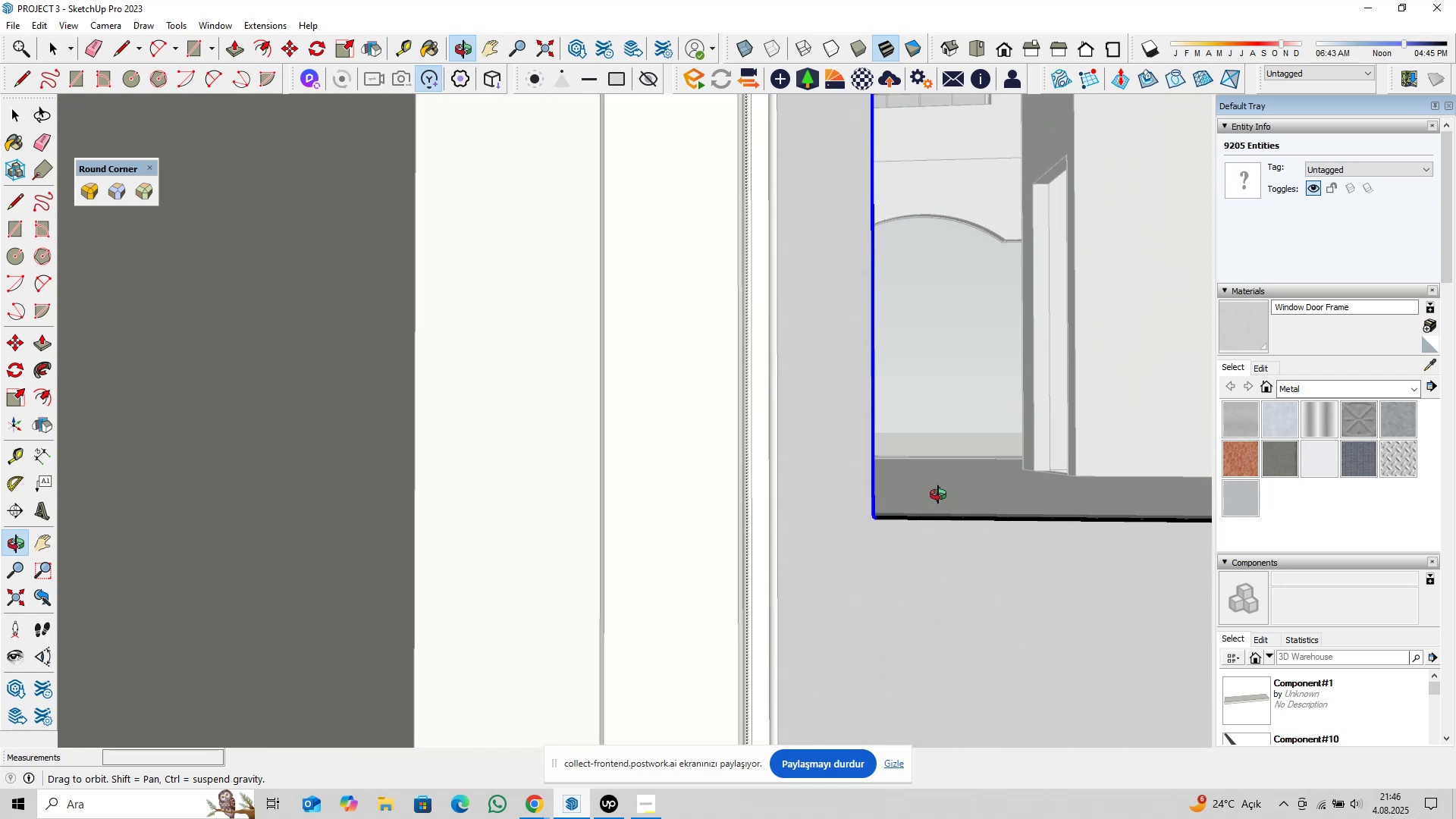 
scroll: coordinate [394, 579], scroll_direction: up, amount: 7.0
 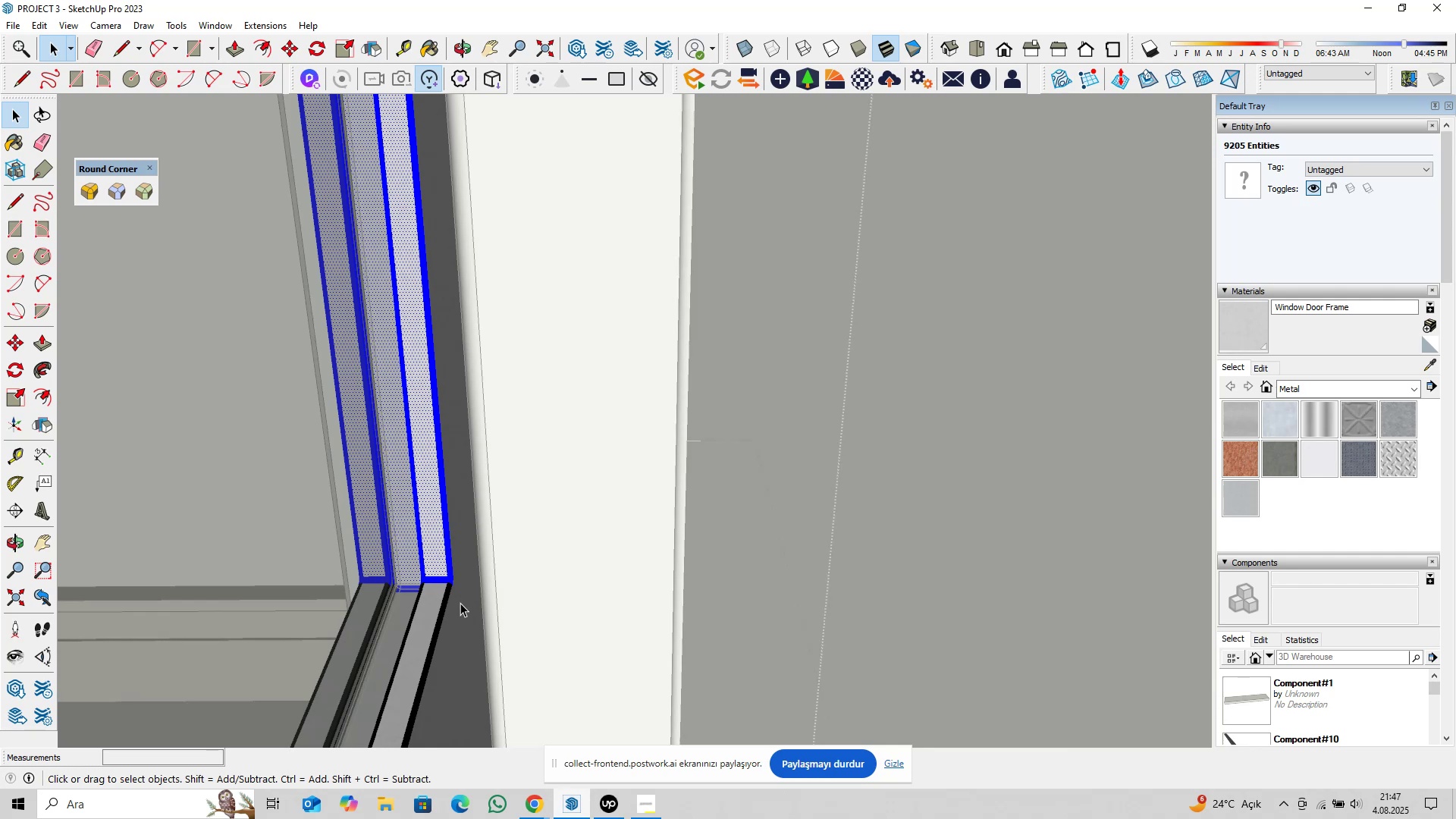 
wait(10.73)
 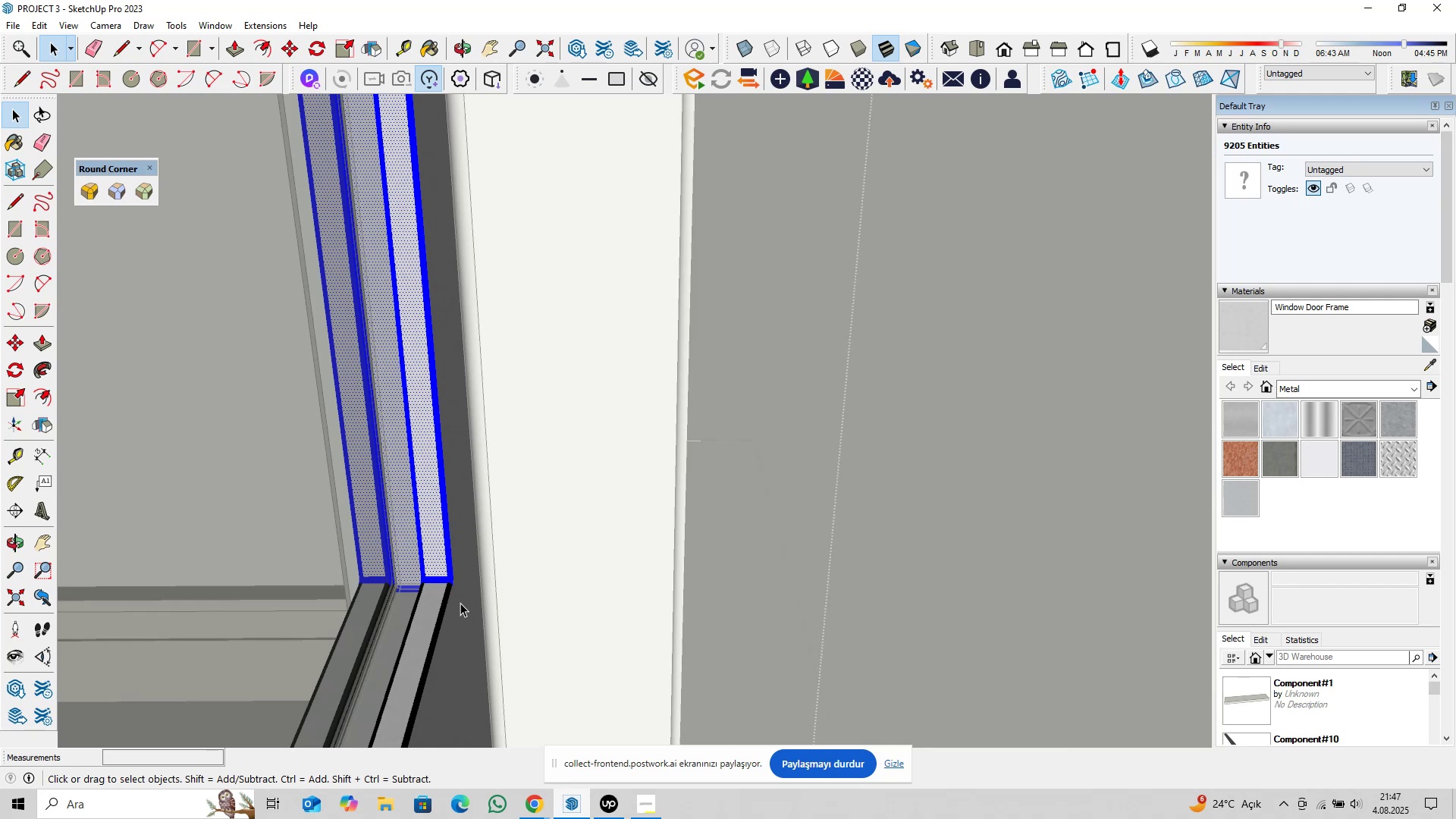 
scroll: coordinate [526, 555], scroll_direction: down, amount: 24.0
 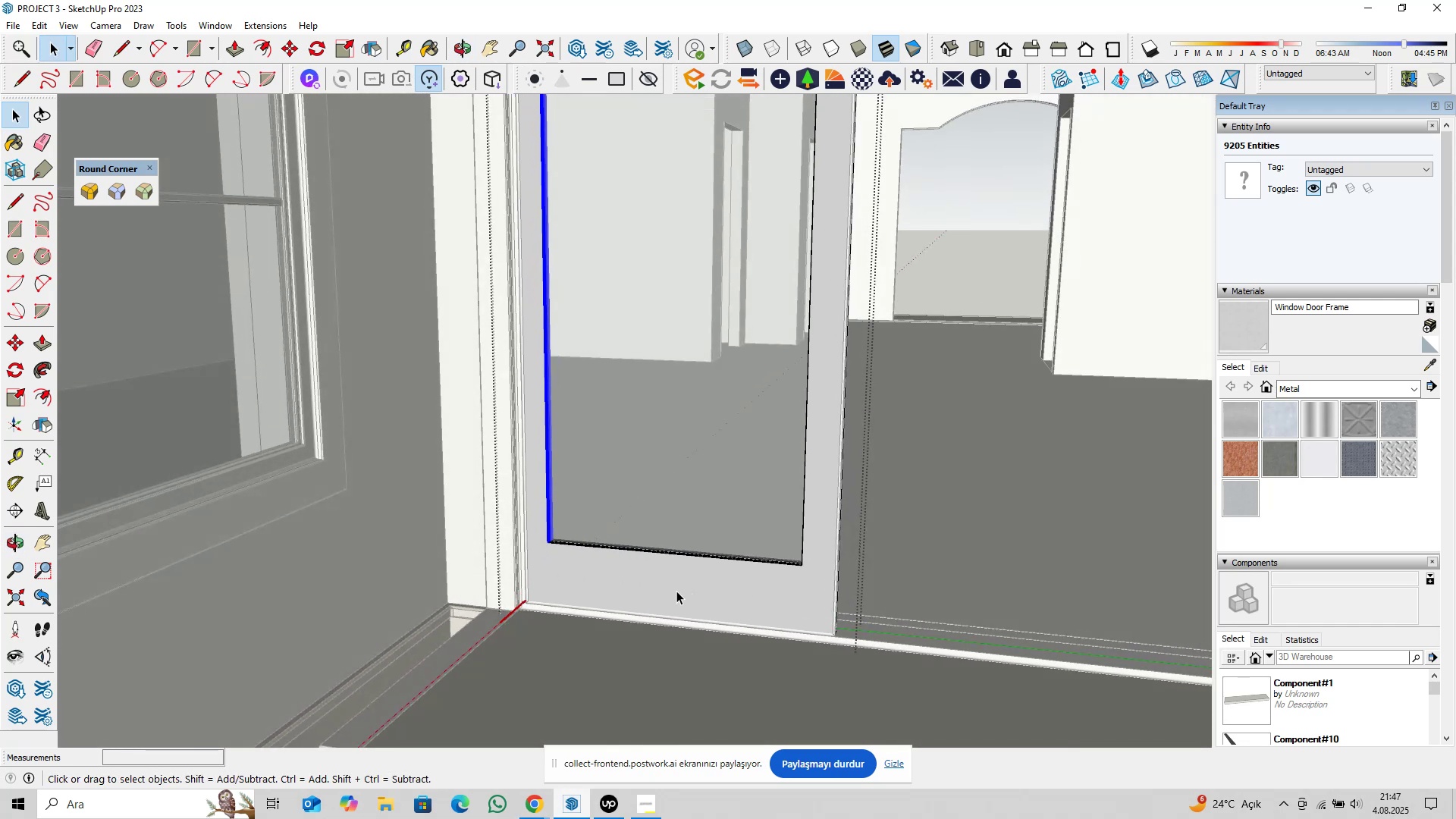 
key(Escape)
 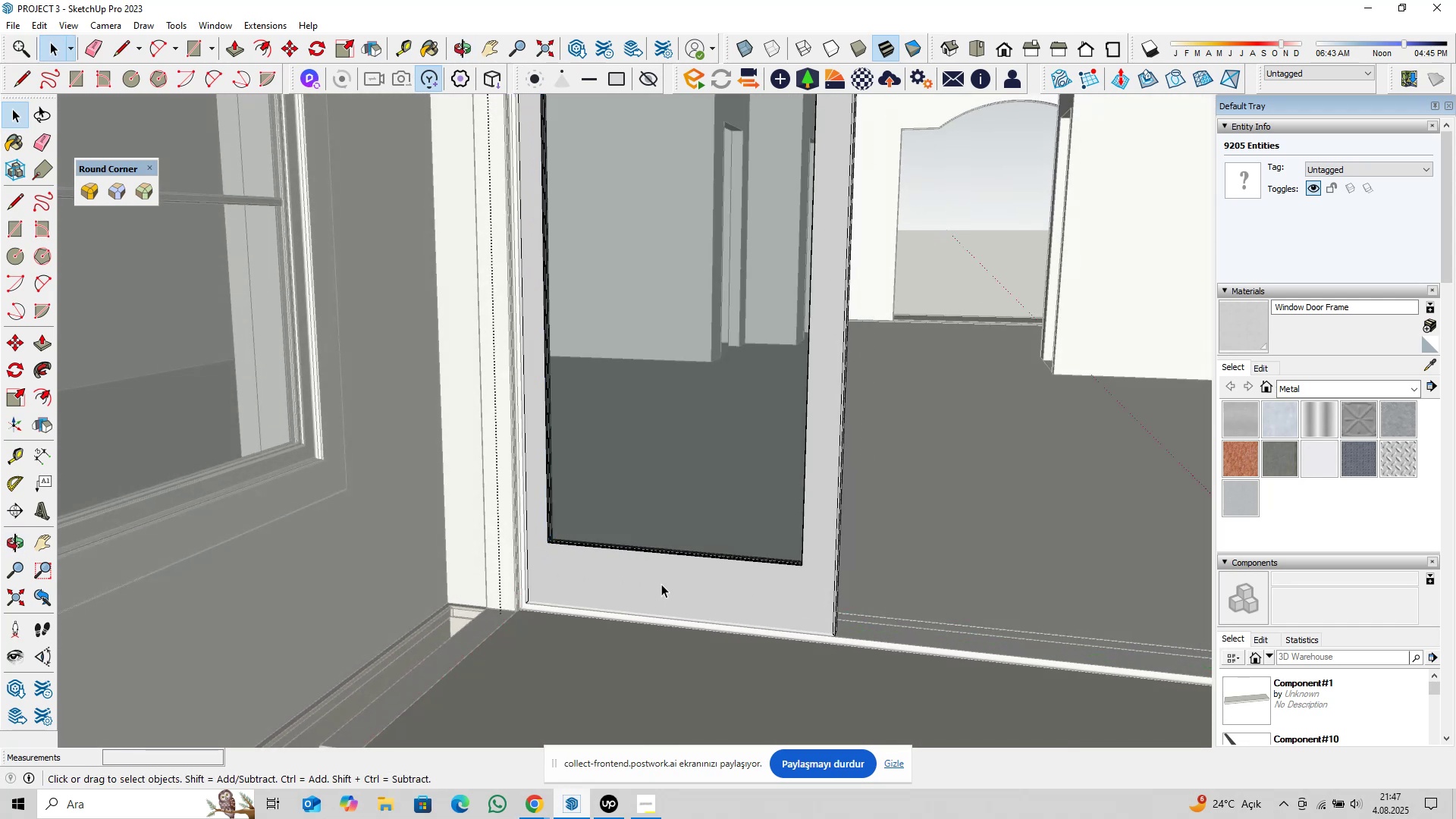 
scroll: coordinate [663, 571], scroll_direction: down, amount: 7.0
 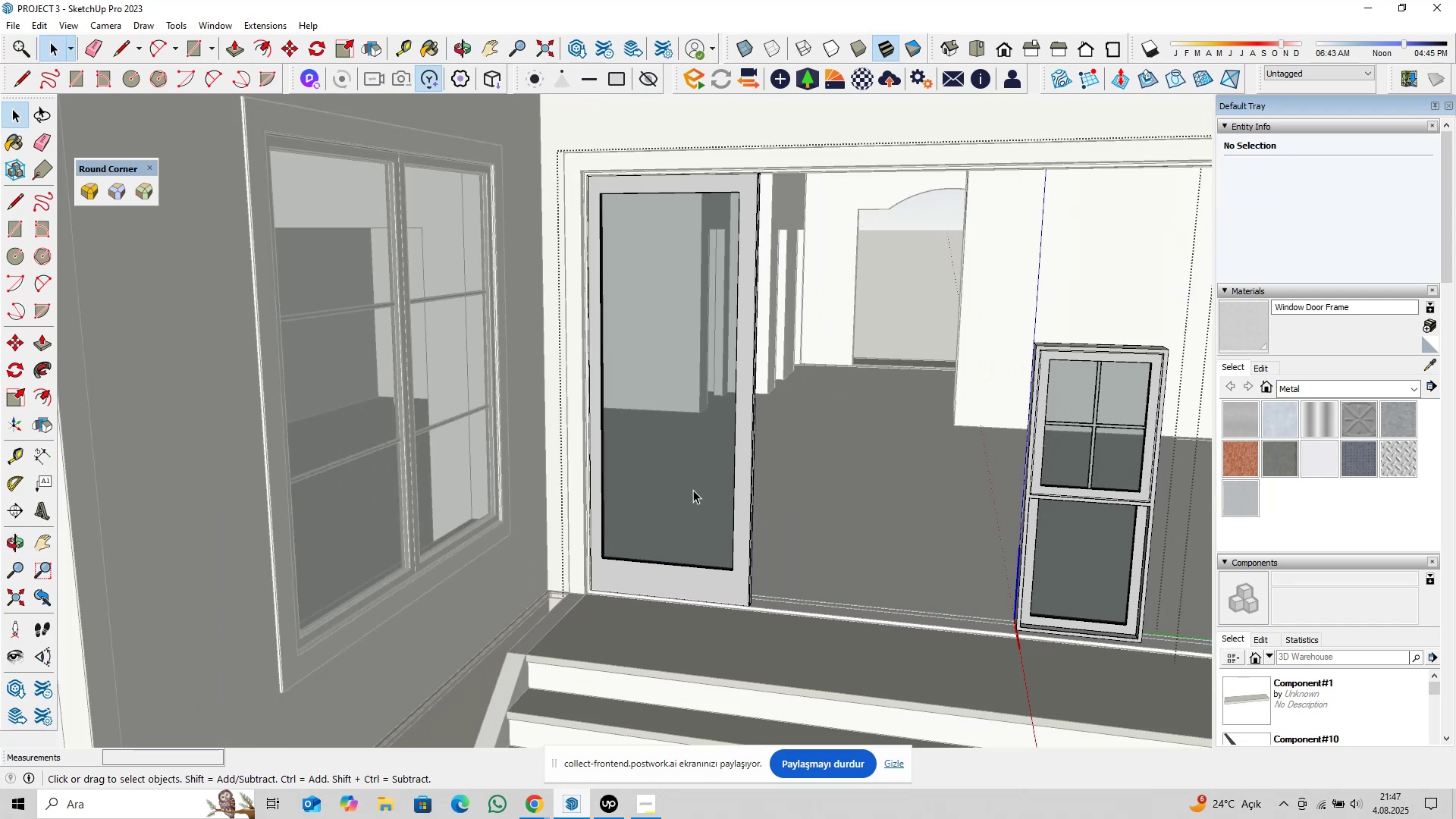 
hold_key(key=ShiftLeft, duration=0.43)
 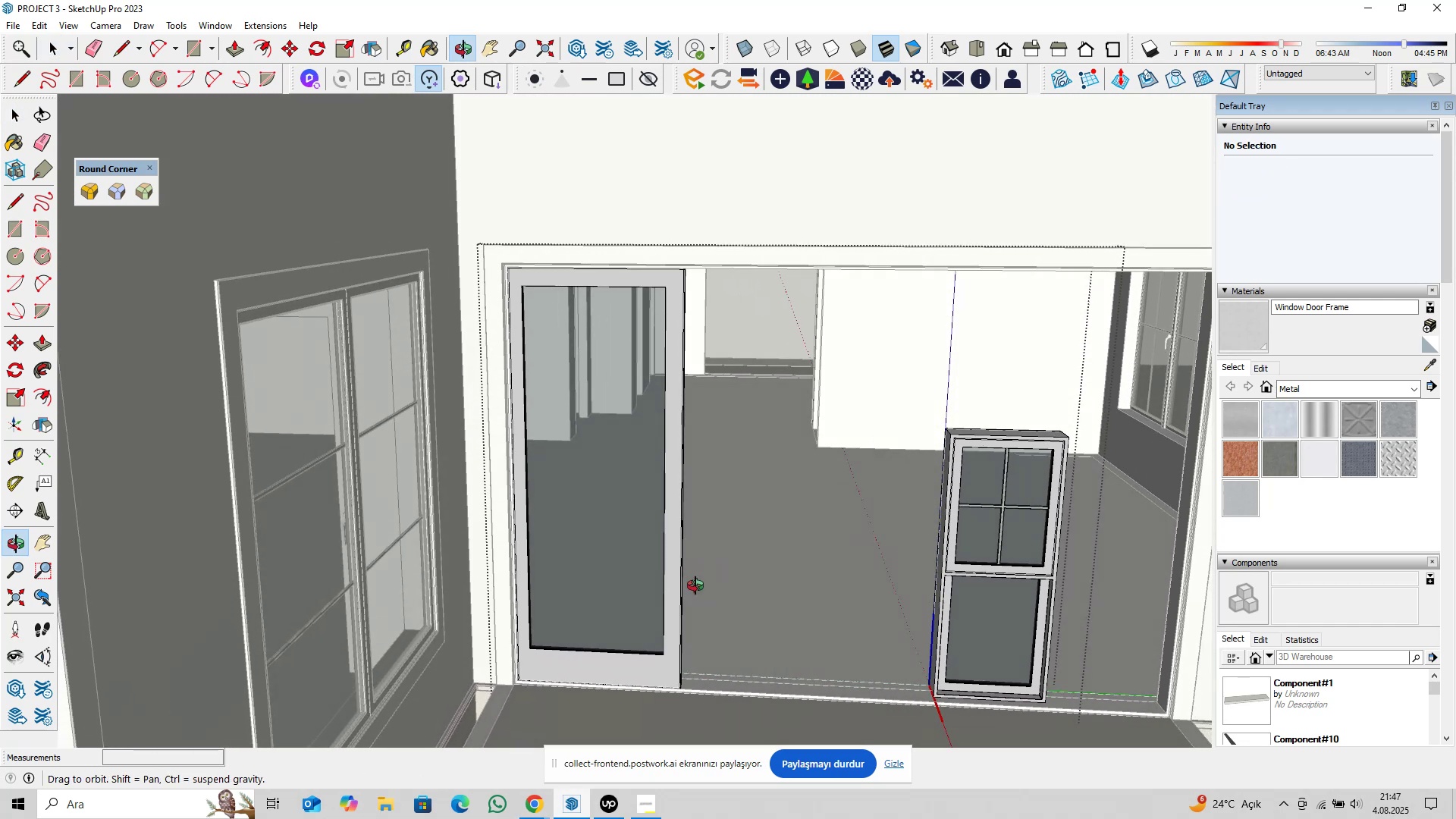 
hold_key(key=ShiftLeft, duration=0.49)
 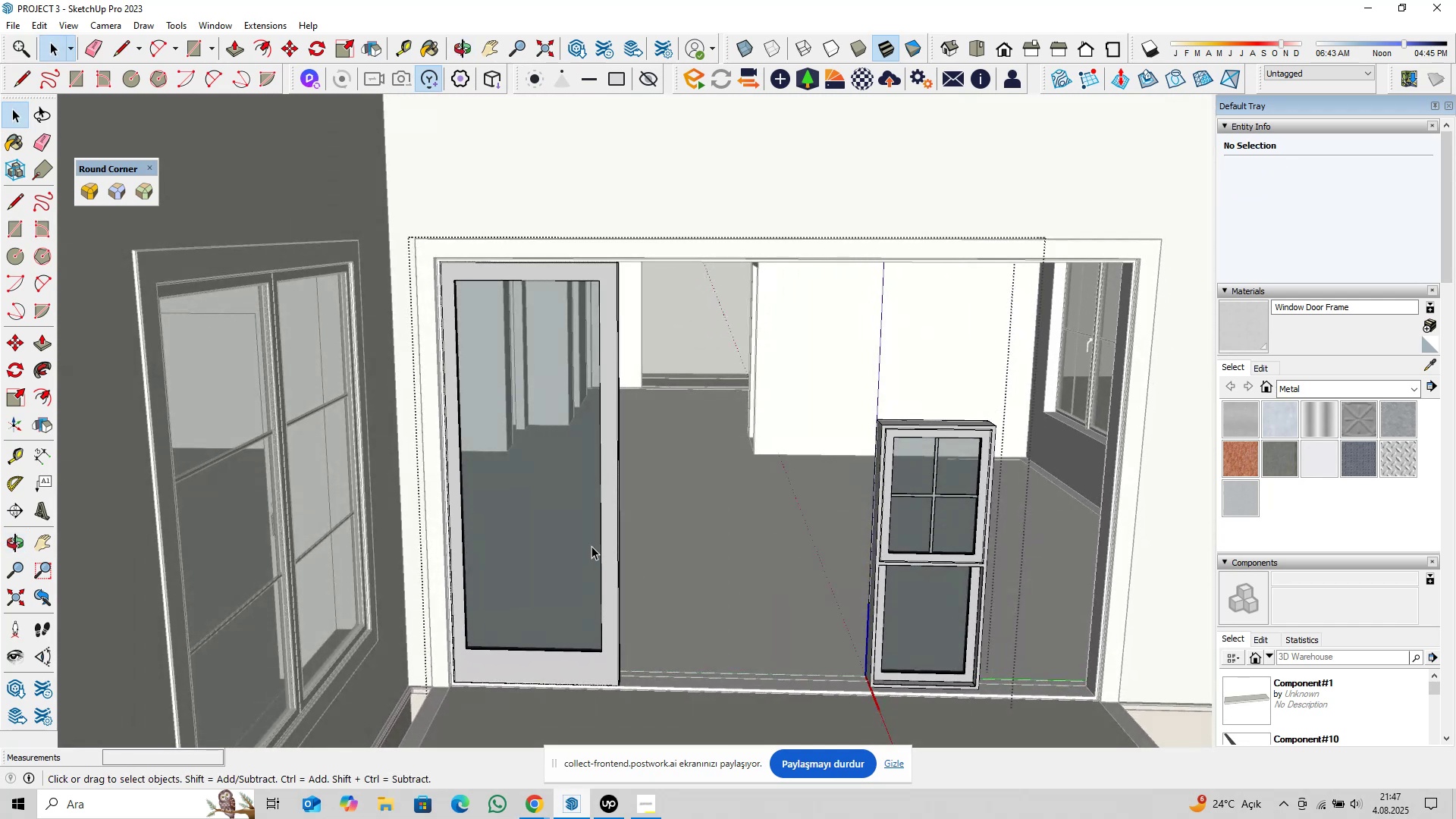 
key(Control+S)
 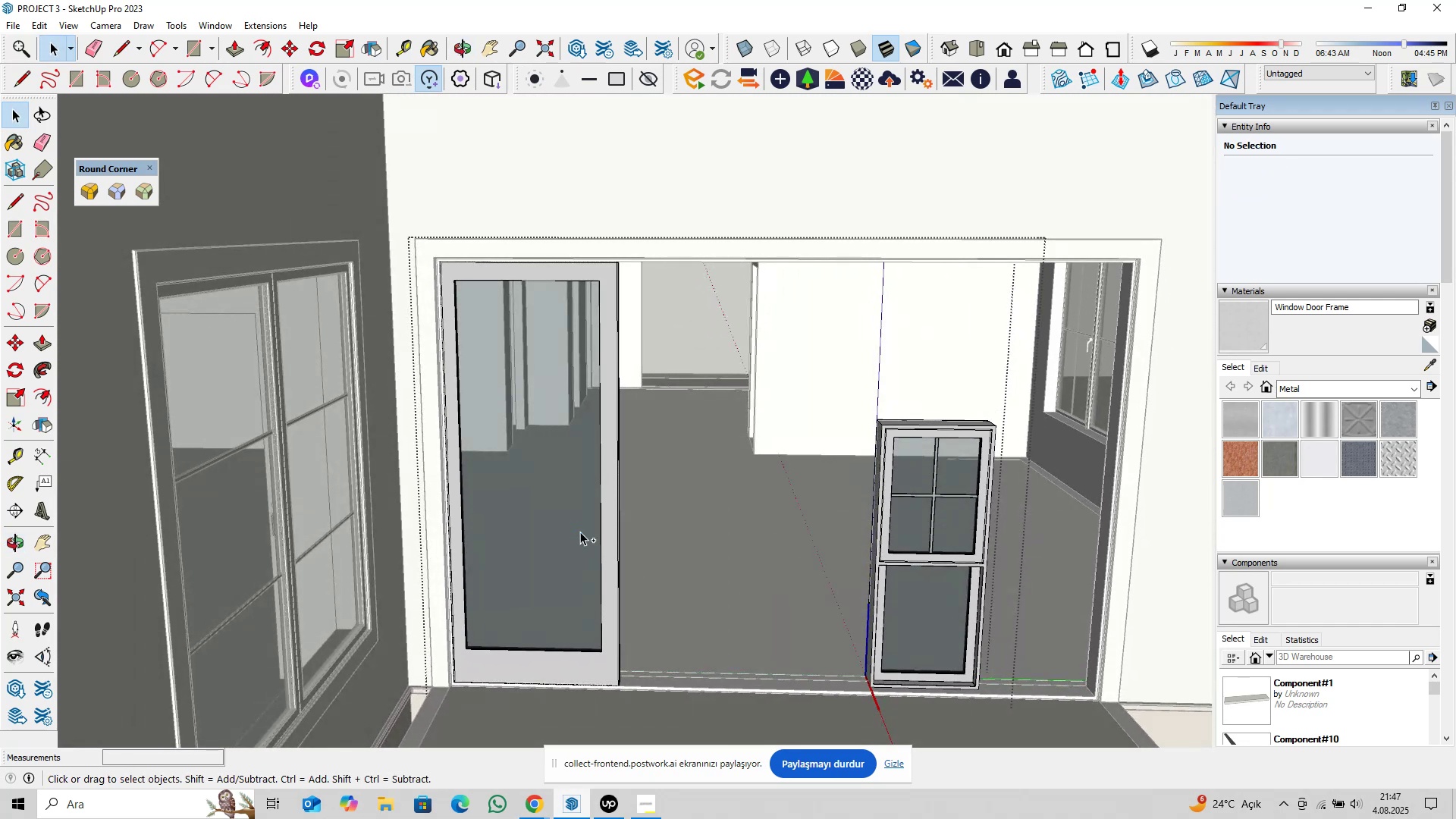 
wait(5.21)
 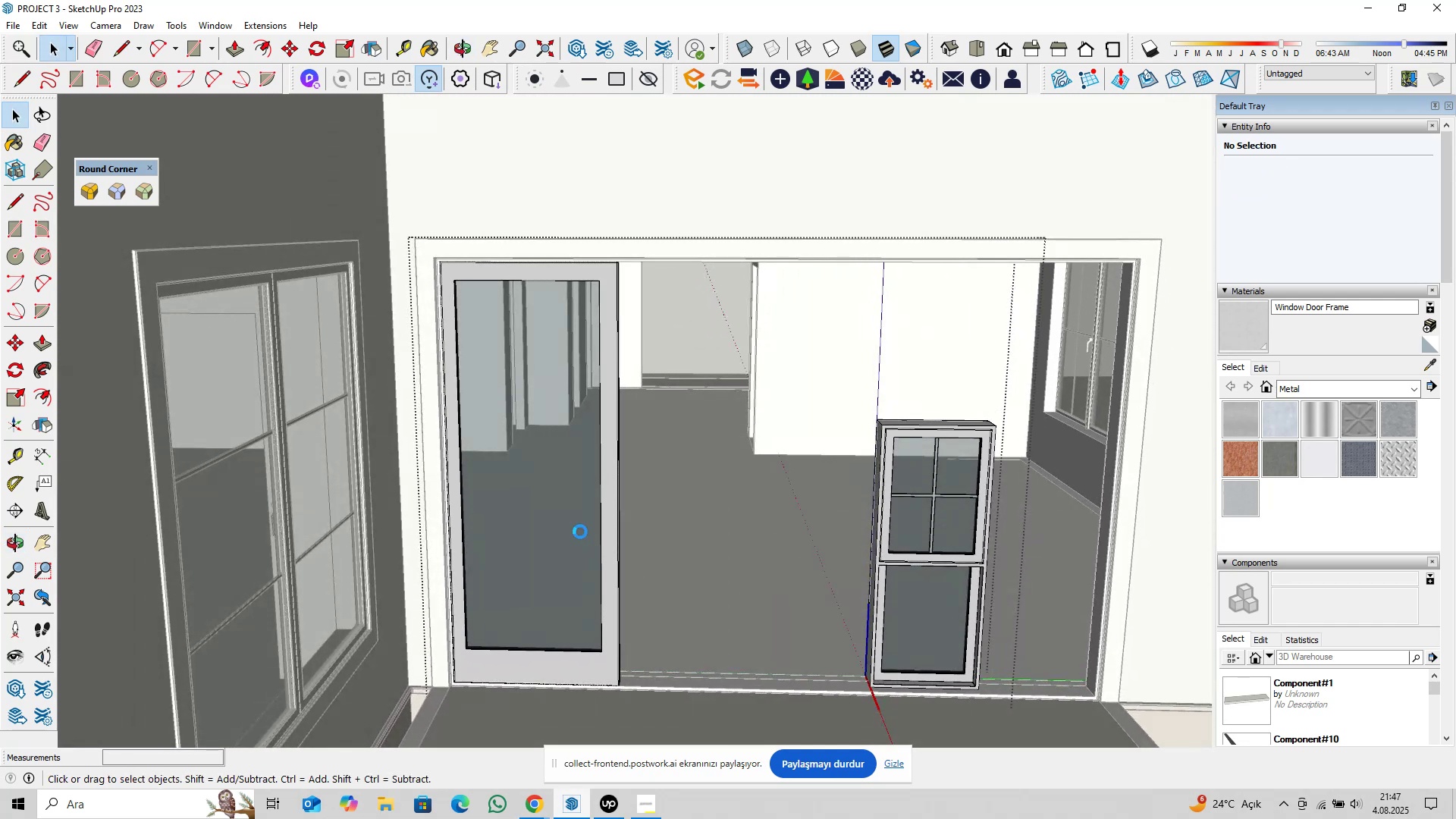 
scroll: coordinate [532, 677], scroll_direction: up, amount: 14.0
 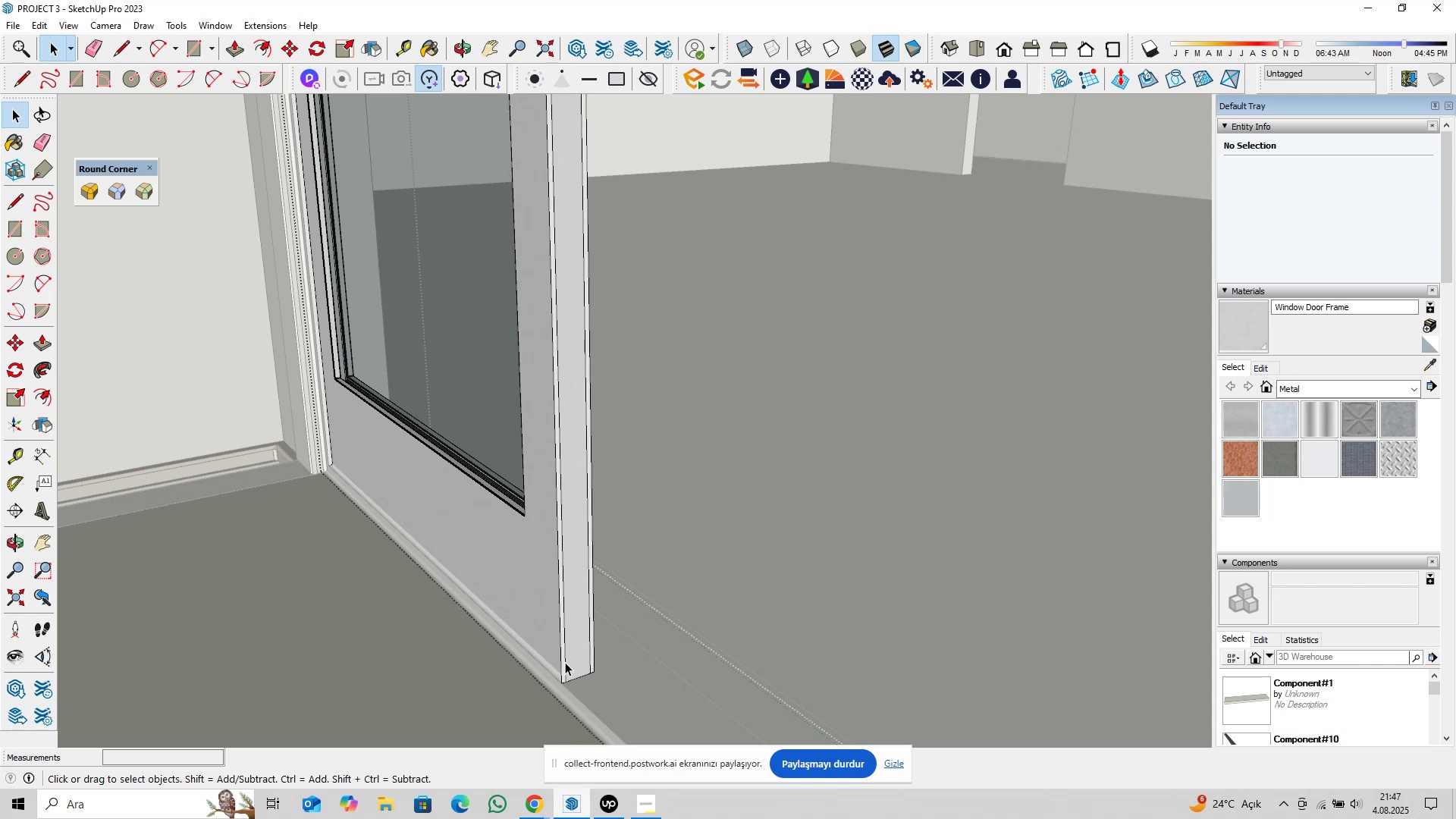 
wait(27.14)
 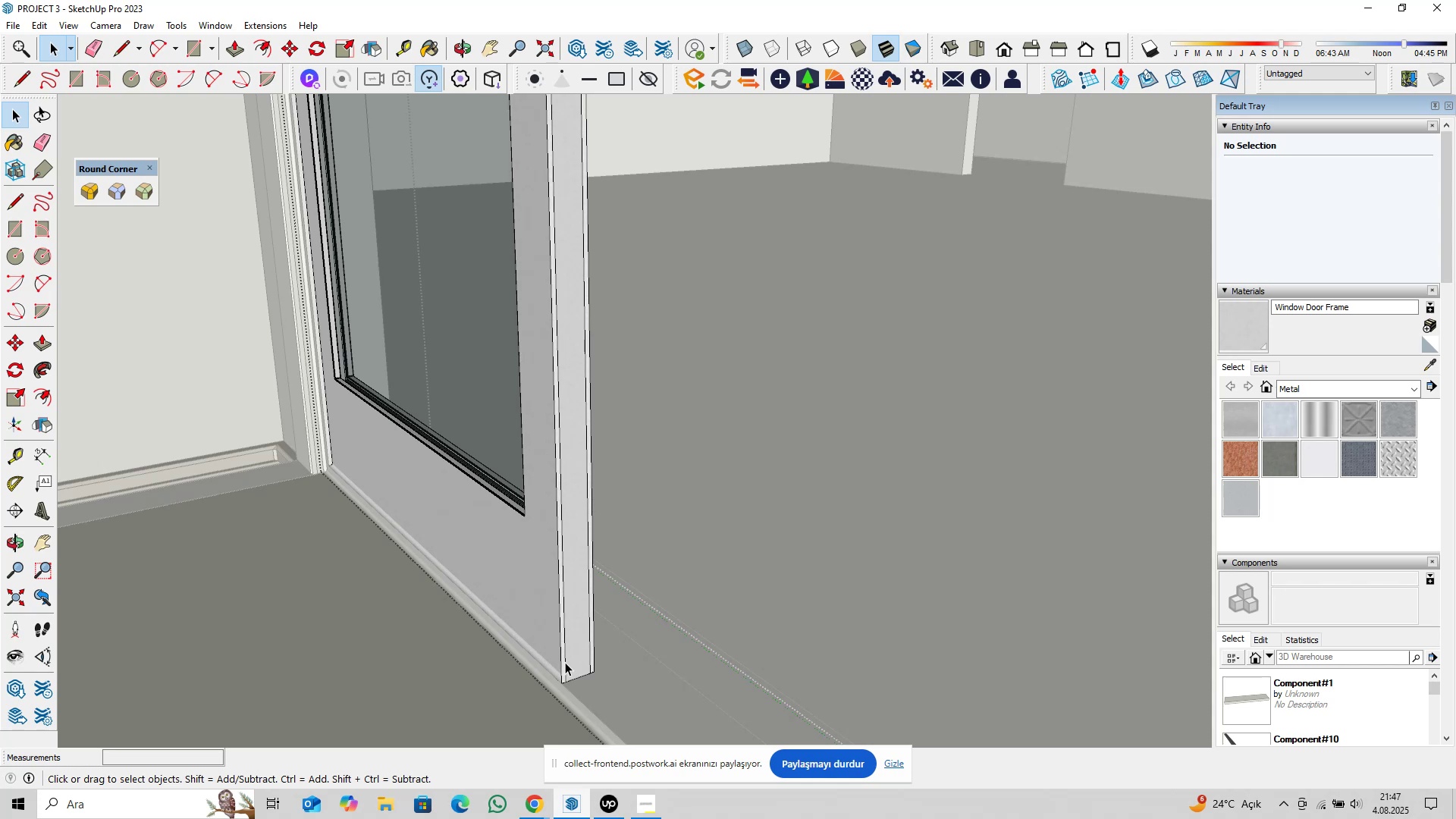 
scroll: coordinate [435, 617], scroll_direction: down, amount: 12.0
 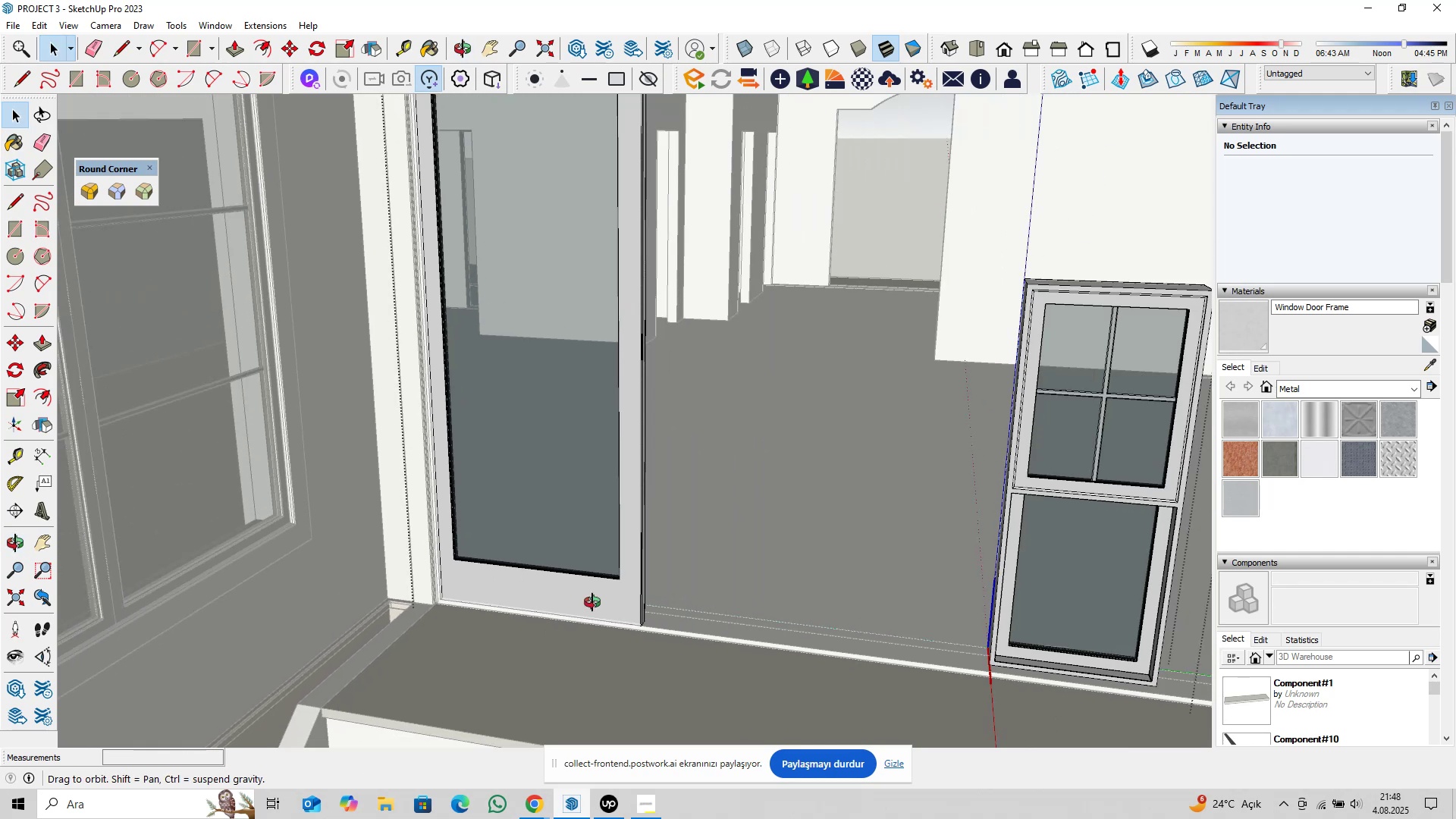 
scroll: coordinate [626, 620], scroll_direction: up, amount: 15.0
 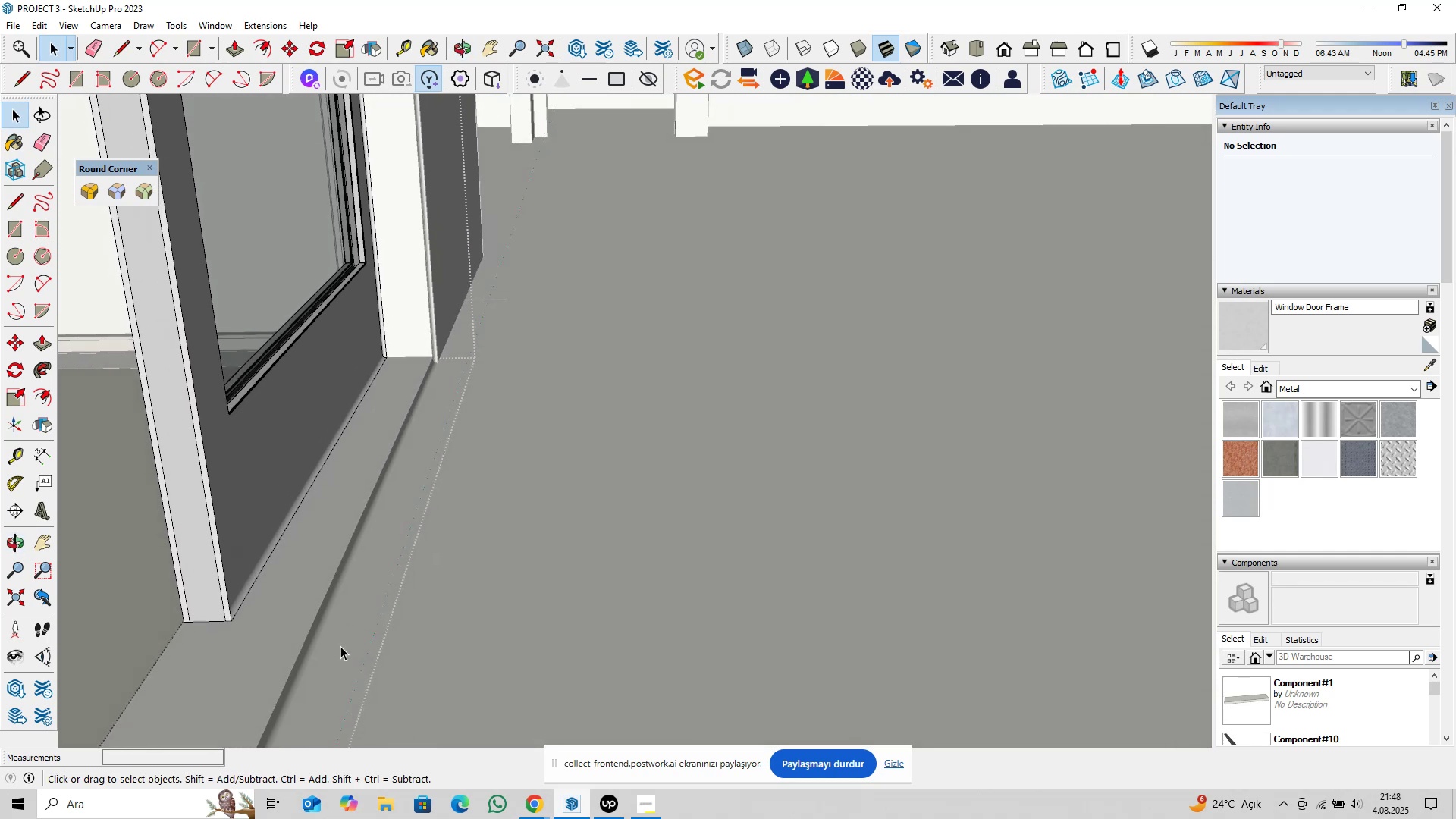 
wait(8.09)
 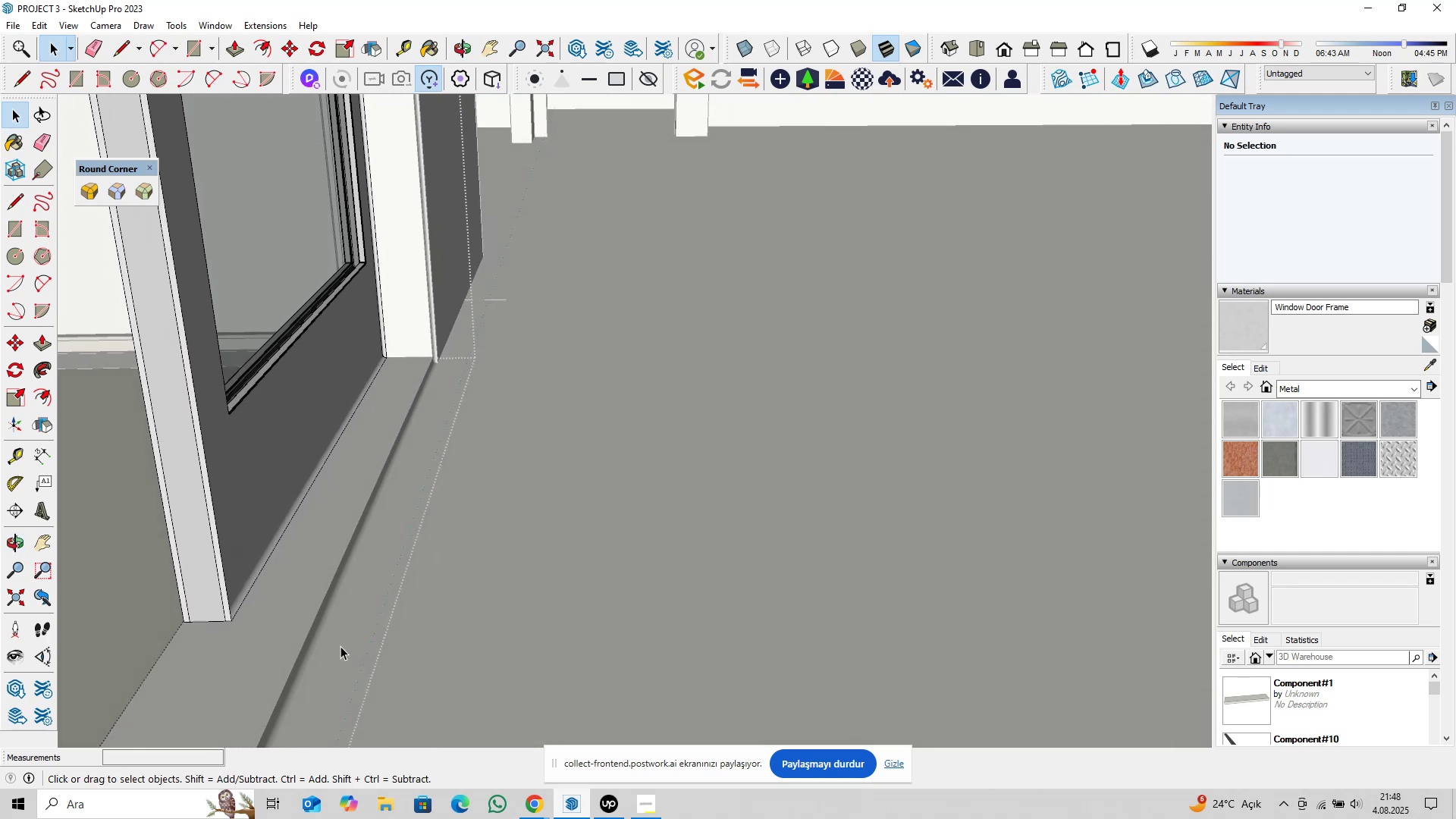 
left_click([243, 630])
 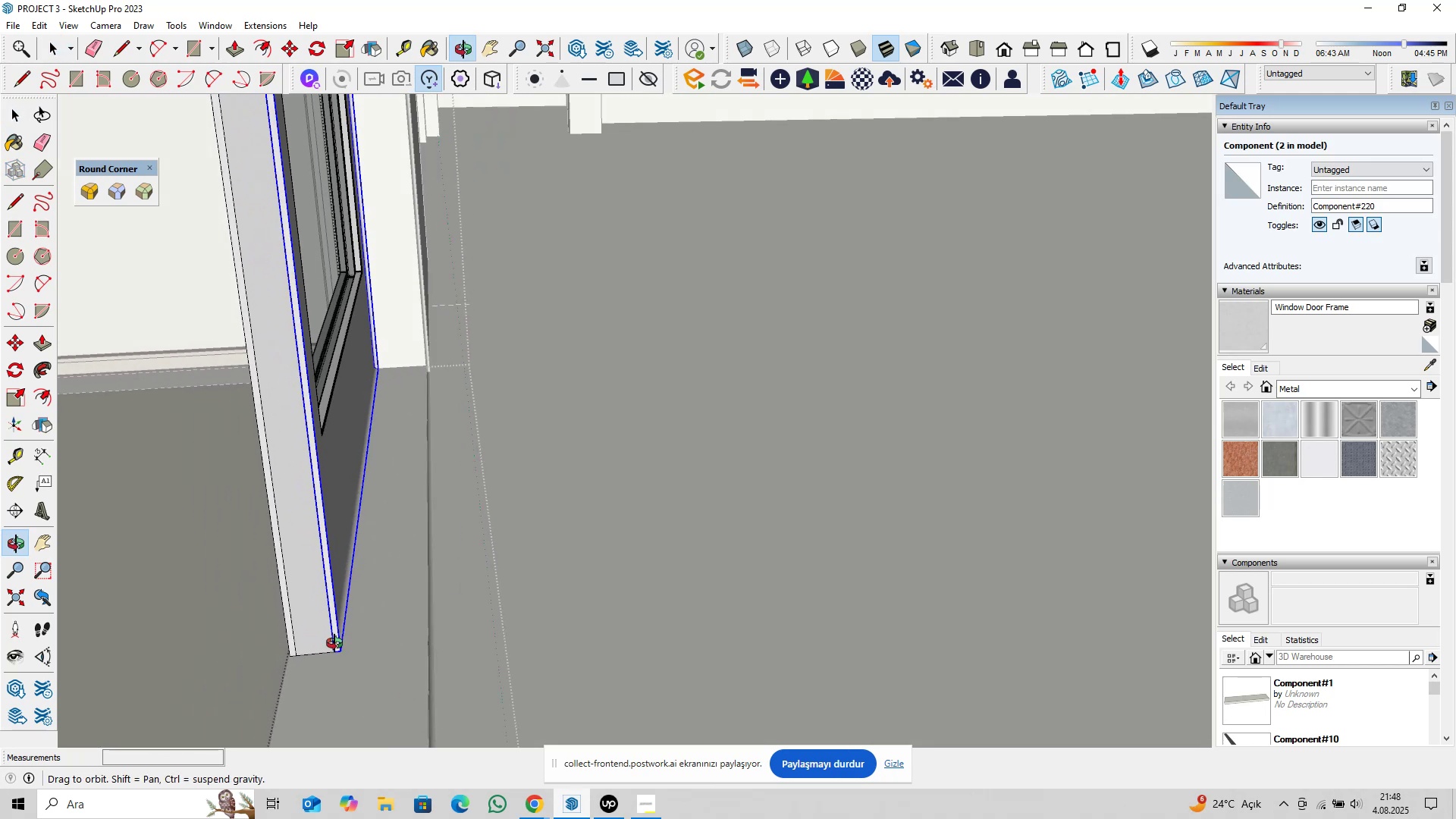 
scroll: coordinate [621, 632], scroll_direction: down, amount: 19.0
 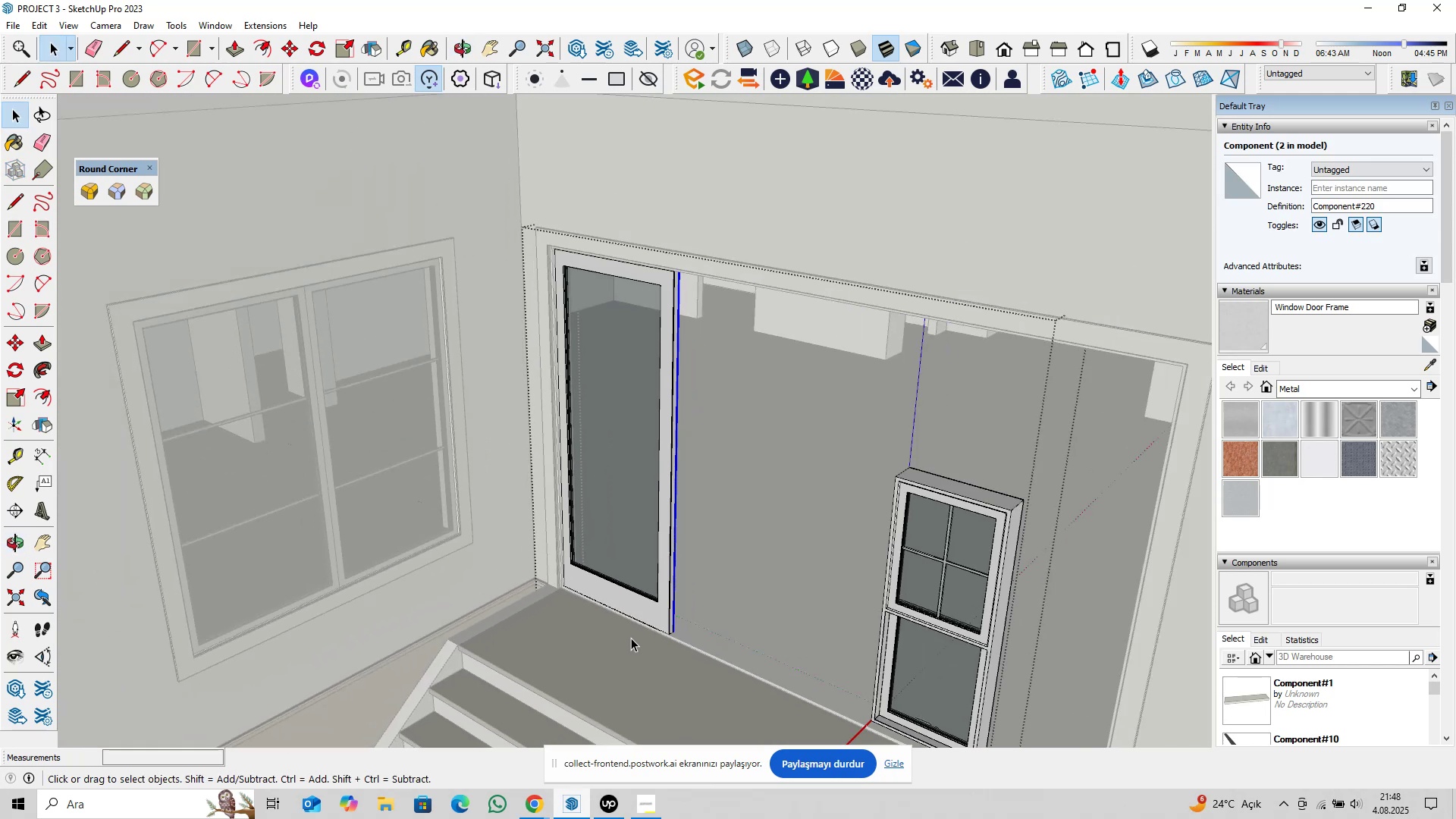 
hold_key(key=ShiftLeft, duration=0.38)
 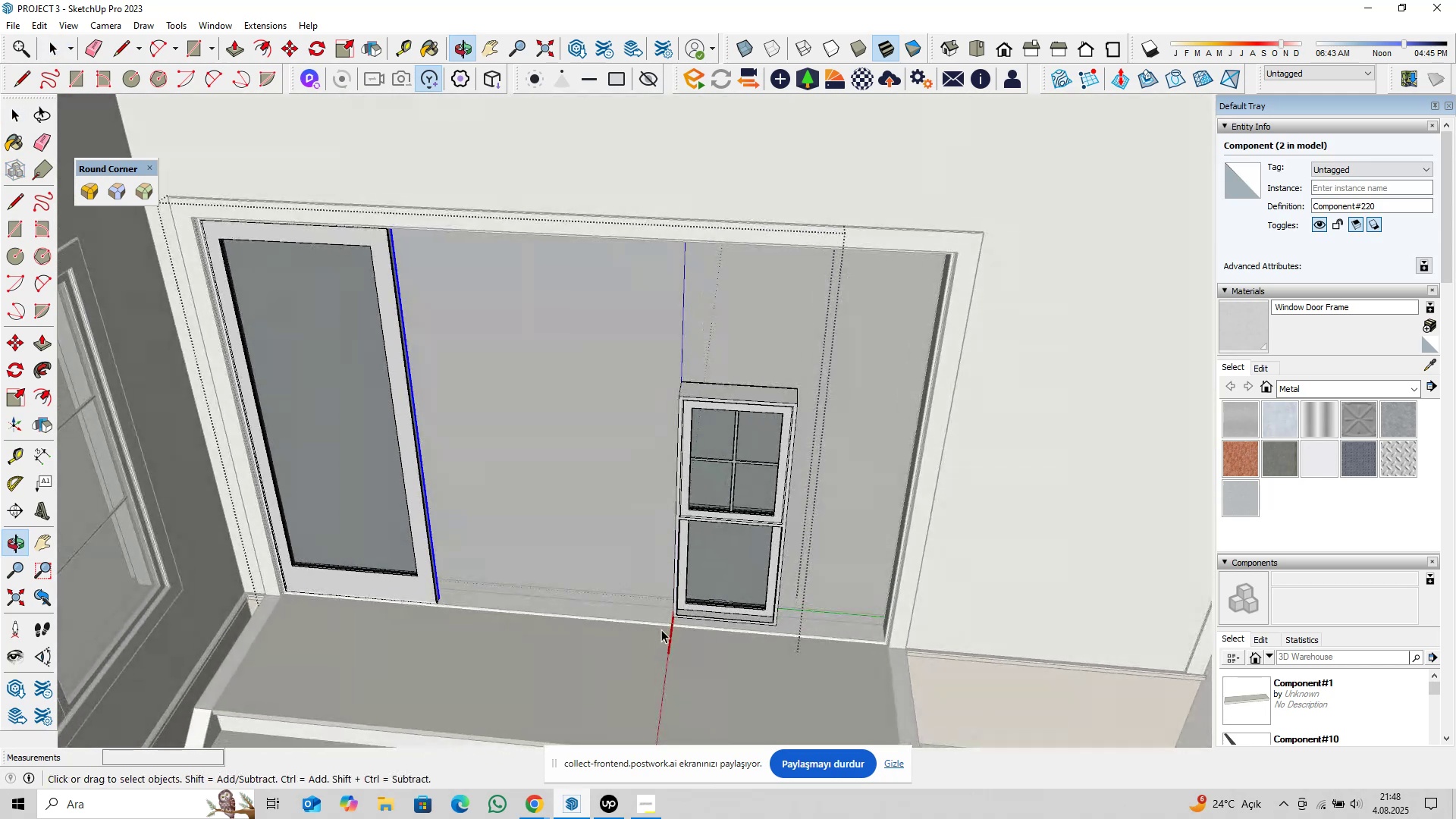 
left_click([723, 423])
 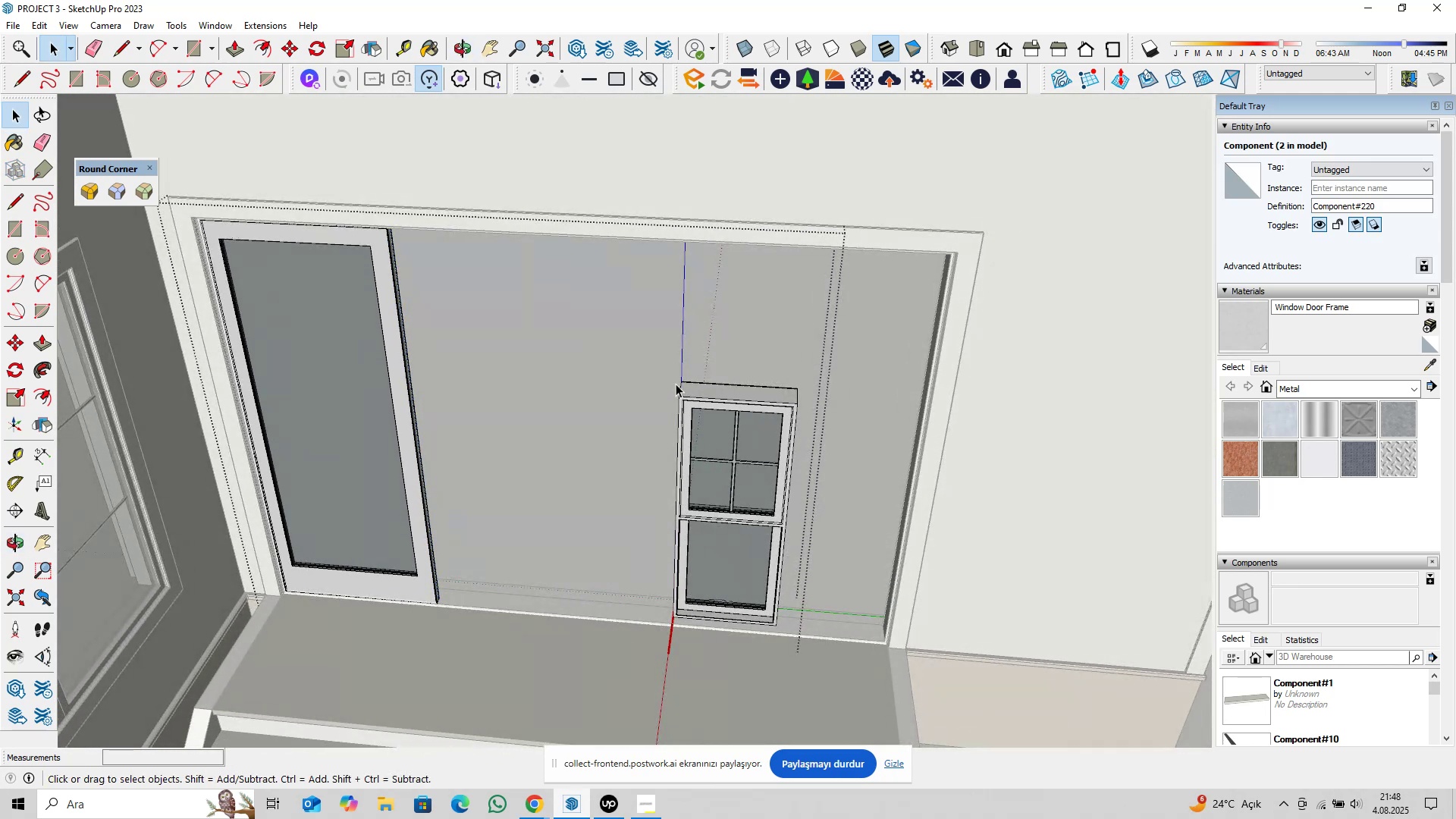 
left_click_drag(start_coordinate=[634, 328], to_coordinate=[826, 662])
 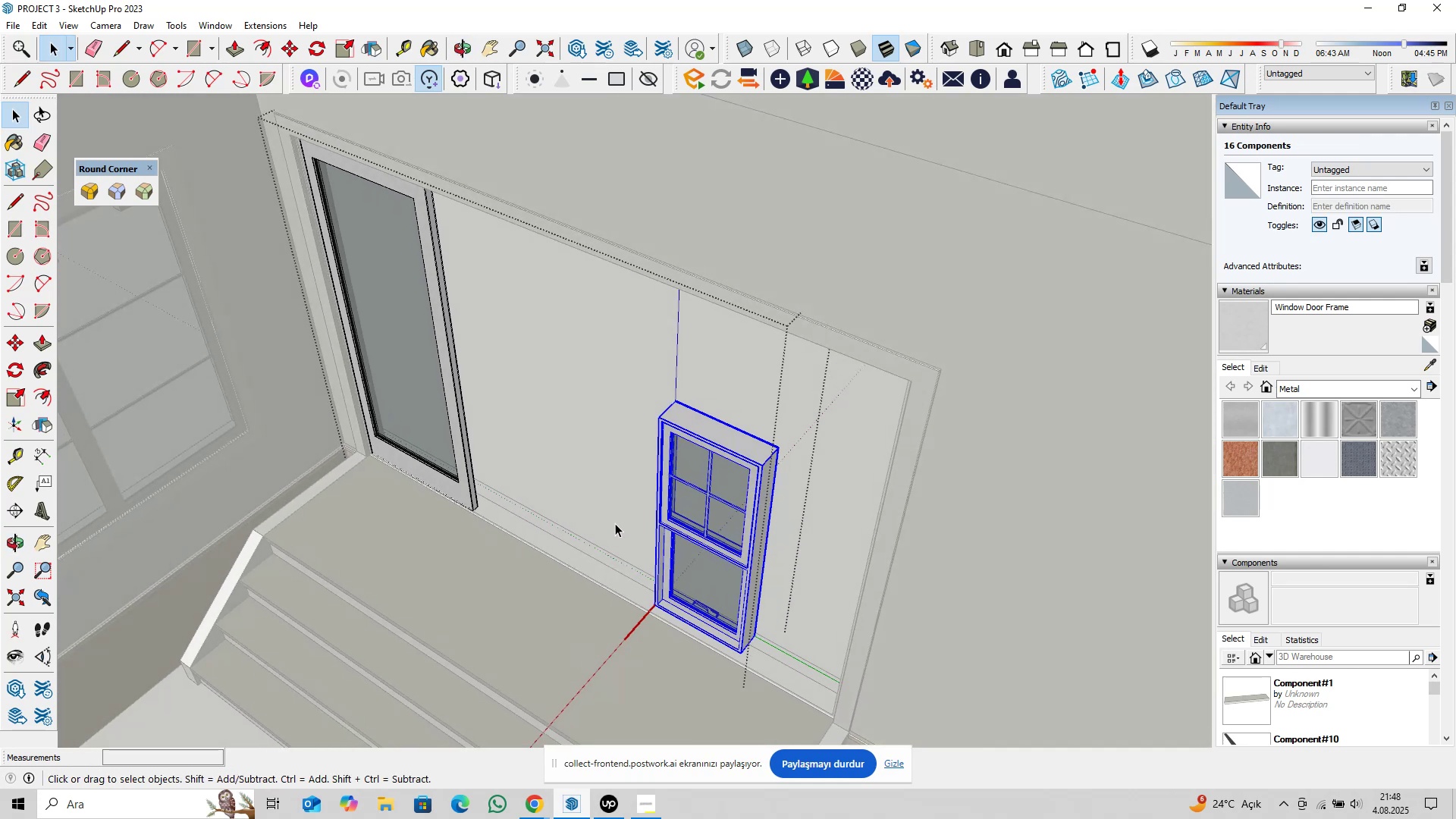 
key(M)
 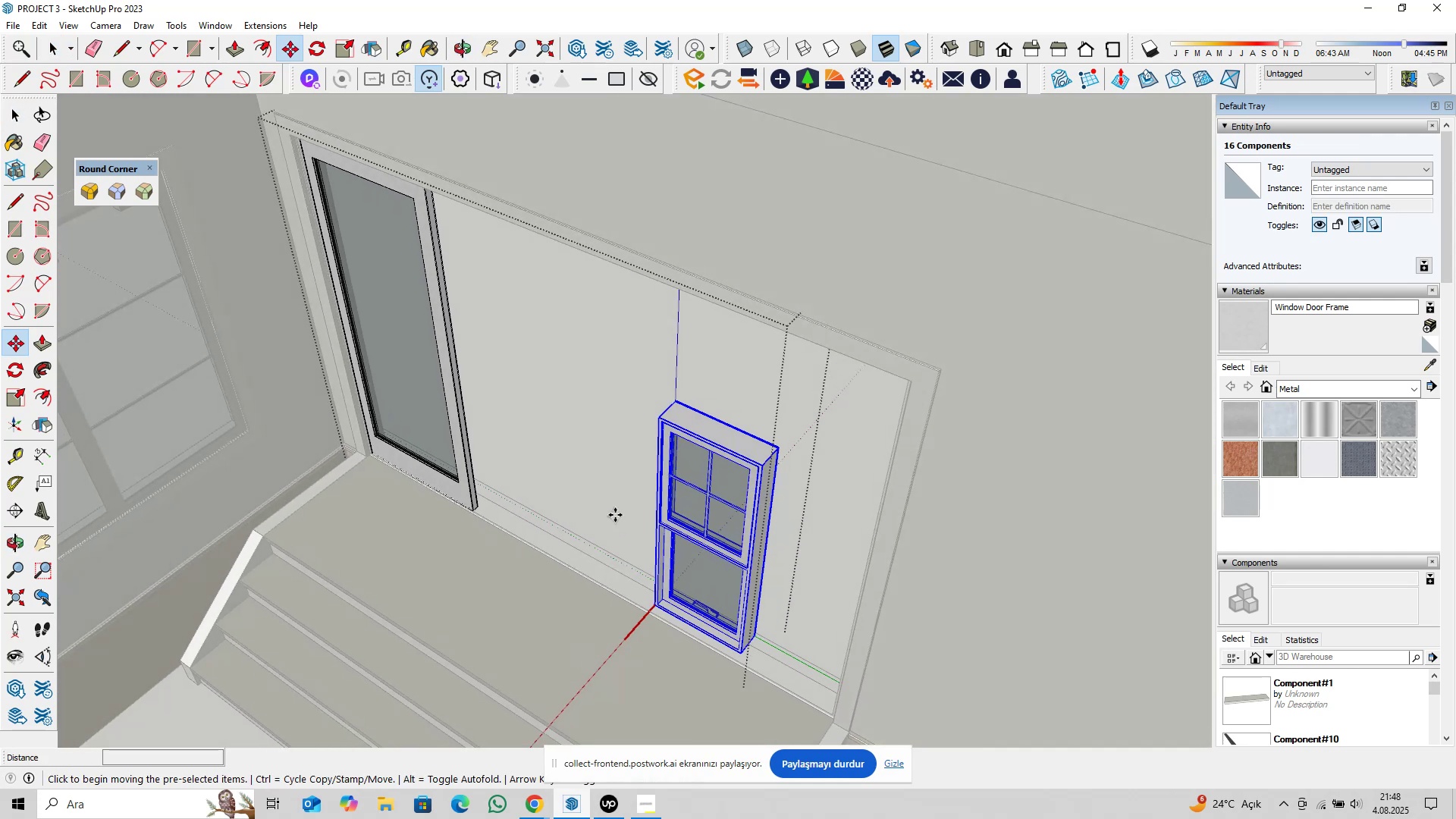 
left_click([615, 515])
 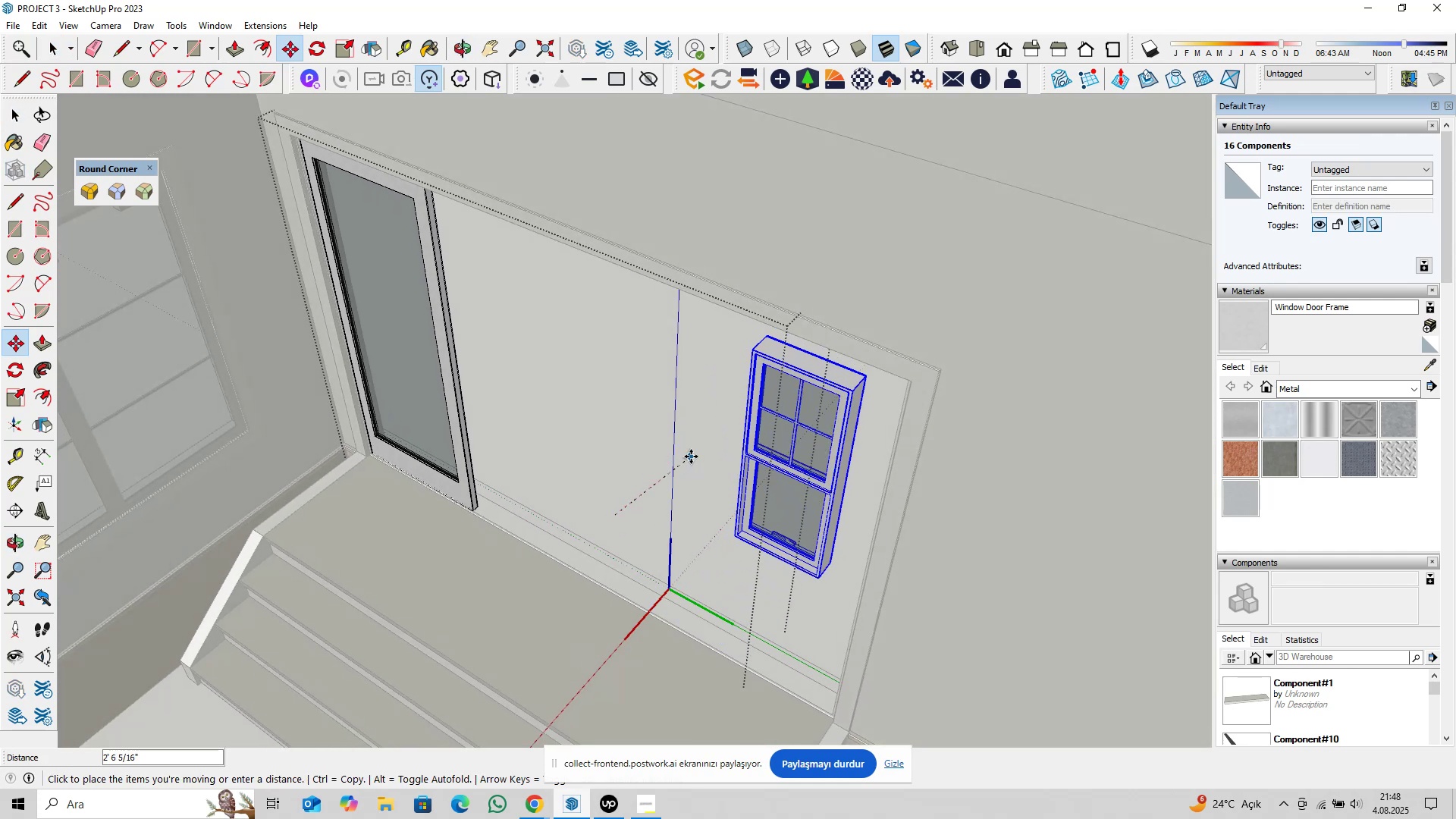 
type(5@)
 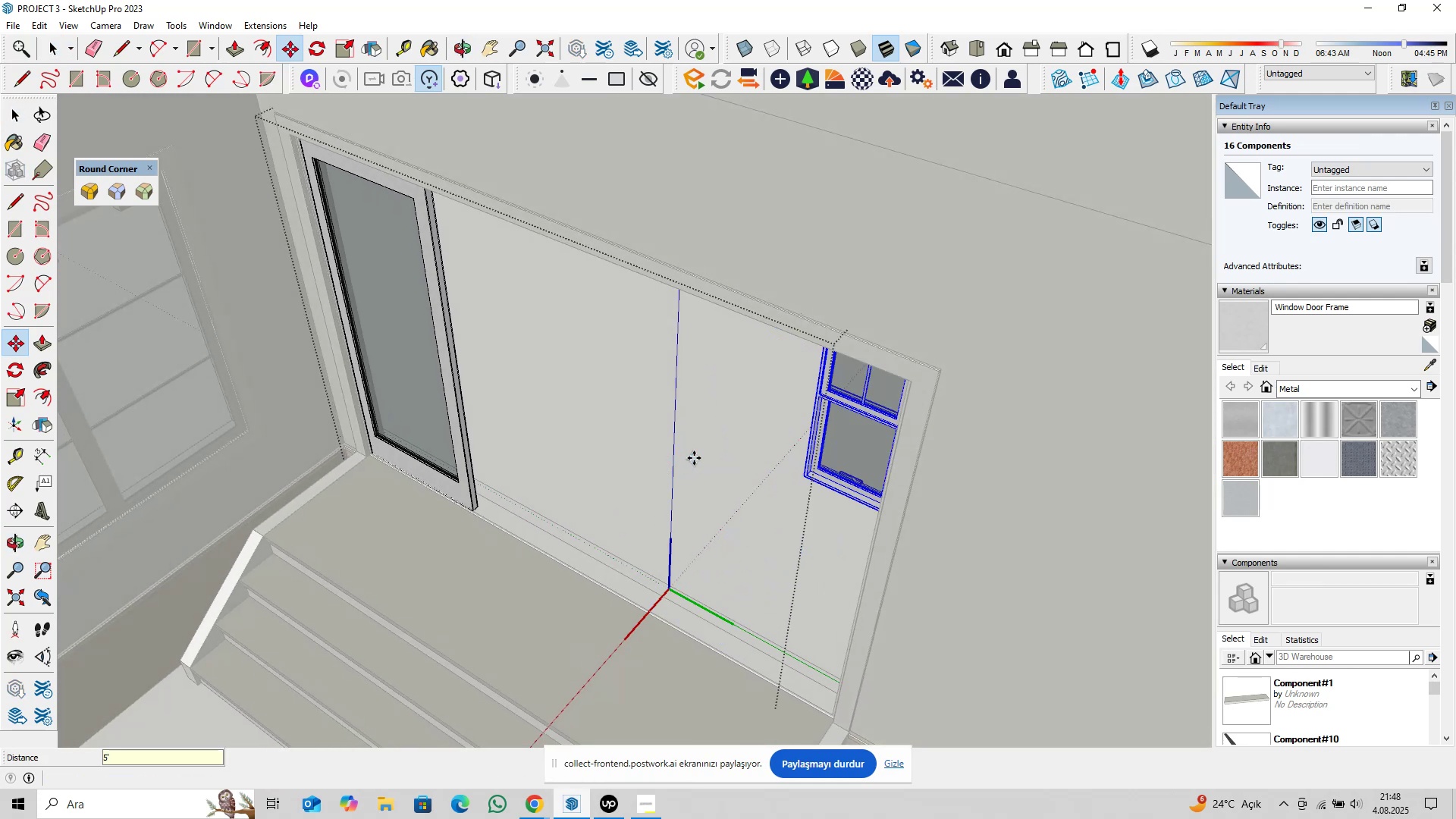 
 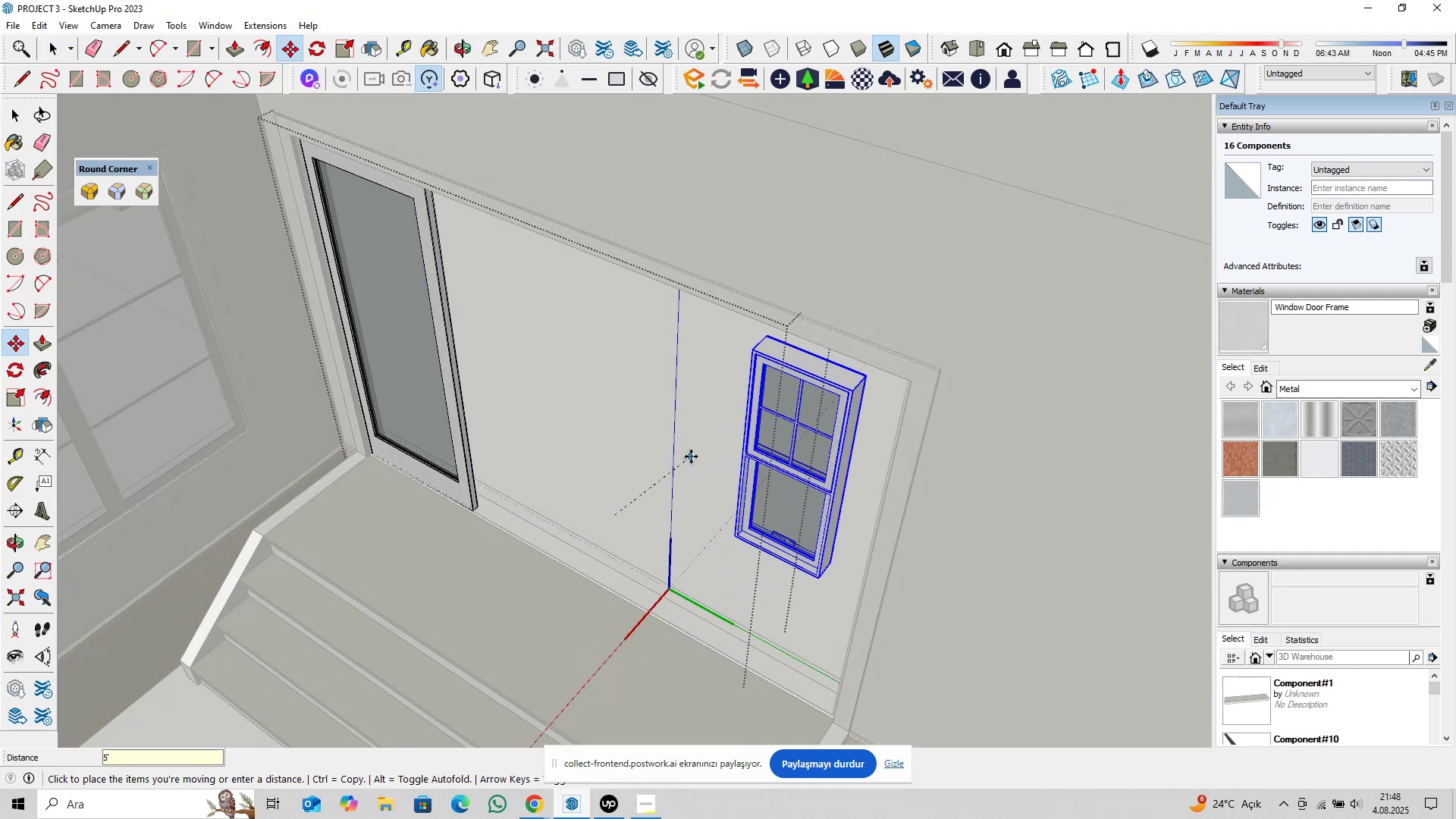 
key(Enter)
 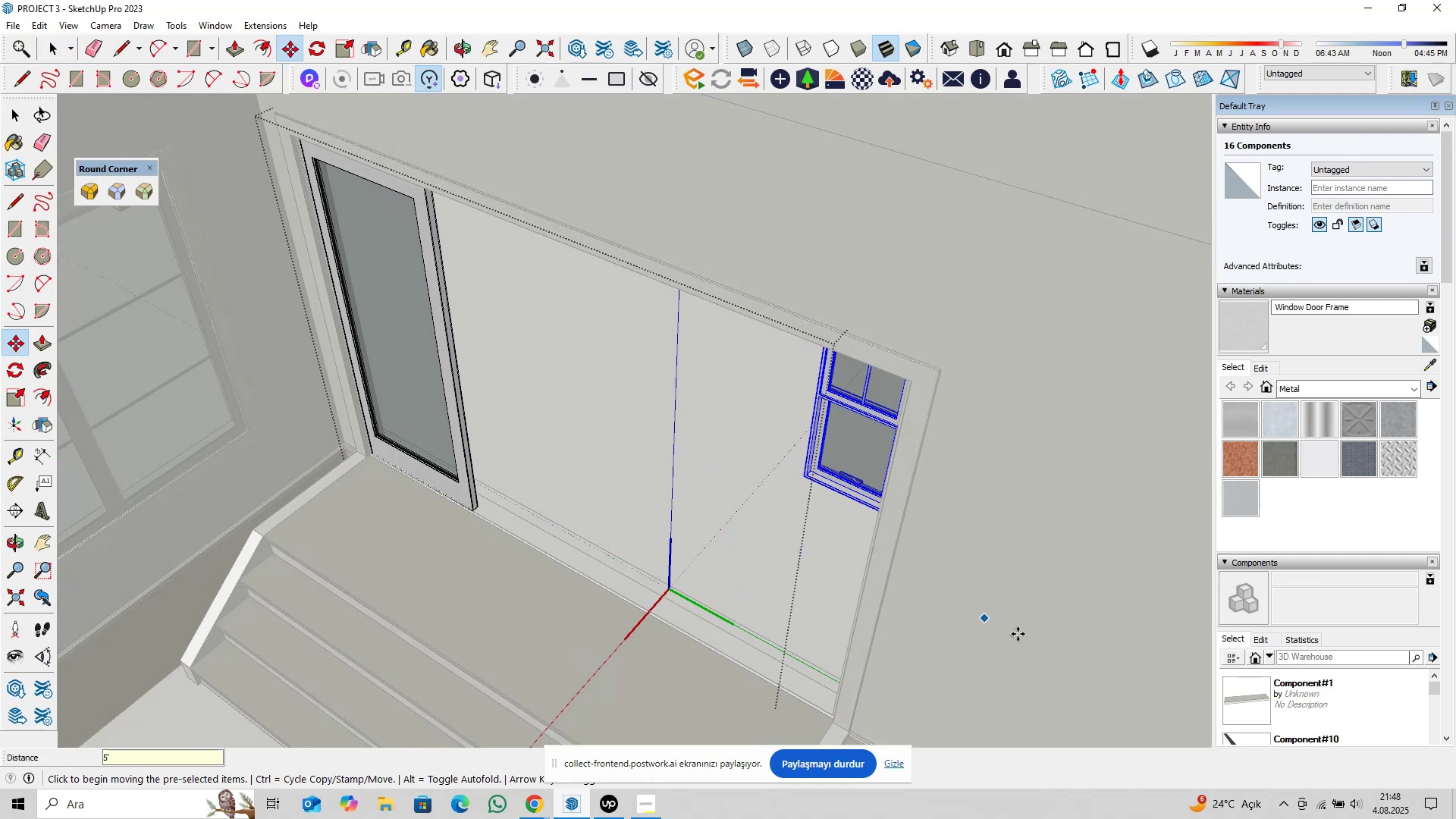 
key(Space)
 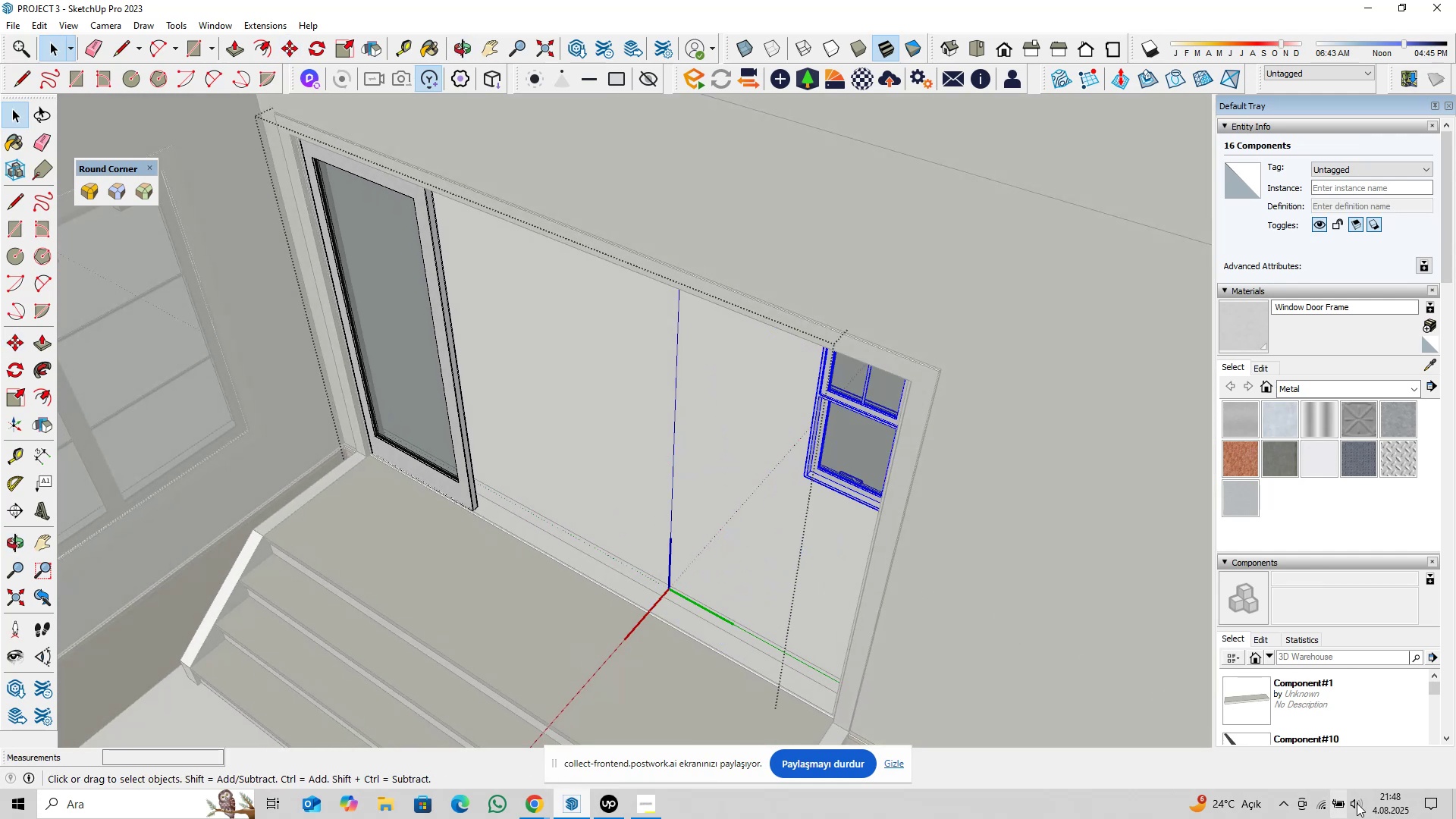 
left_click([1360, 802])
 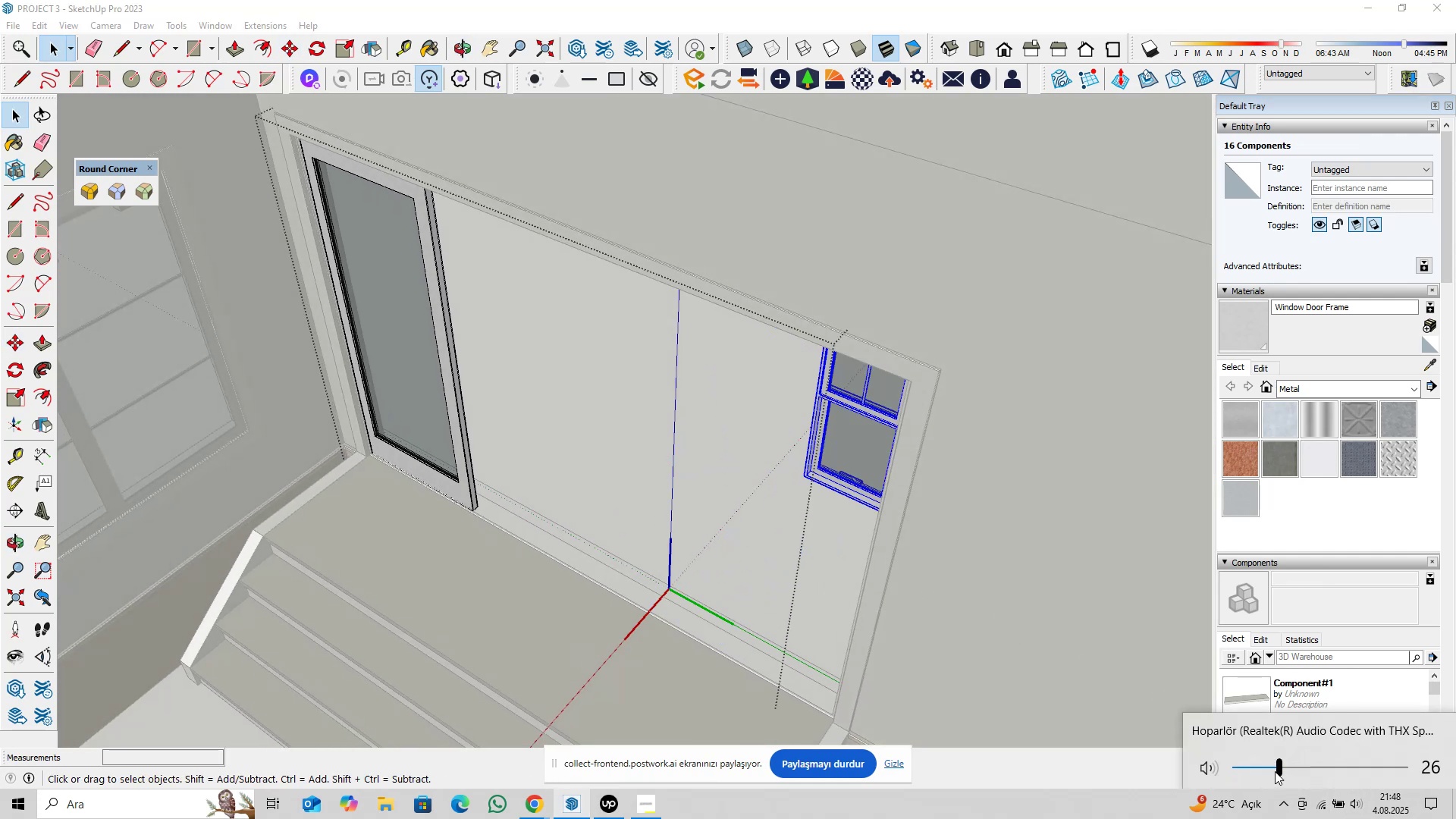 
left_click_drag(start_coordinate=[1265, 770], to_coordinate=[1261, 770])
 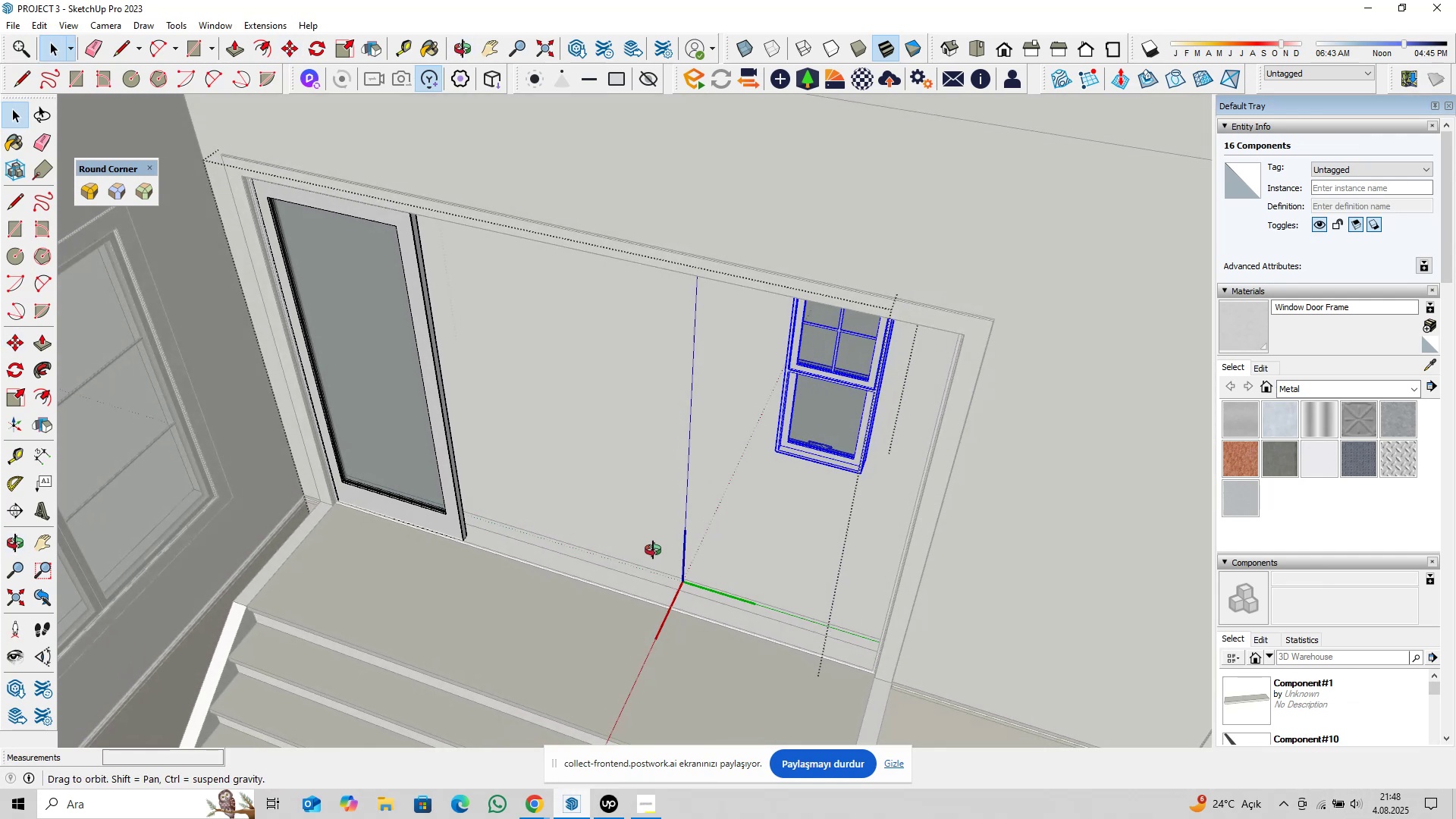 
hold_key(key=ShiftLeft, duration=0.34)
 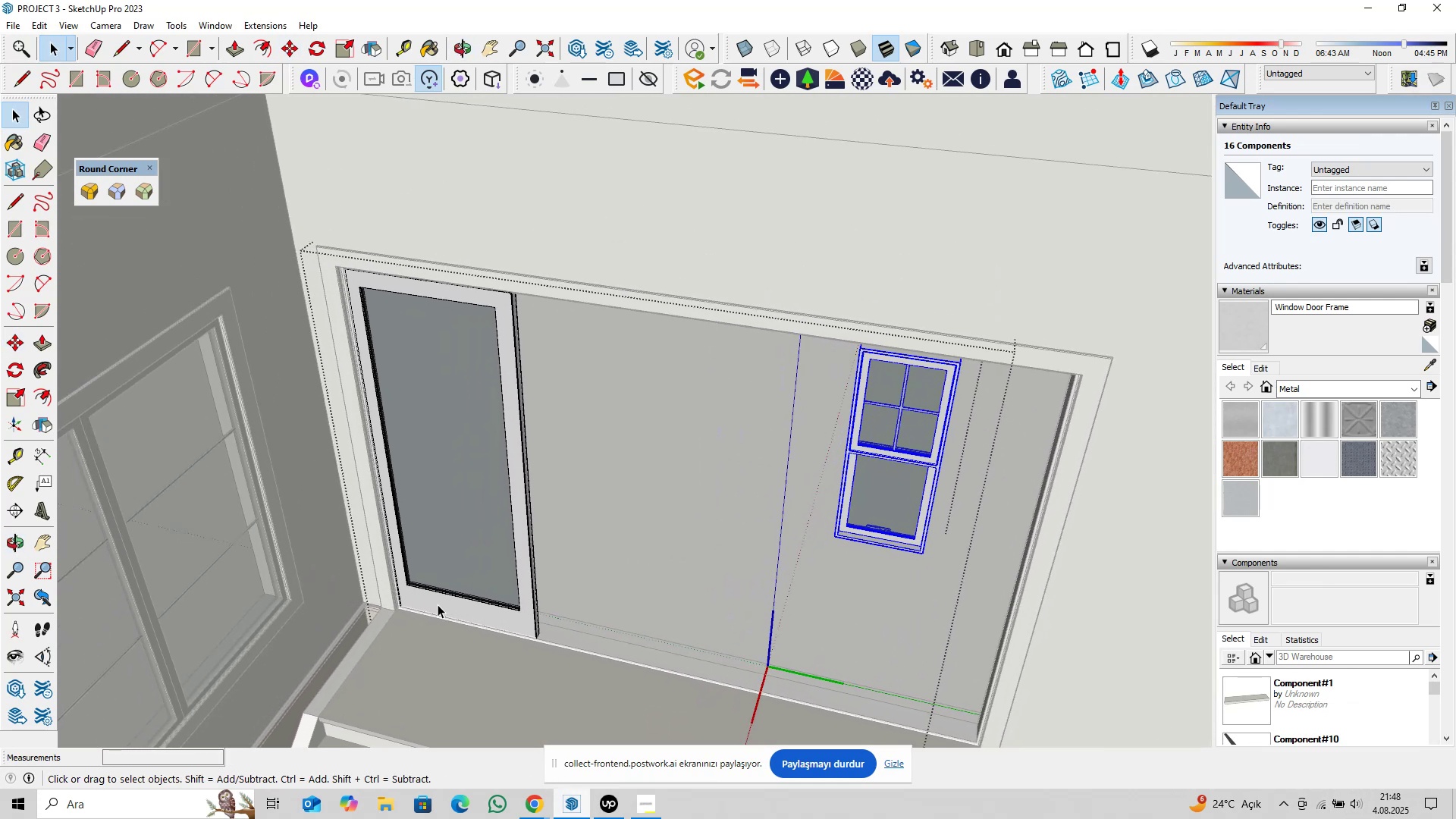 
scroll: coordinate [431, 610], scroll_direction: up, amount: 5.0
 